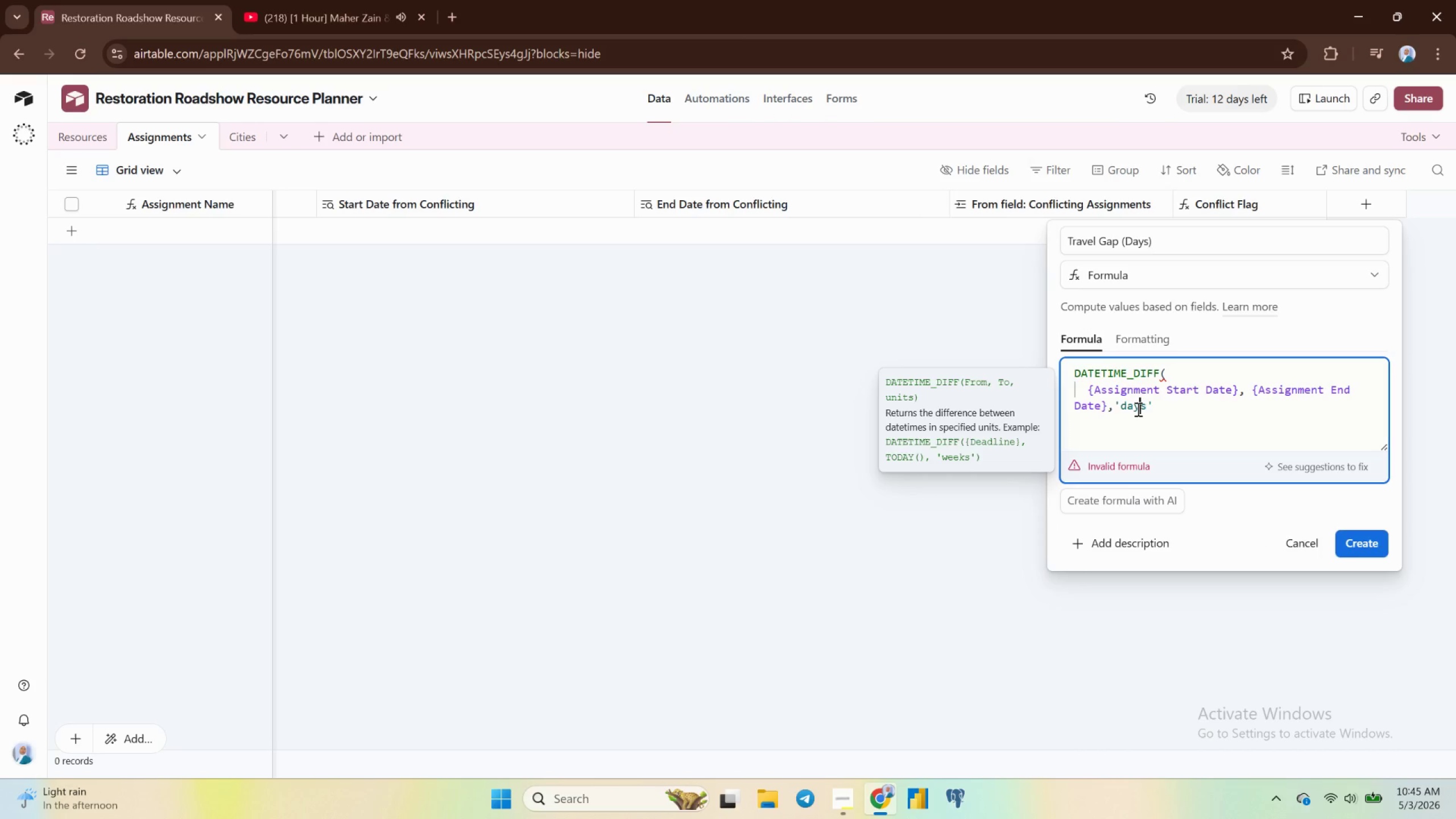 
key(ArrowRight)
 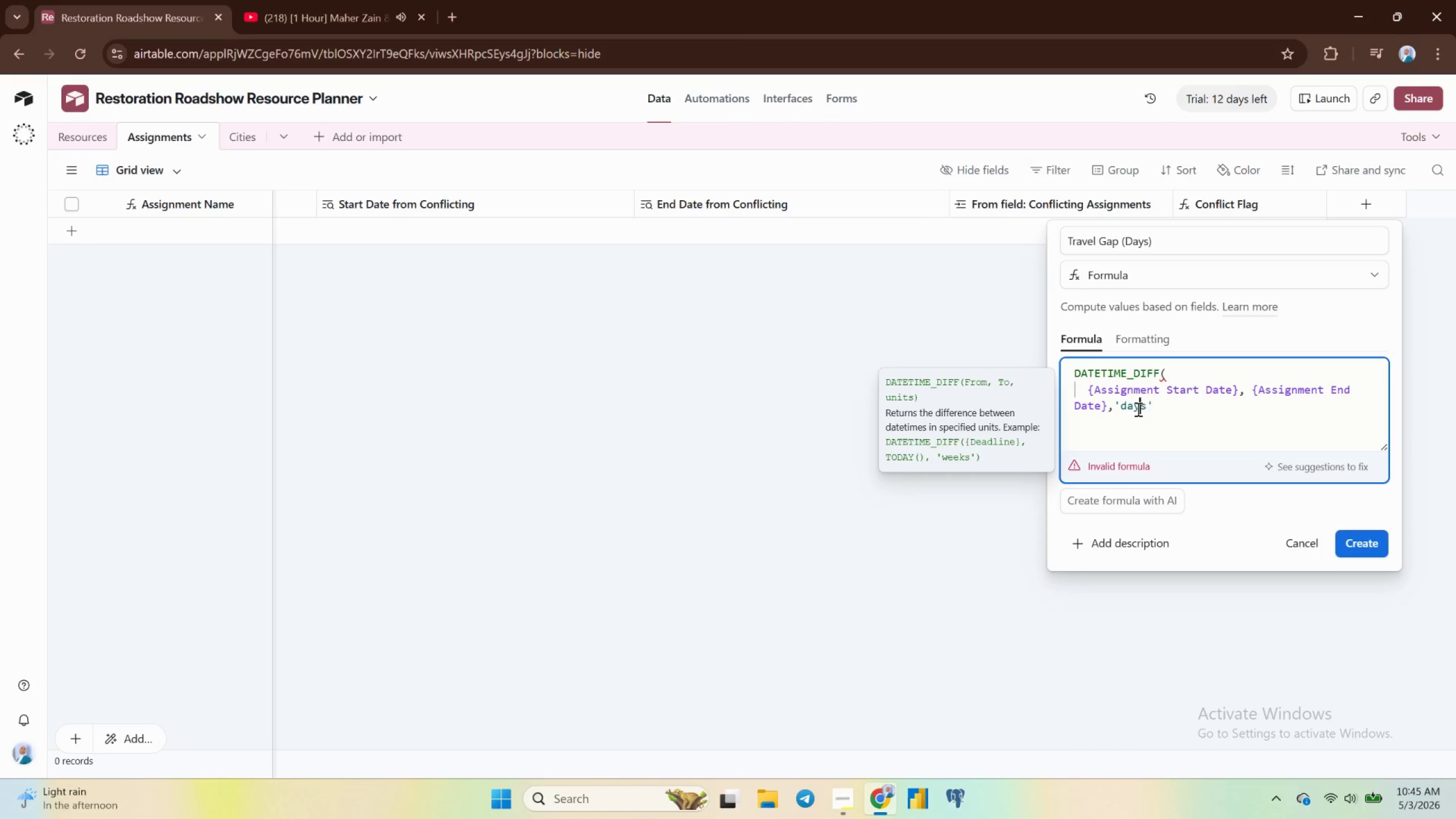 
key(ArrowRight)
 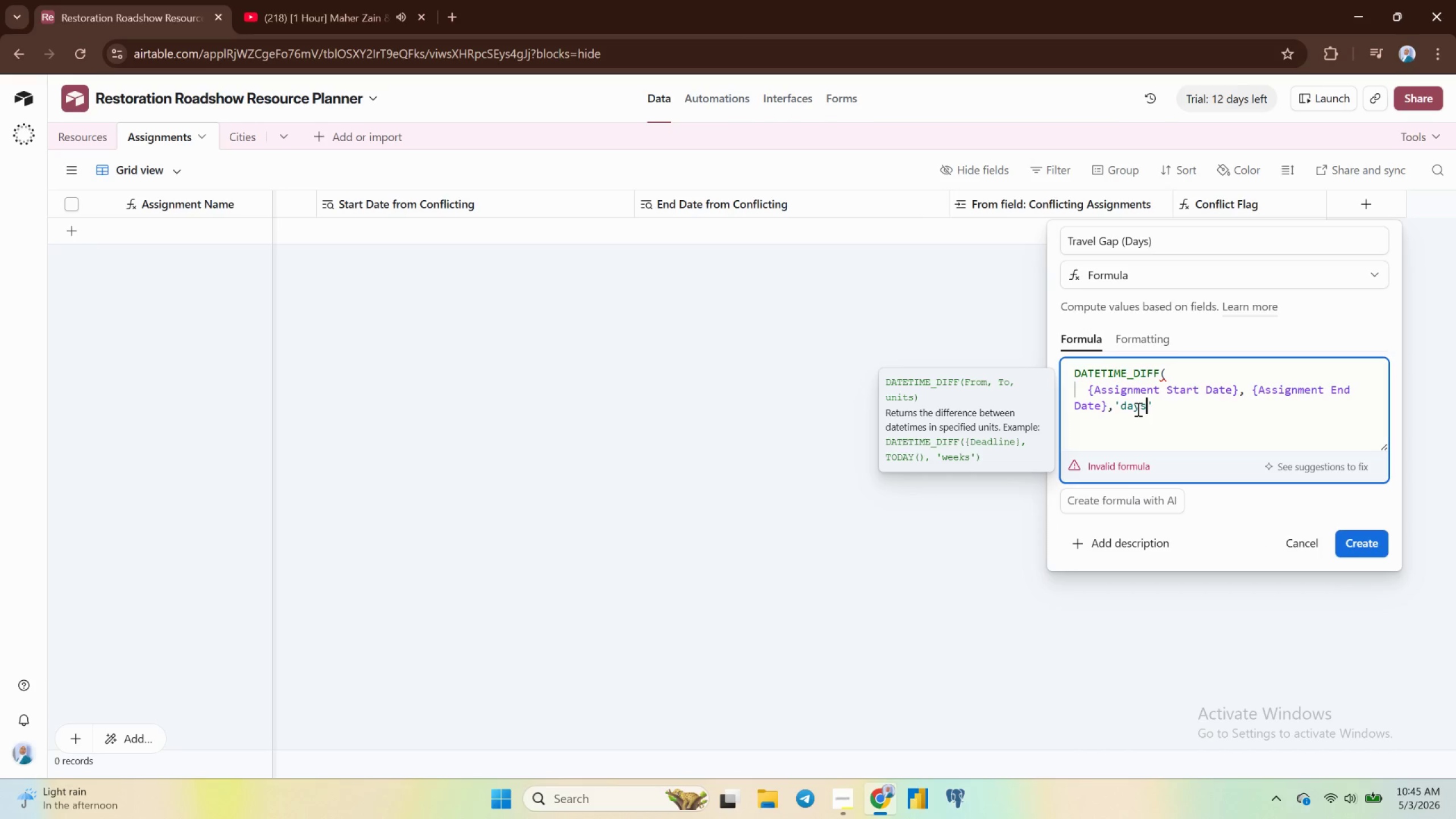 
key(ArrowRight)
 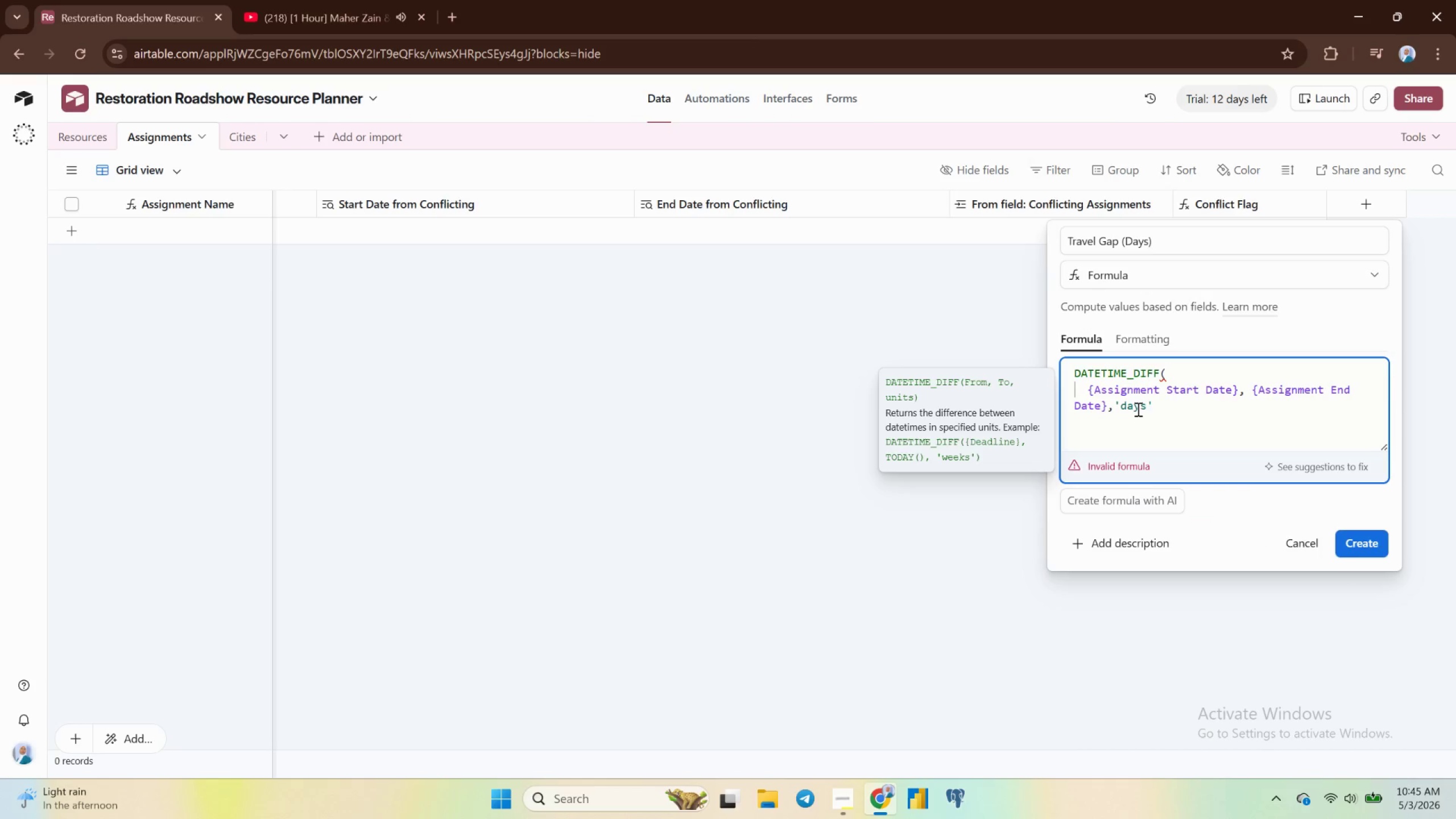 
key(Shift+0)
 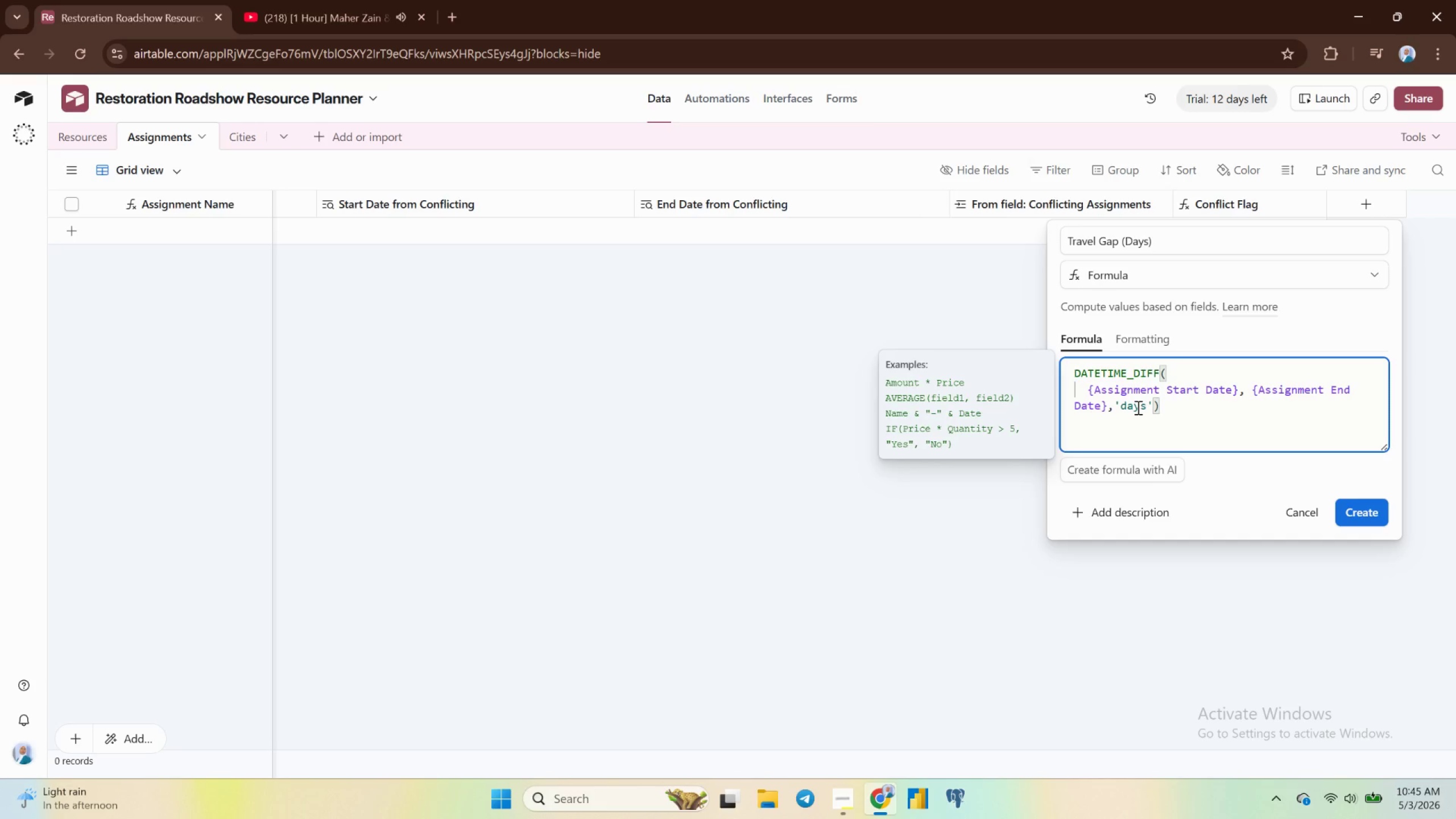 
wait(30.73)
 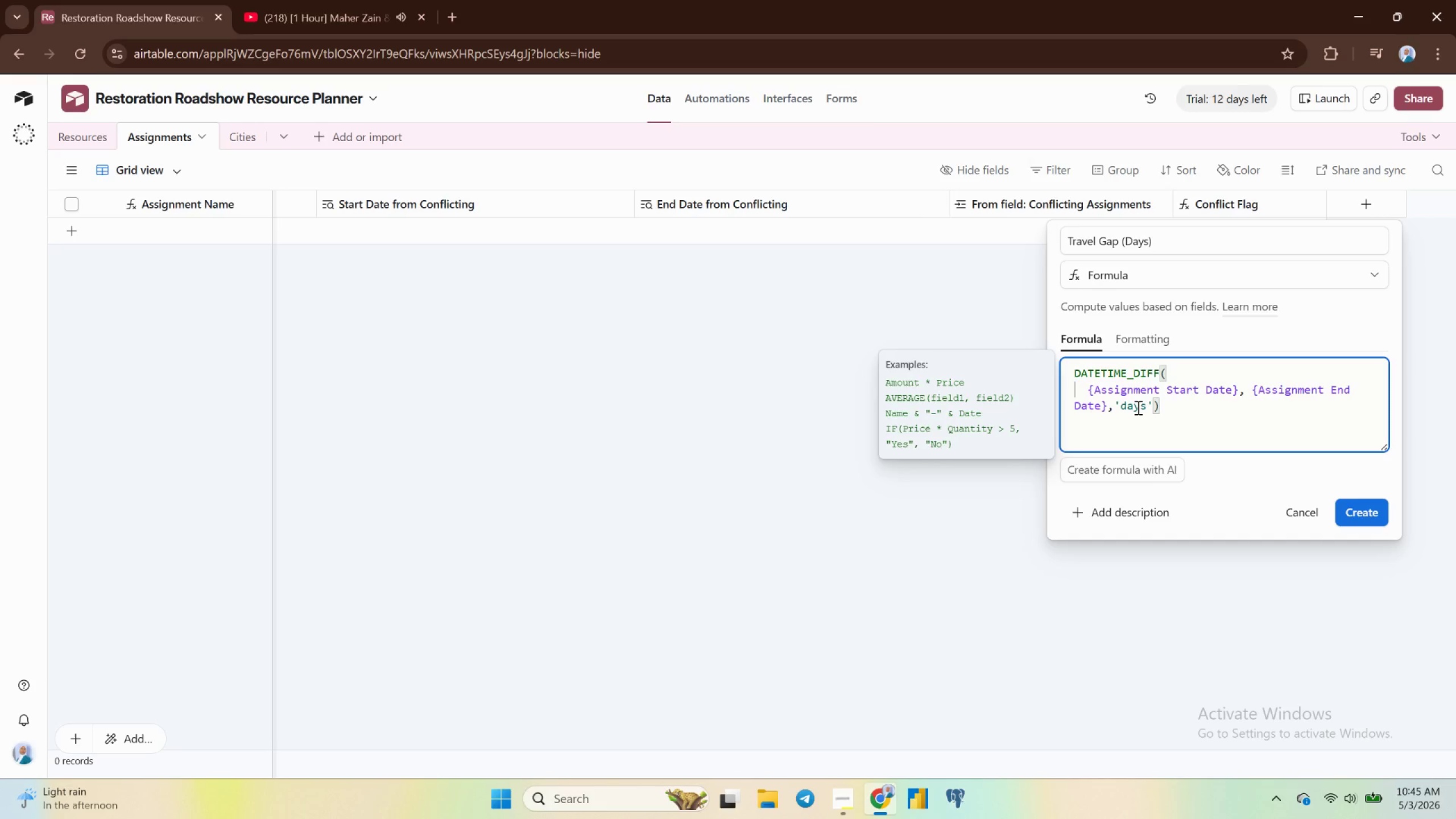 
left_click([1375, 509])
 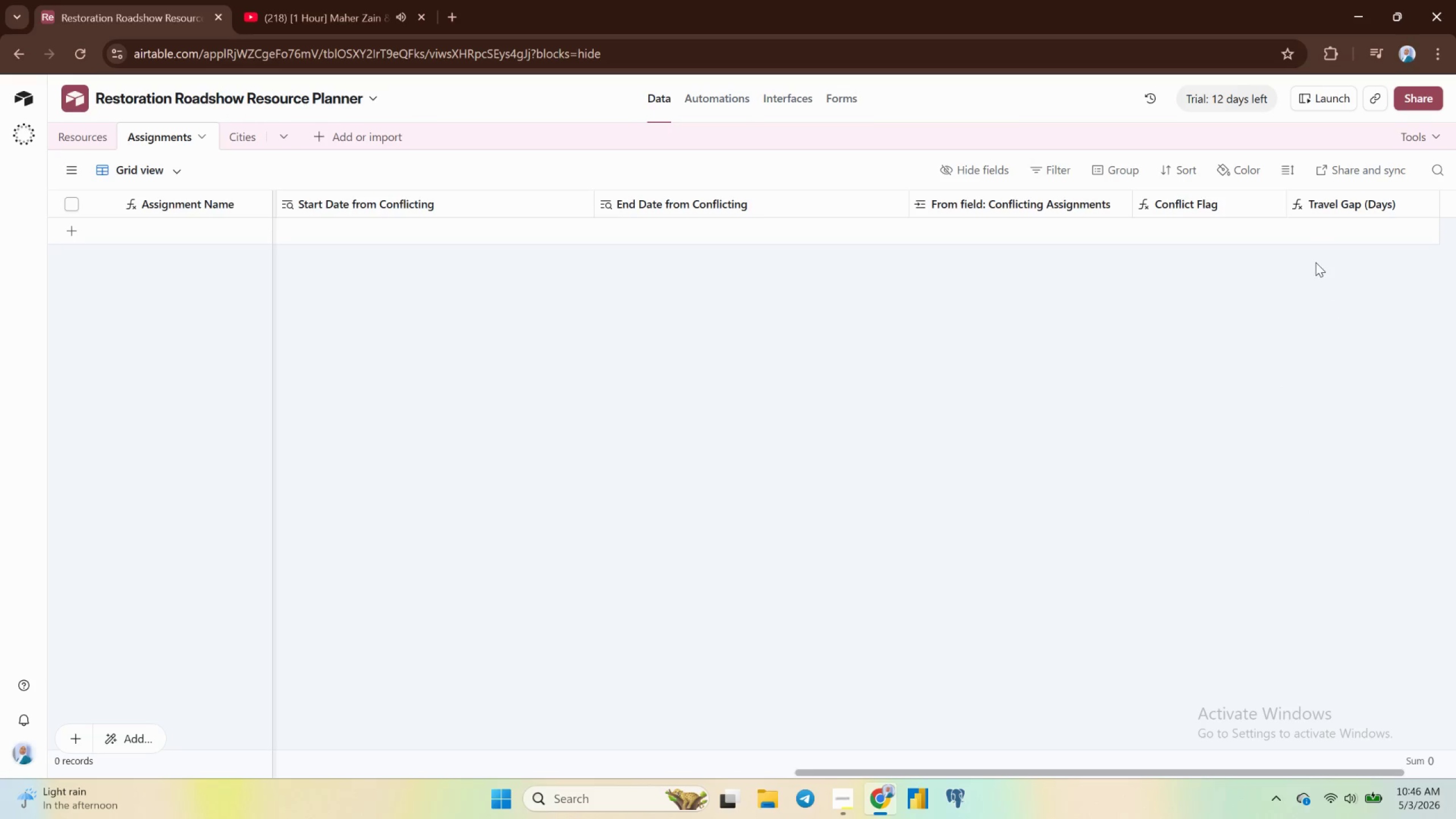 
wait(15.45)
 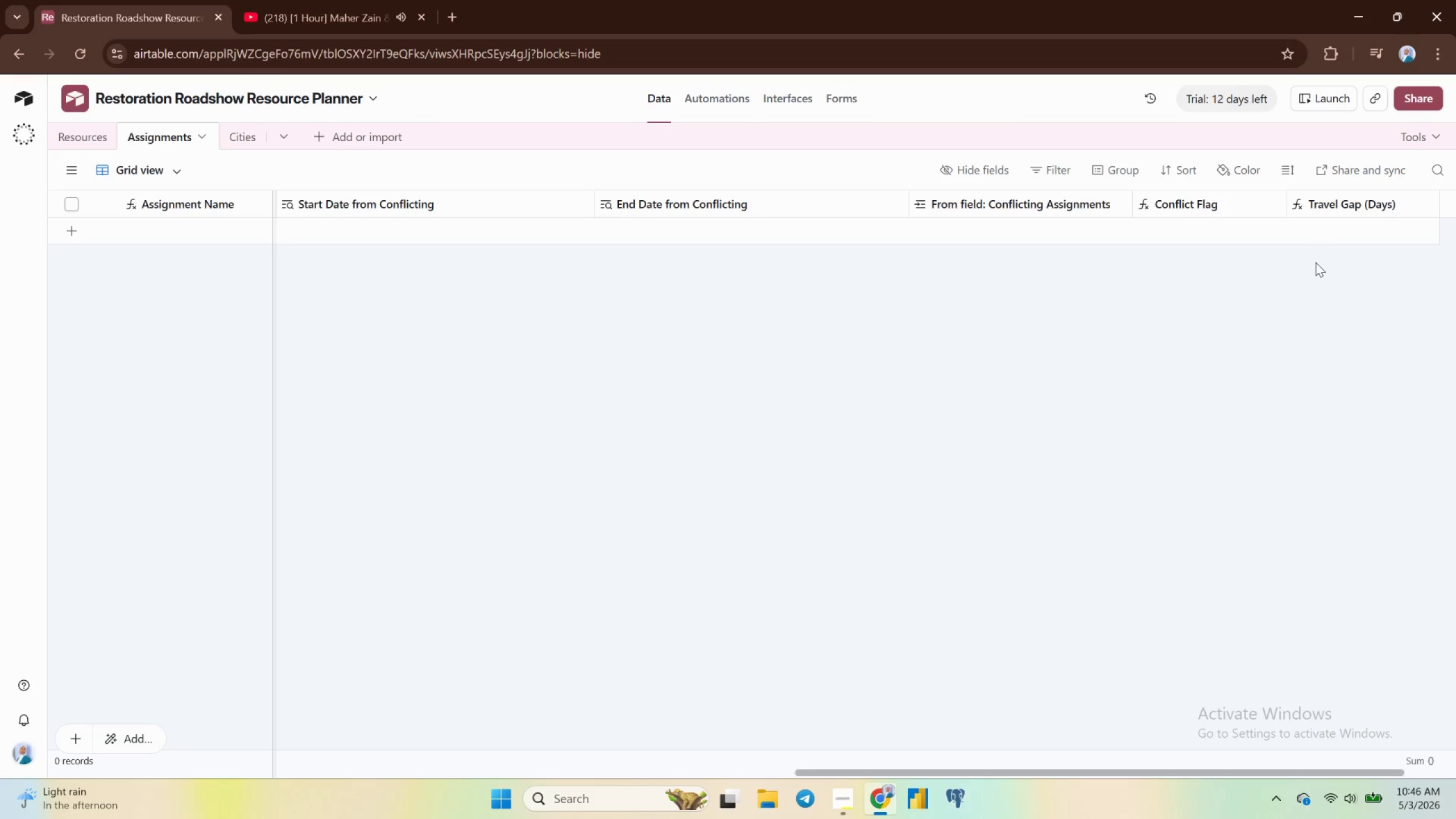 
left_click([1366, 200])
 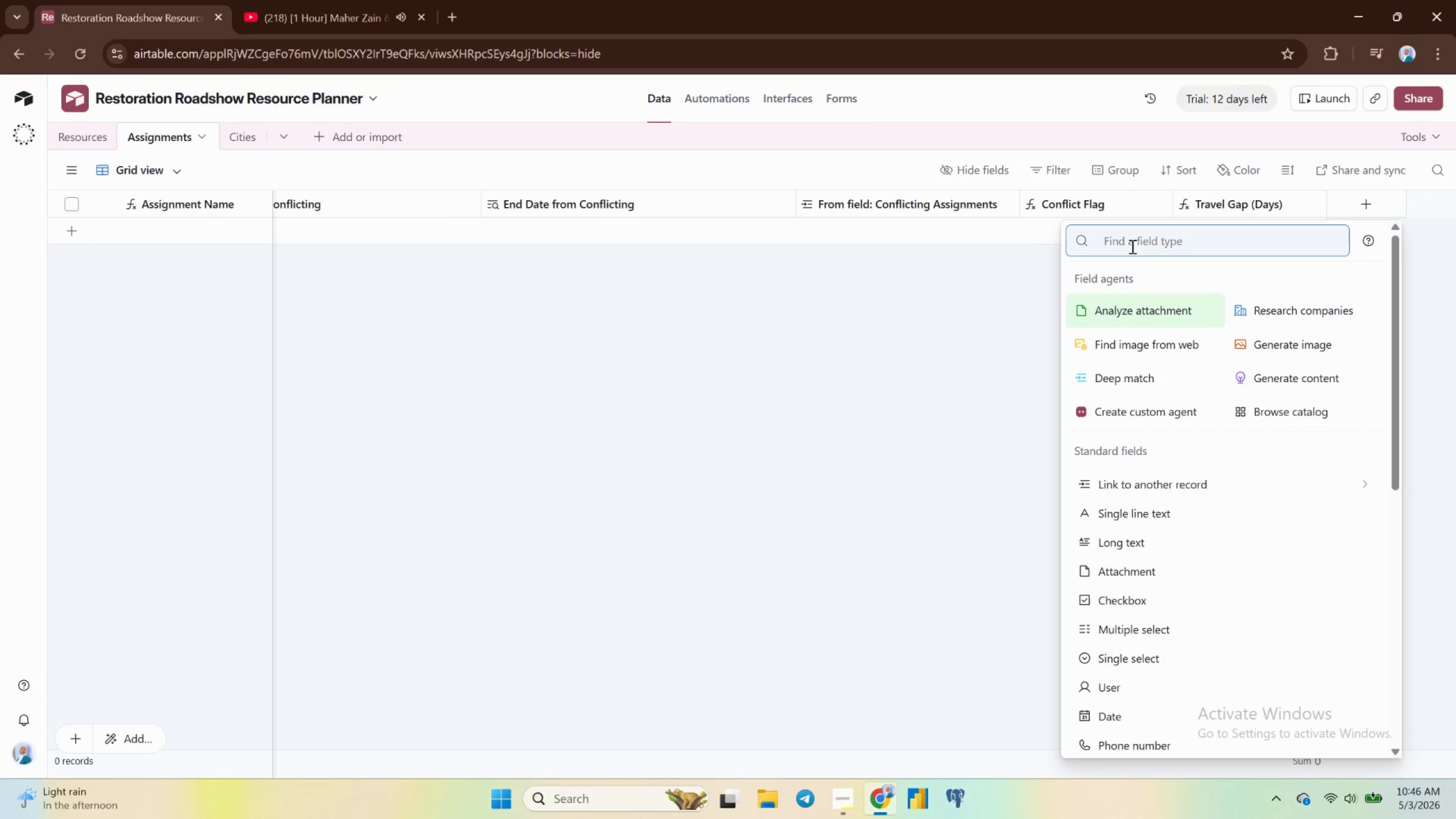 
scroll: coordinate [1140, 655], scroll_direction: down, amount: 4.0
 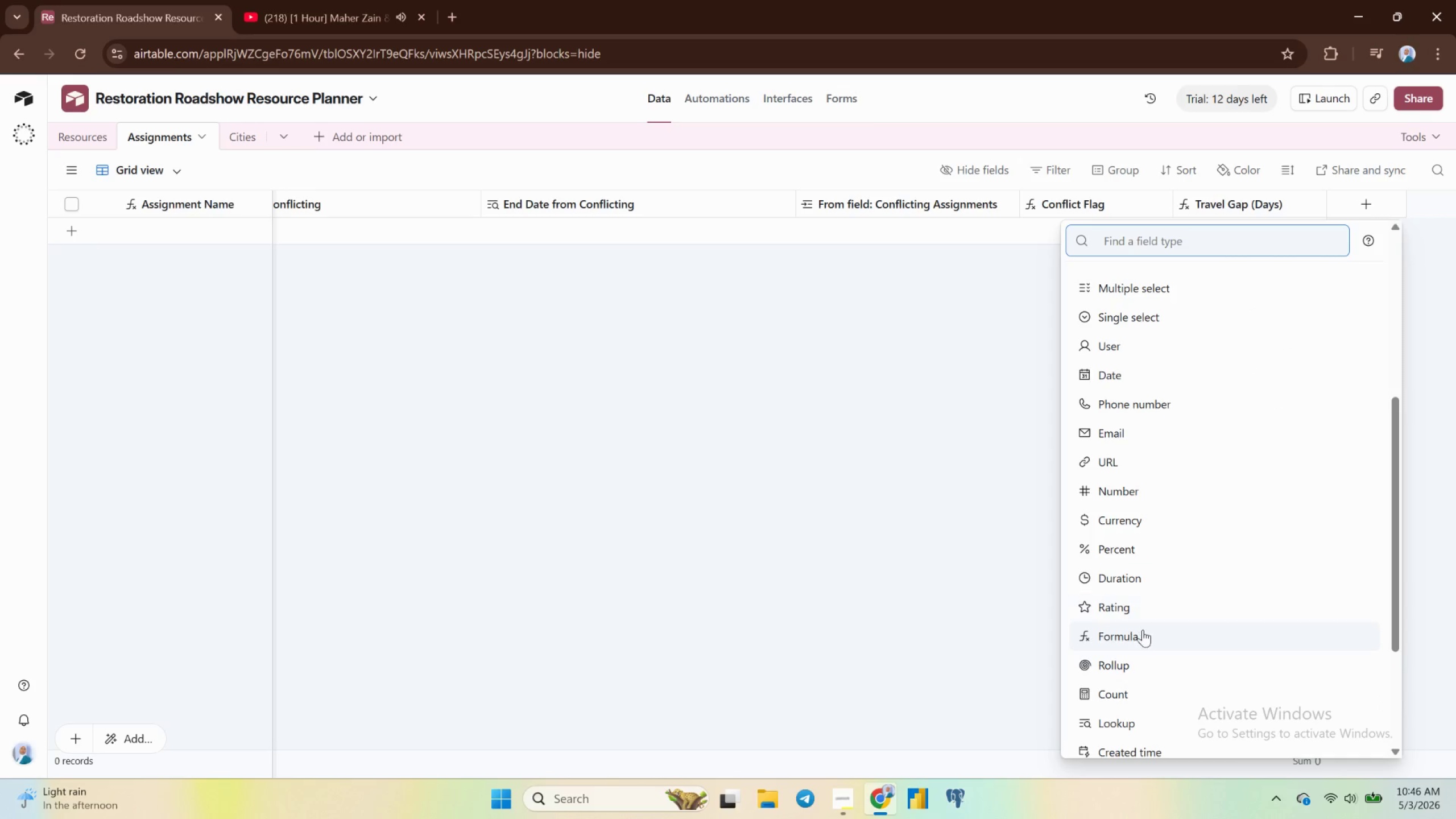 
left_click([1138, 638])
 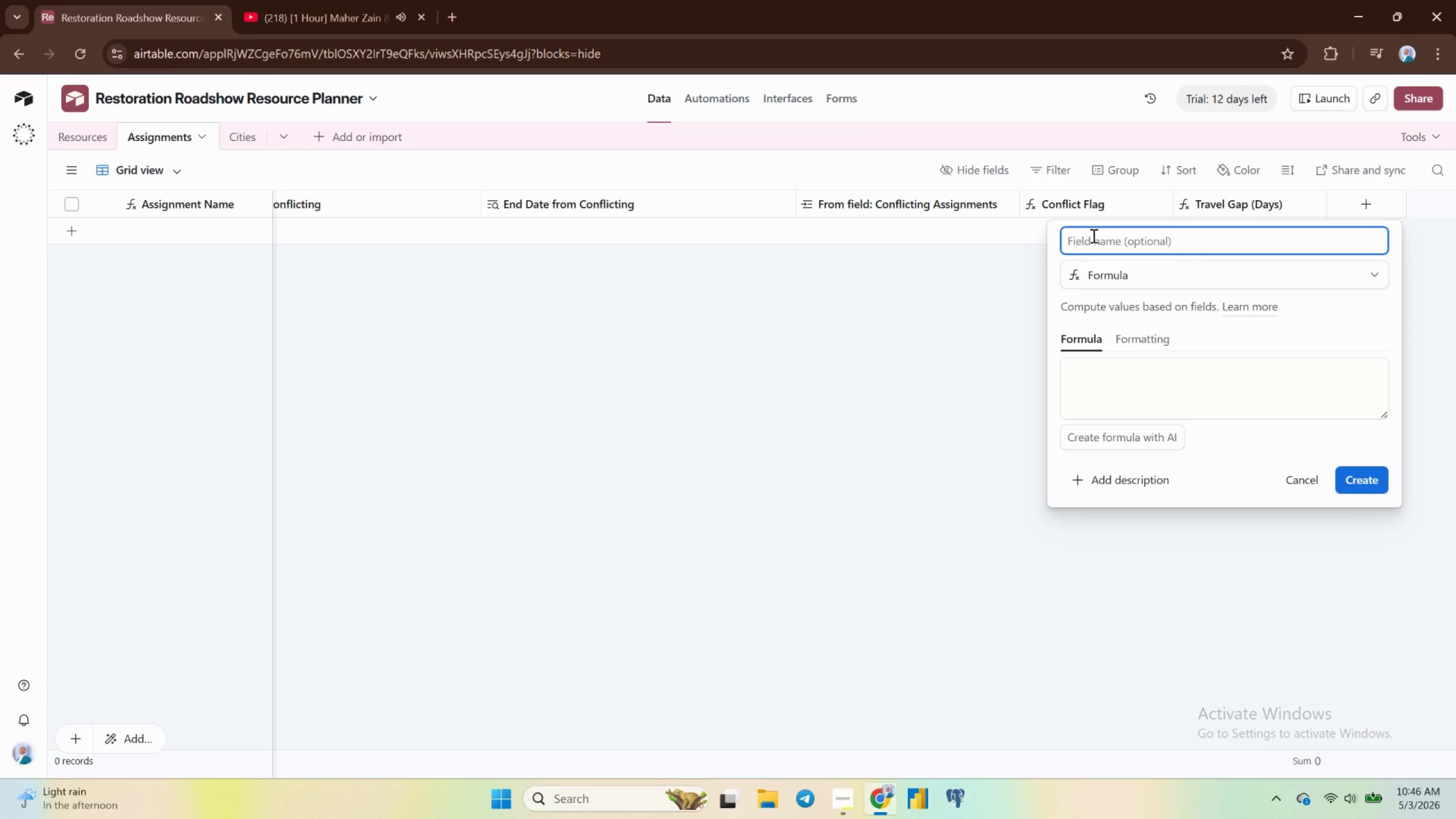 
type(Travel Warning)
 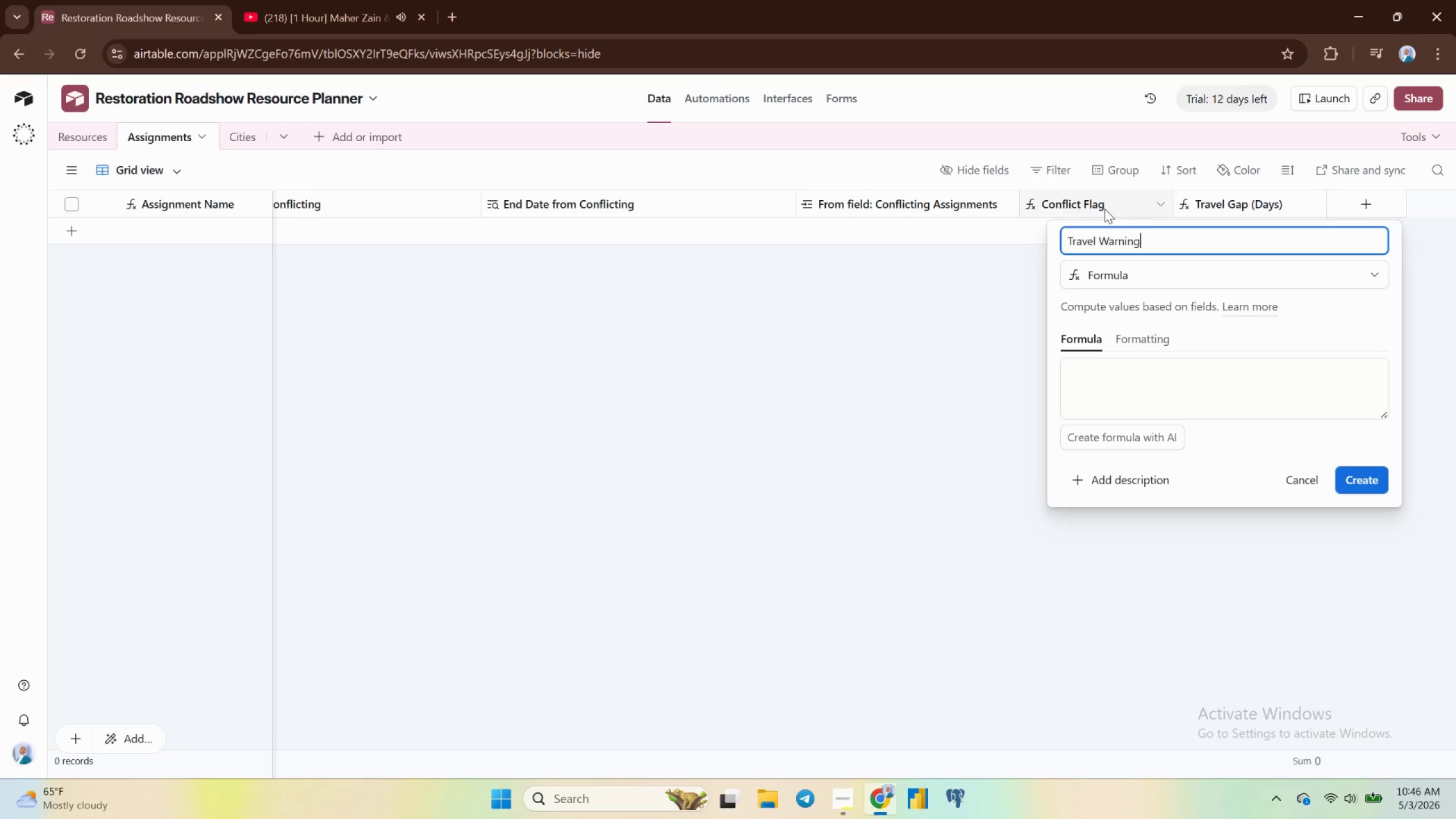 
left_click([1102, 376])
 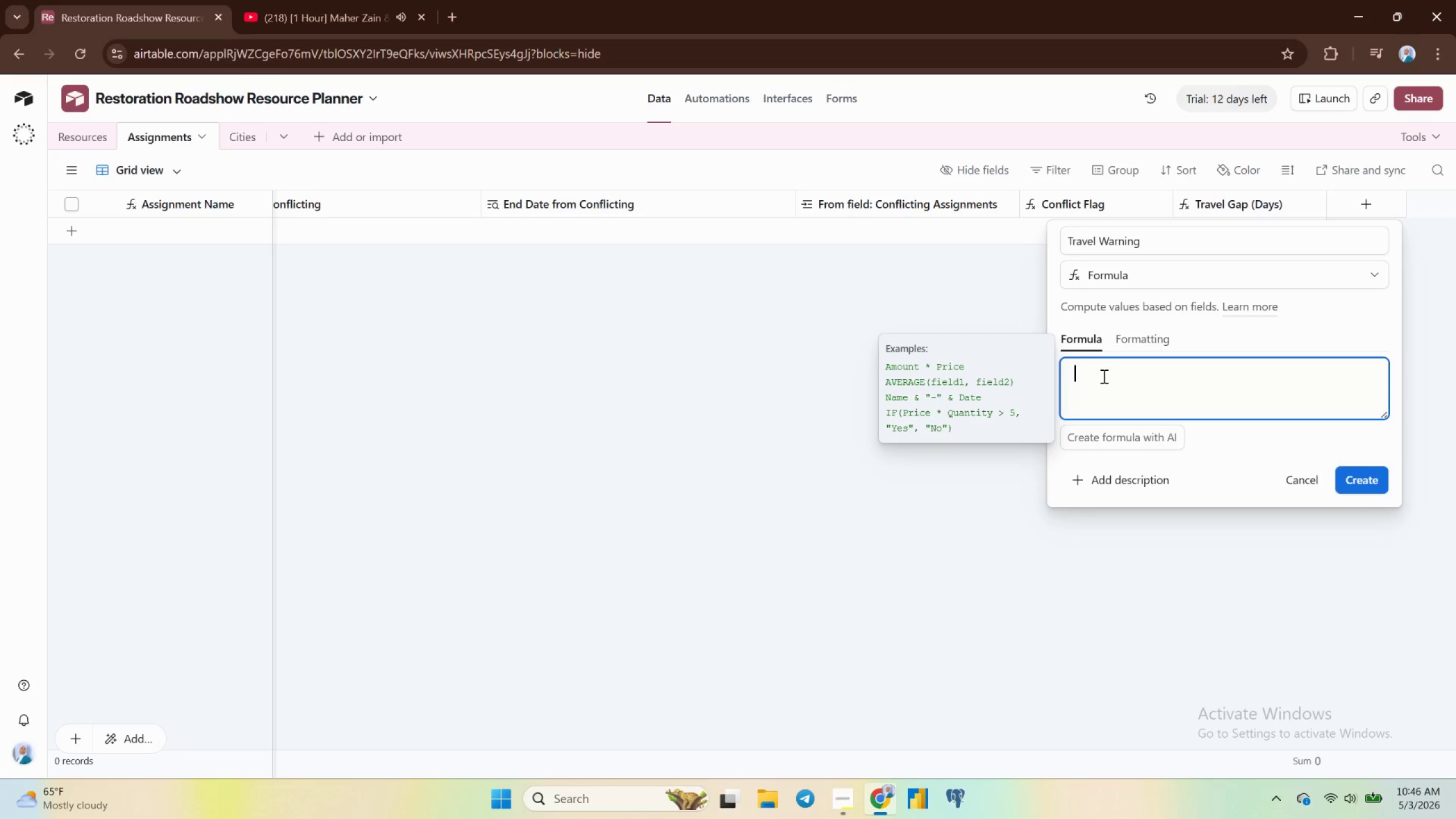 
type(IF)
 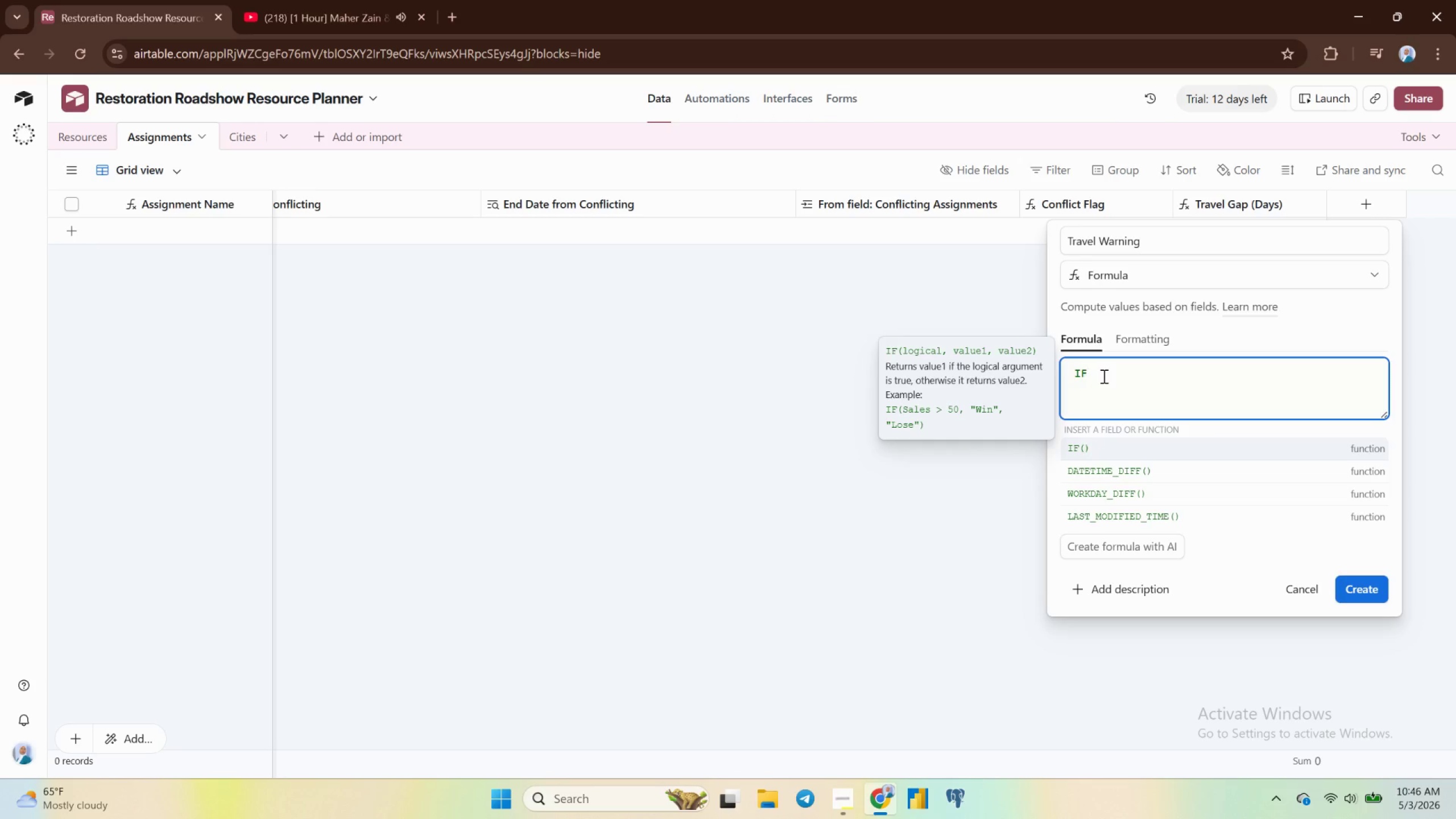 
key(Enter)
 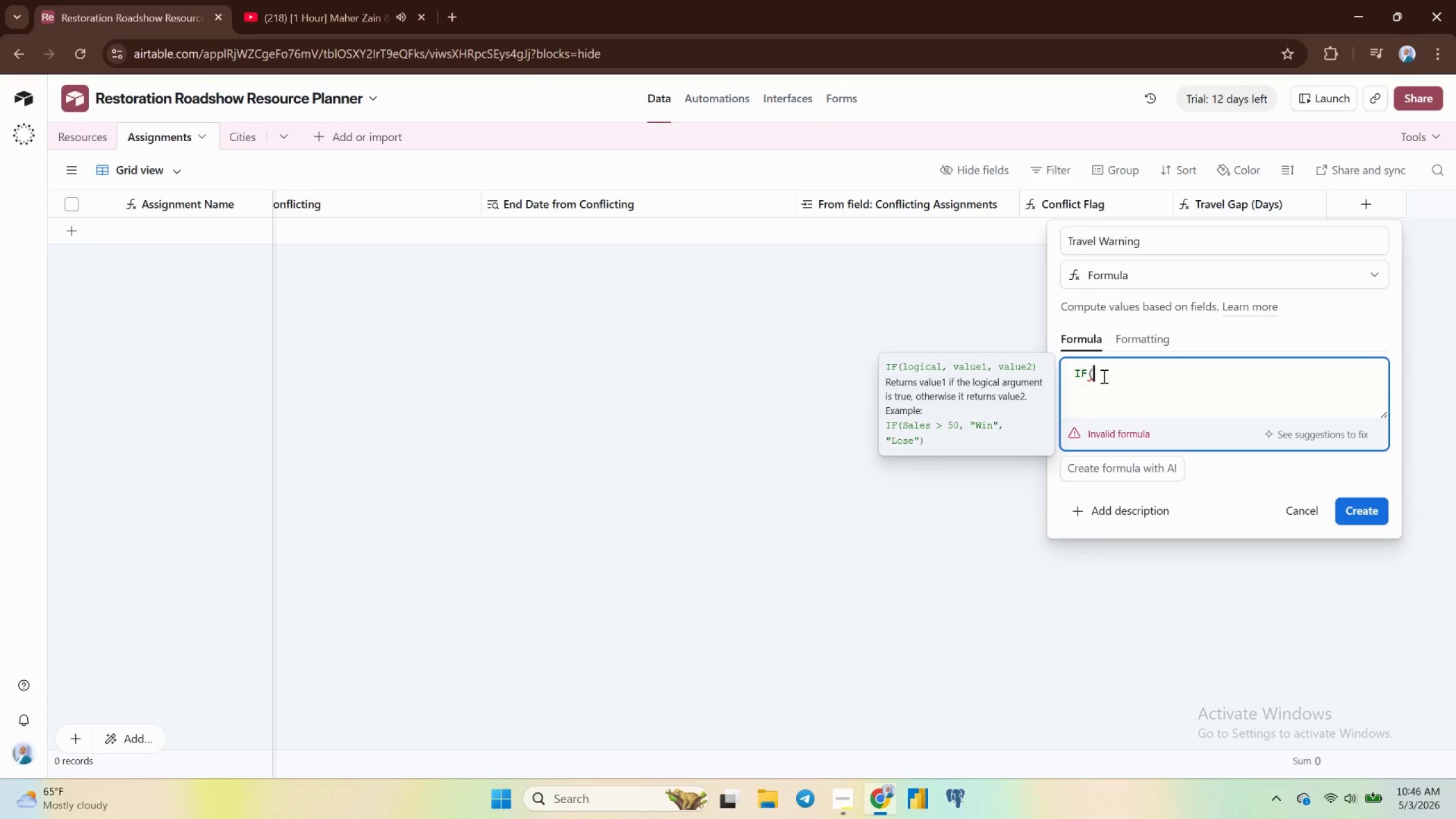 
key(Shift+BracketLeft)
 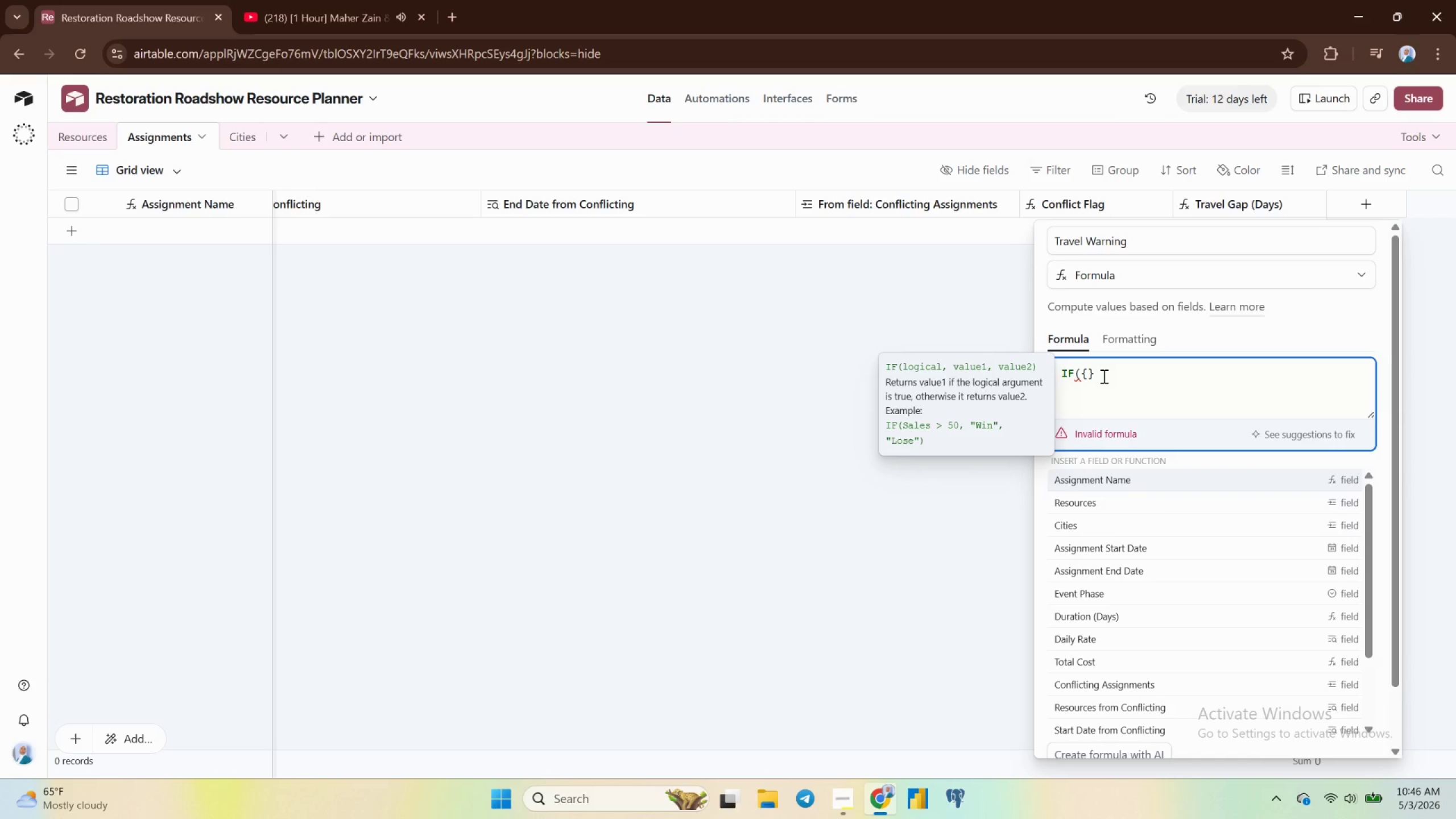 
type(TRA)
 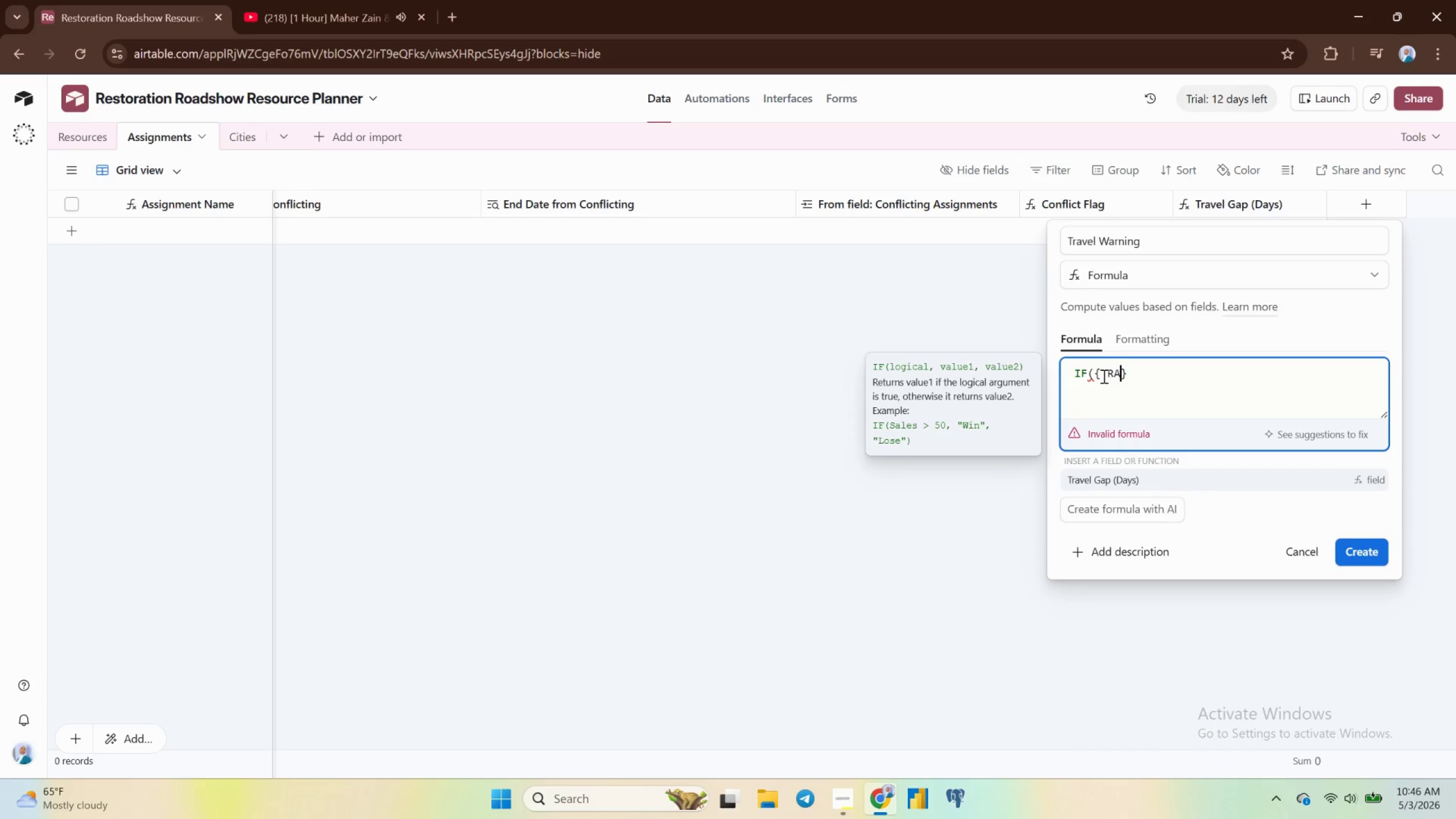 
key(Enter)
 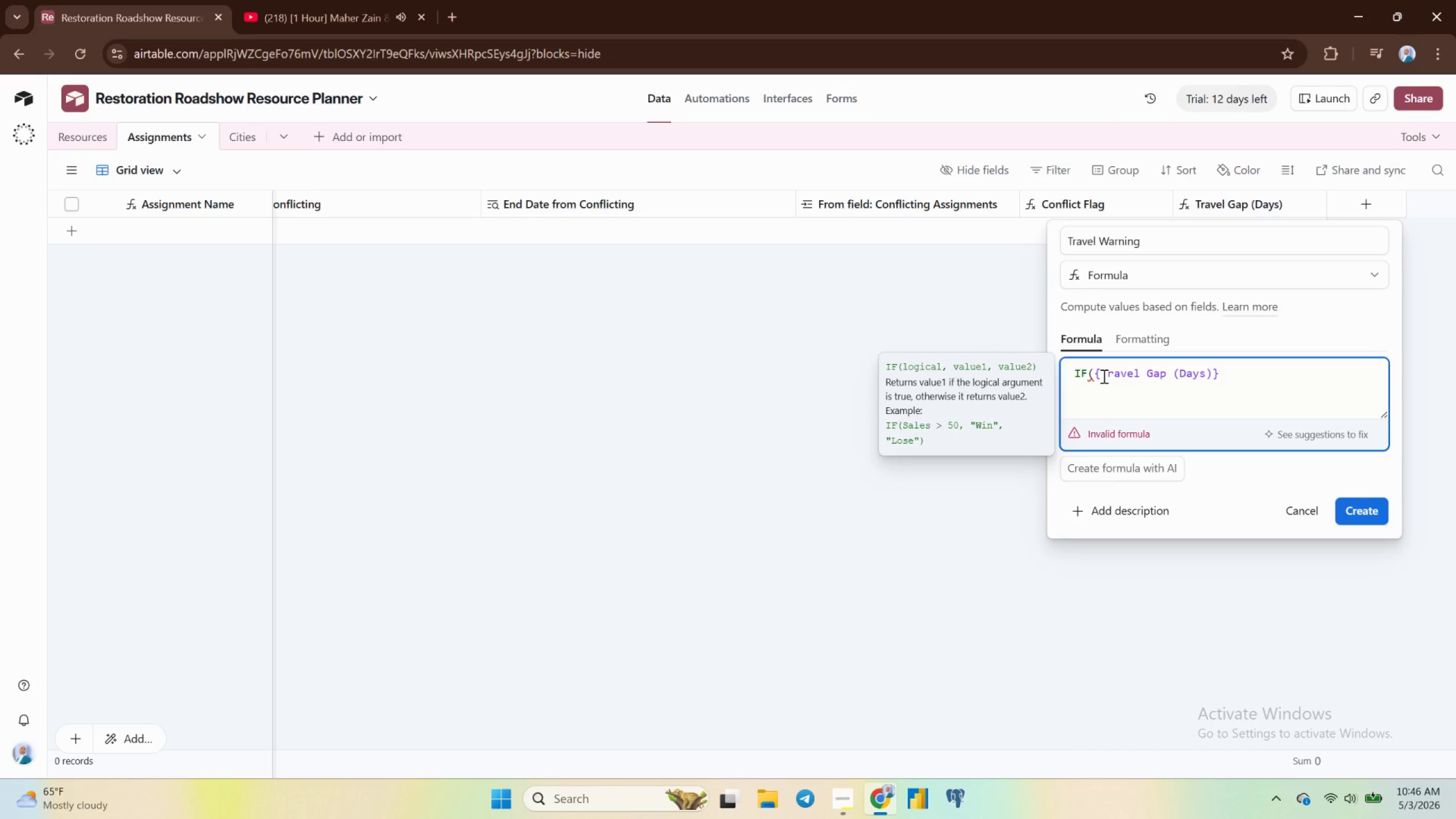 
hold_key(key=ShiftRight, duration=1.12)
 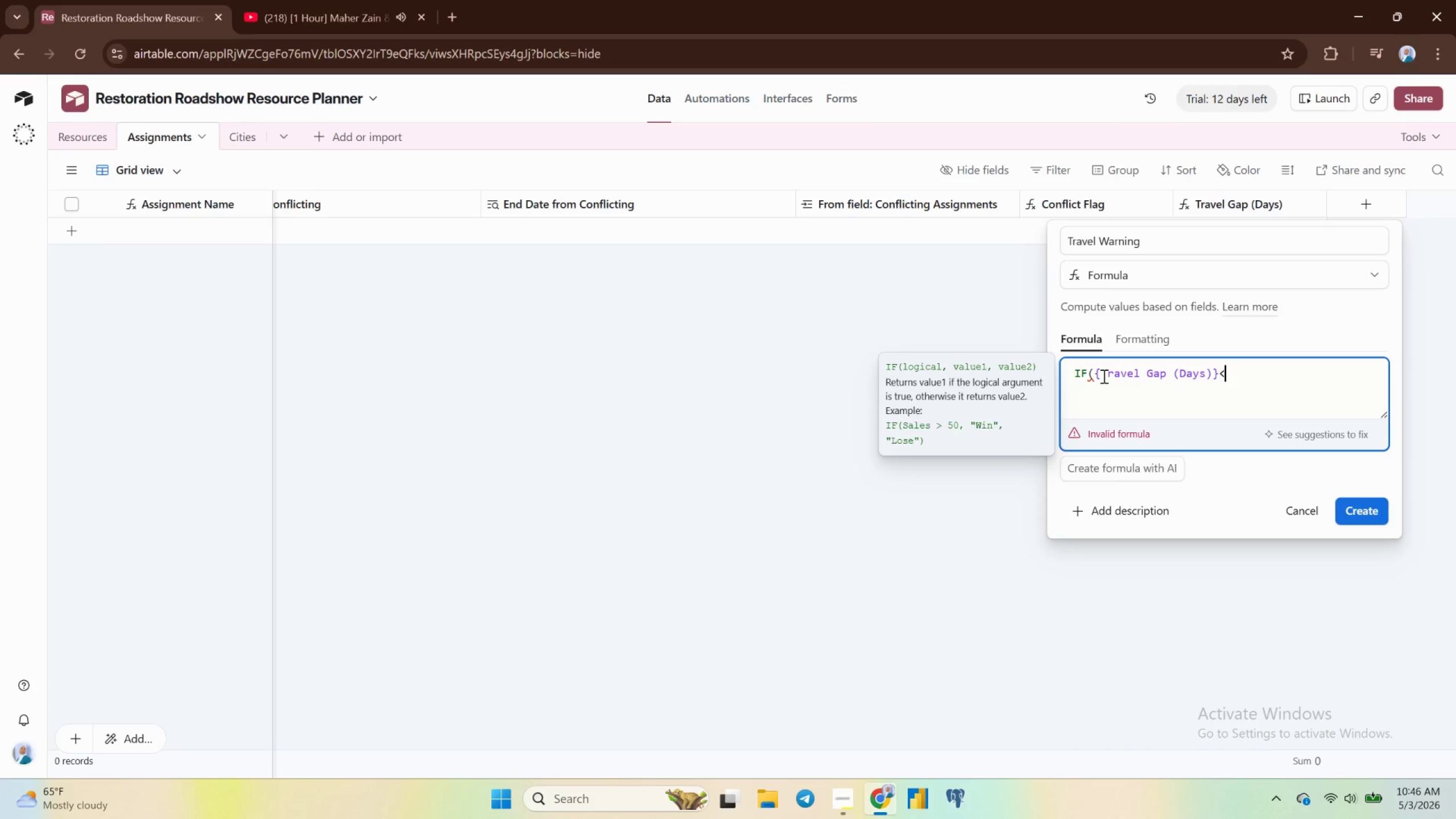 
hold_key(key=Comma, duration=0.39)
 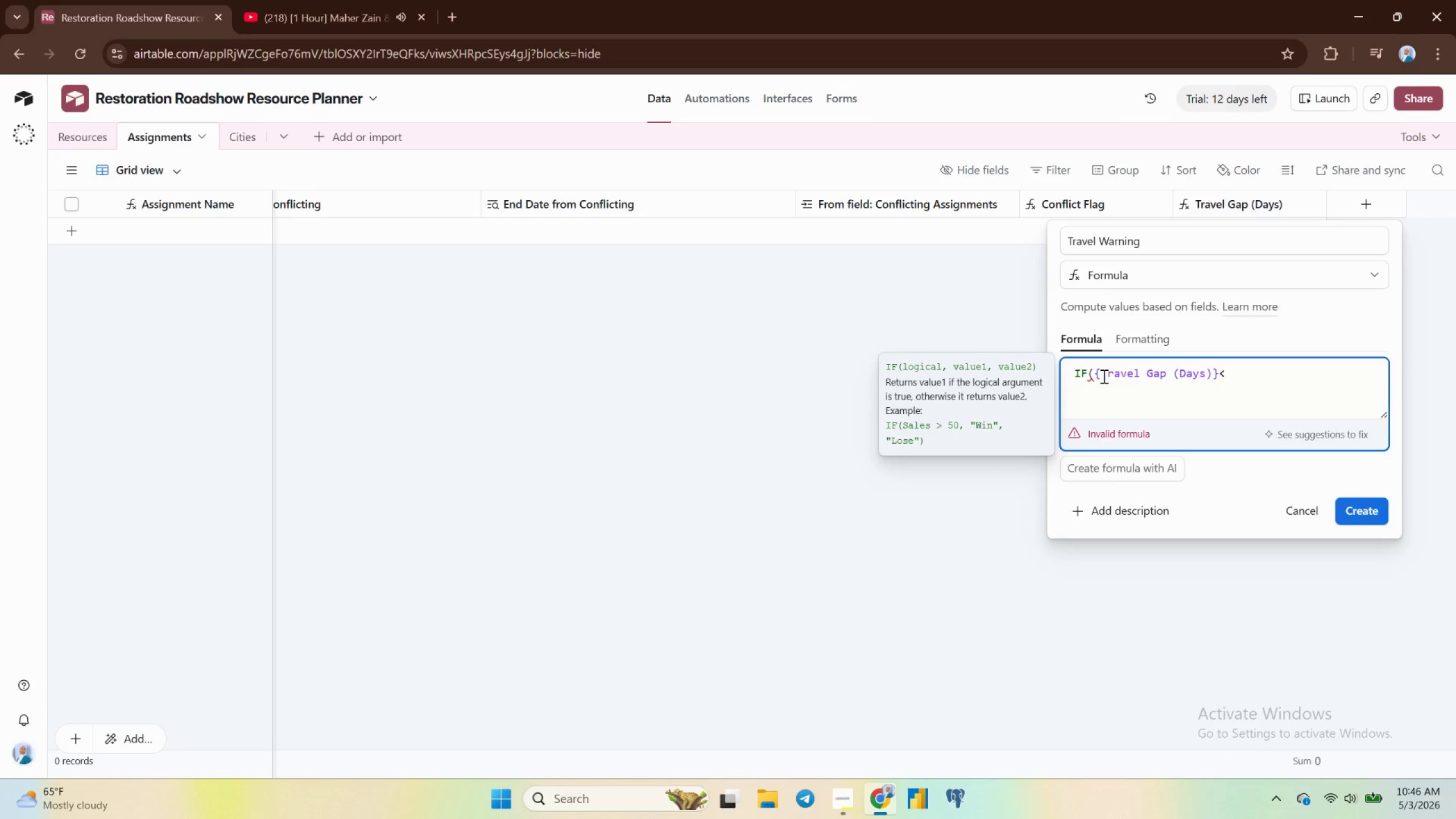 
key(1)
 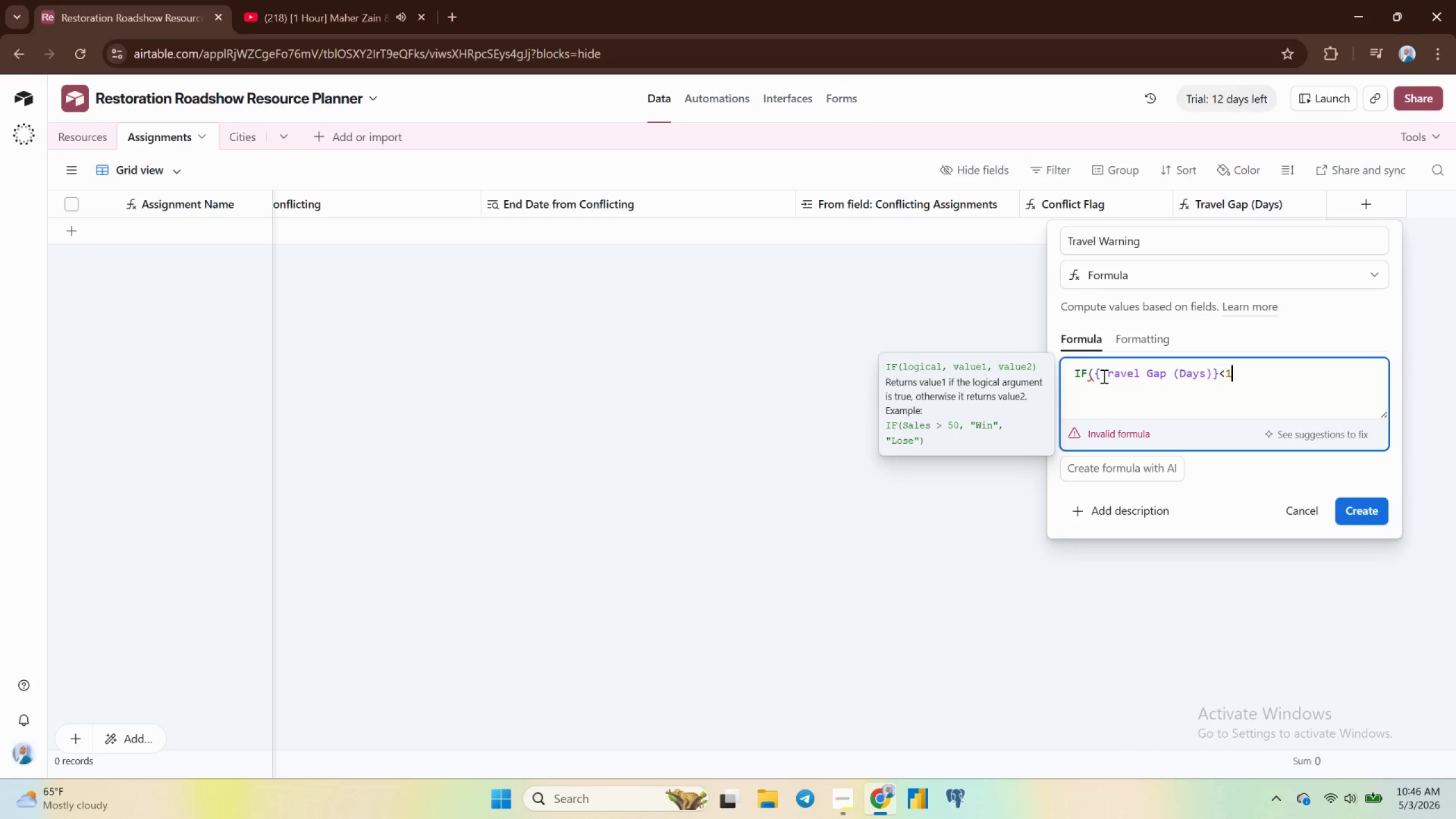 
key(Comma)
 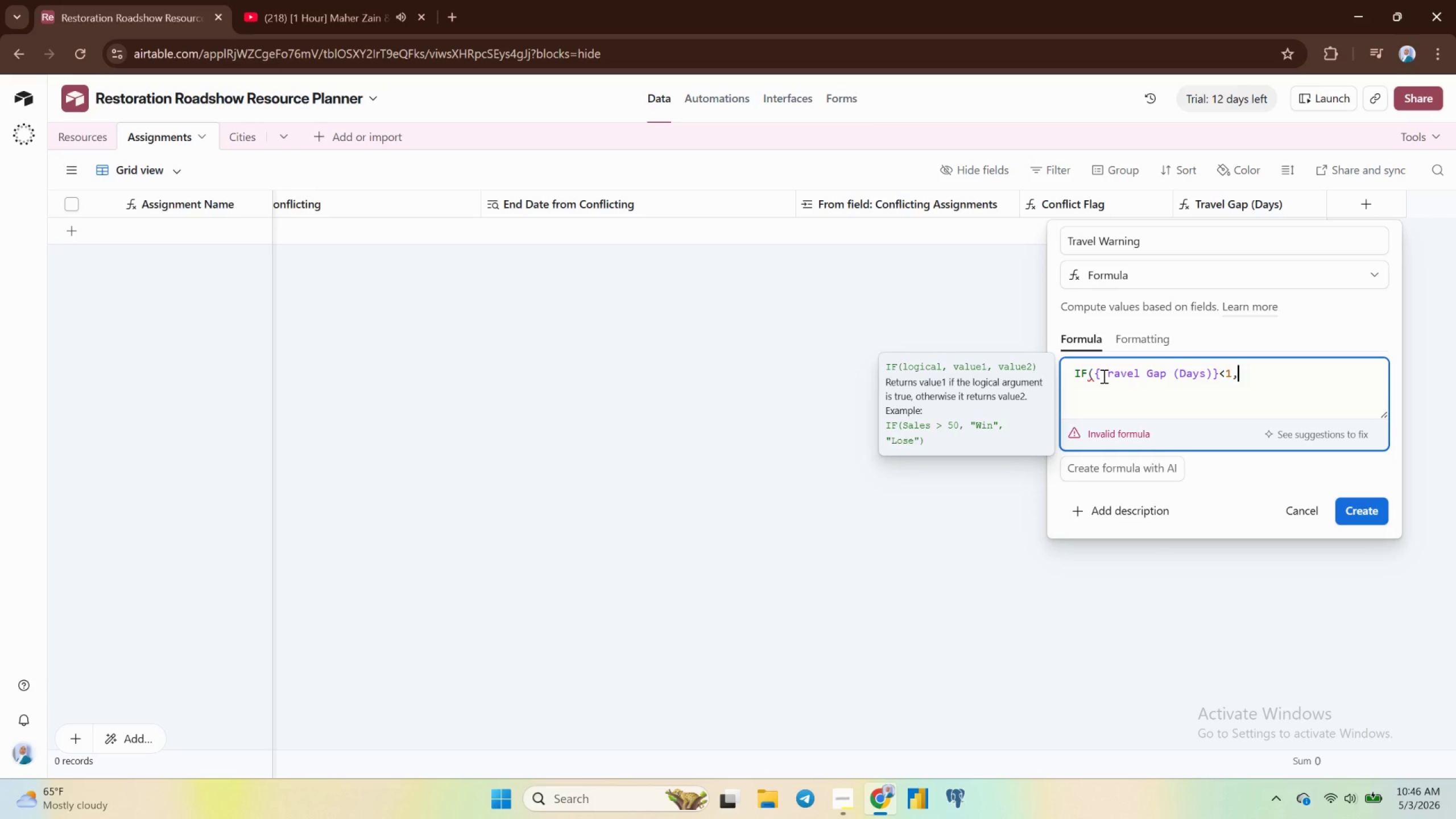 
key(Space)
 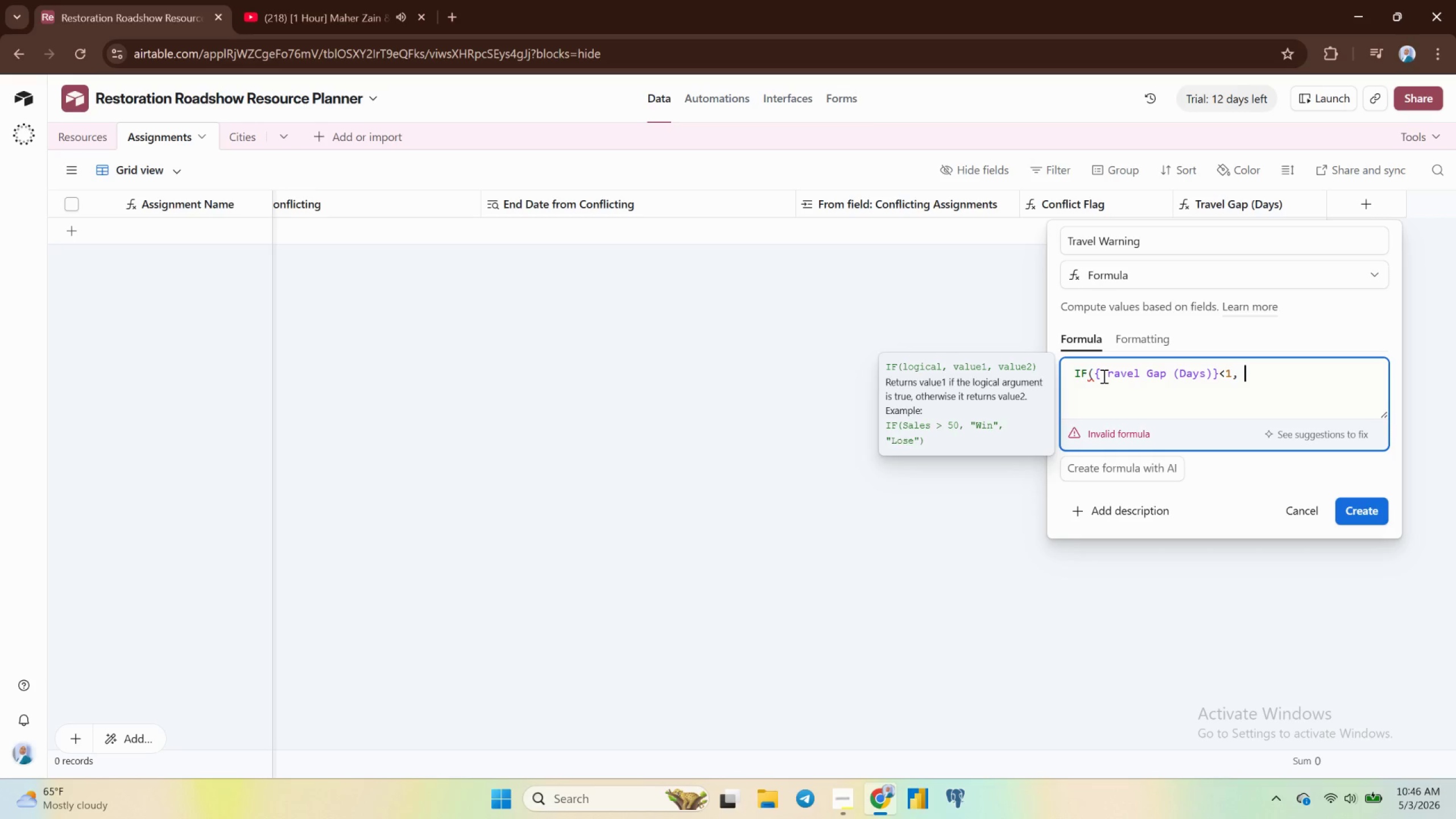 
key(Shift+Quote)
 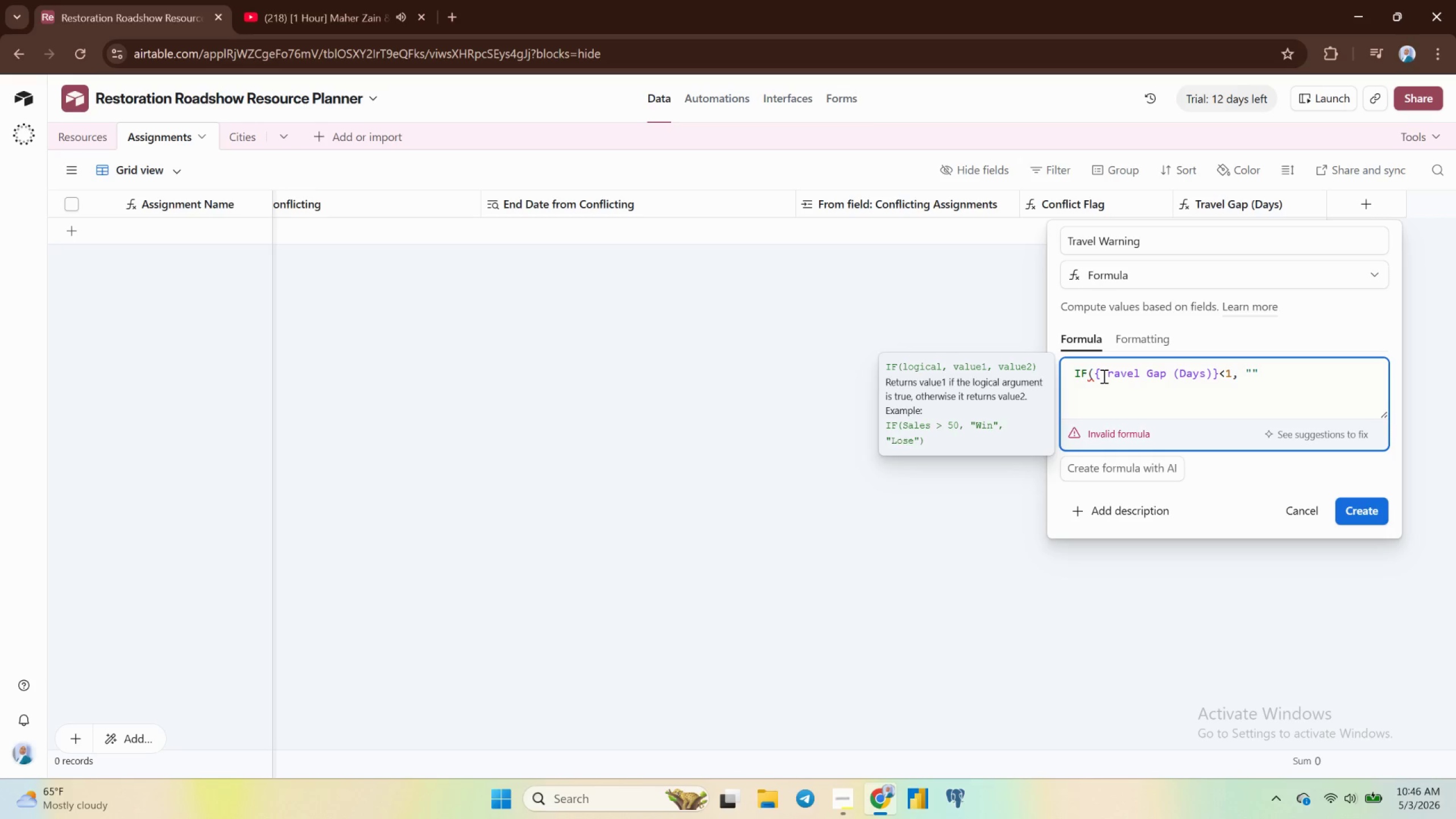 
key(Meta+MetaLeft)
 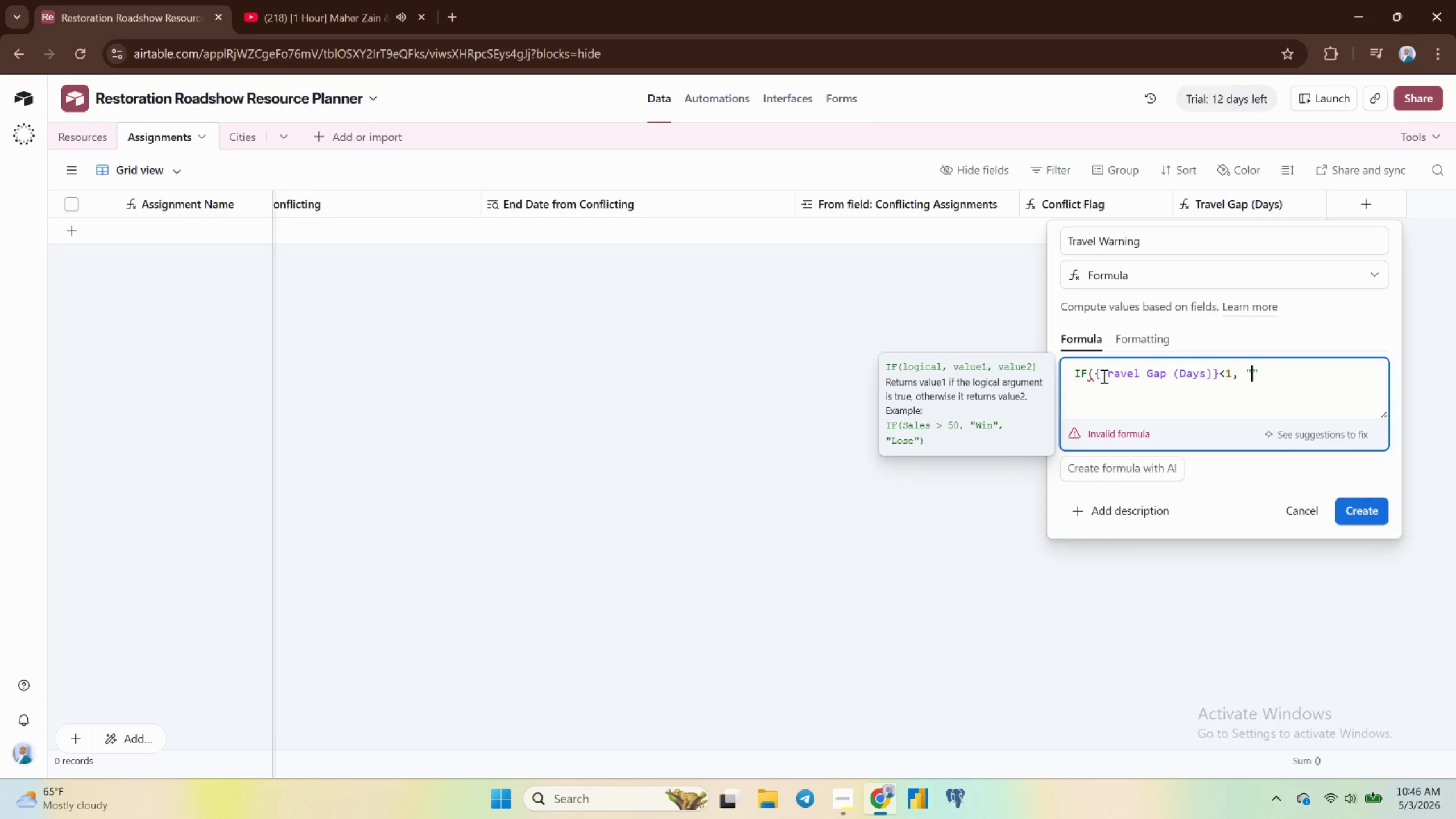 
key(Meta+Period)
 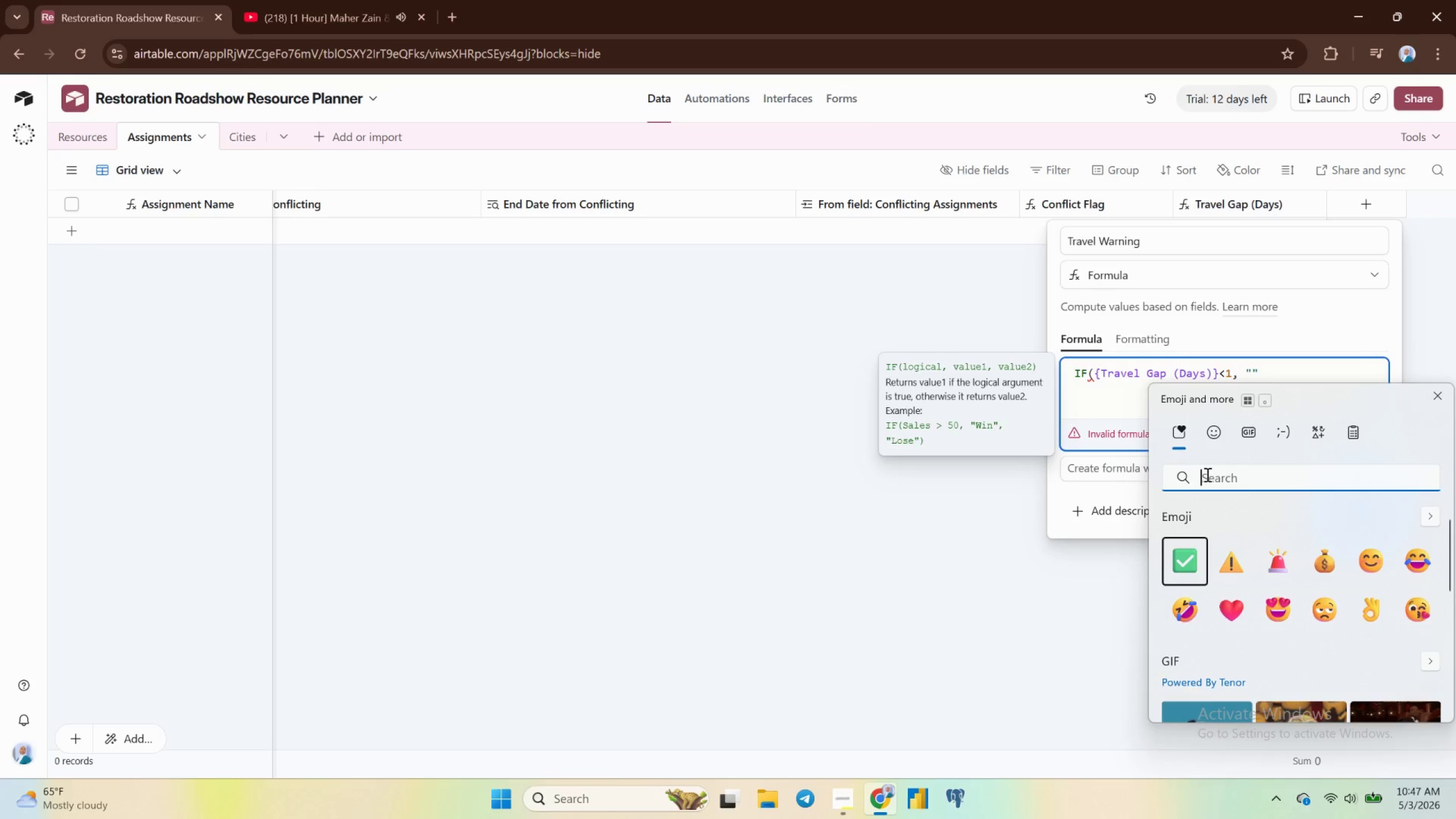 
left_click([1212, 482])
 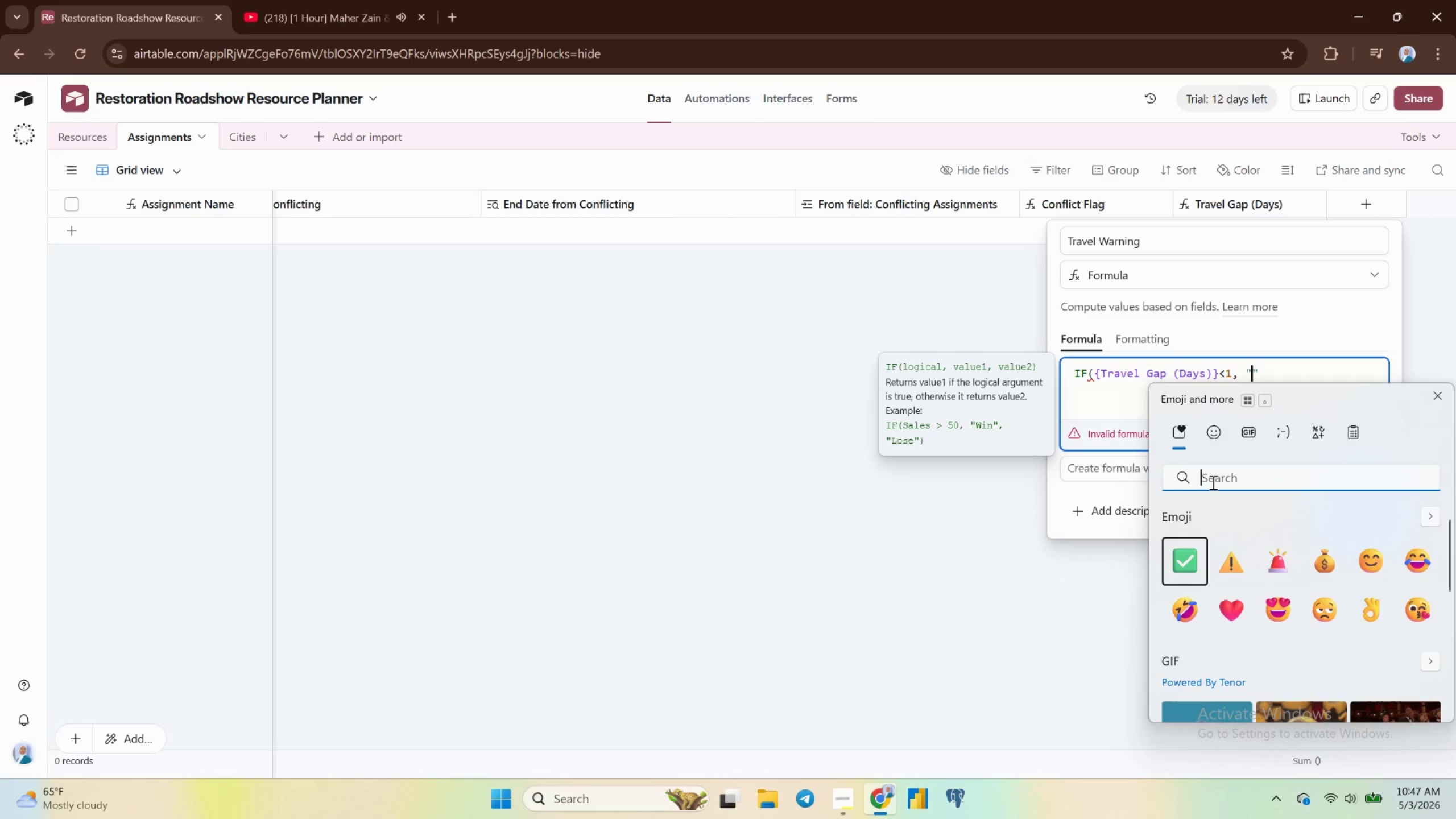 
type(BLOV)
key(Backspace)
type(C)
key(Backspace)
key(Backspace)
key(Backspace)
key(Backspace)
type(WARN\)
key(Backspace)
key(Backspace)
key(Backspace)
key(Backspace)
key(Backspace)
type(SI)
key(Backspace)
key(Backspace)
key(Backspace)
 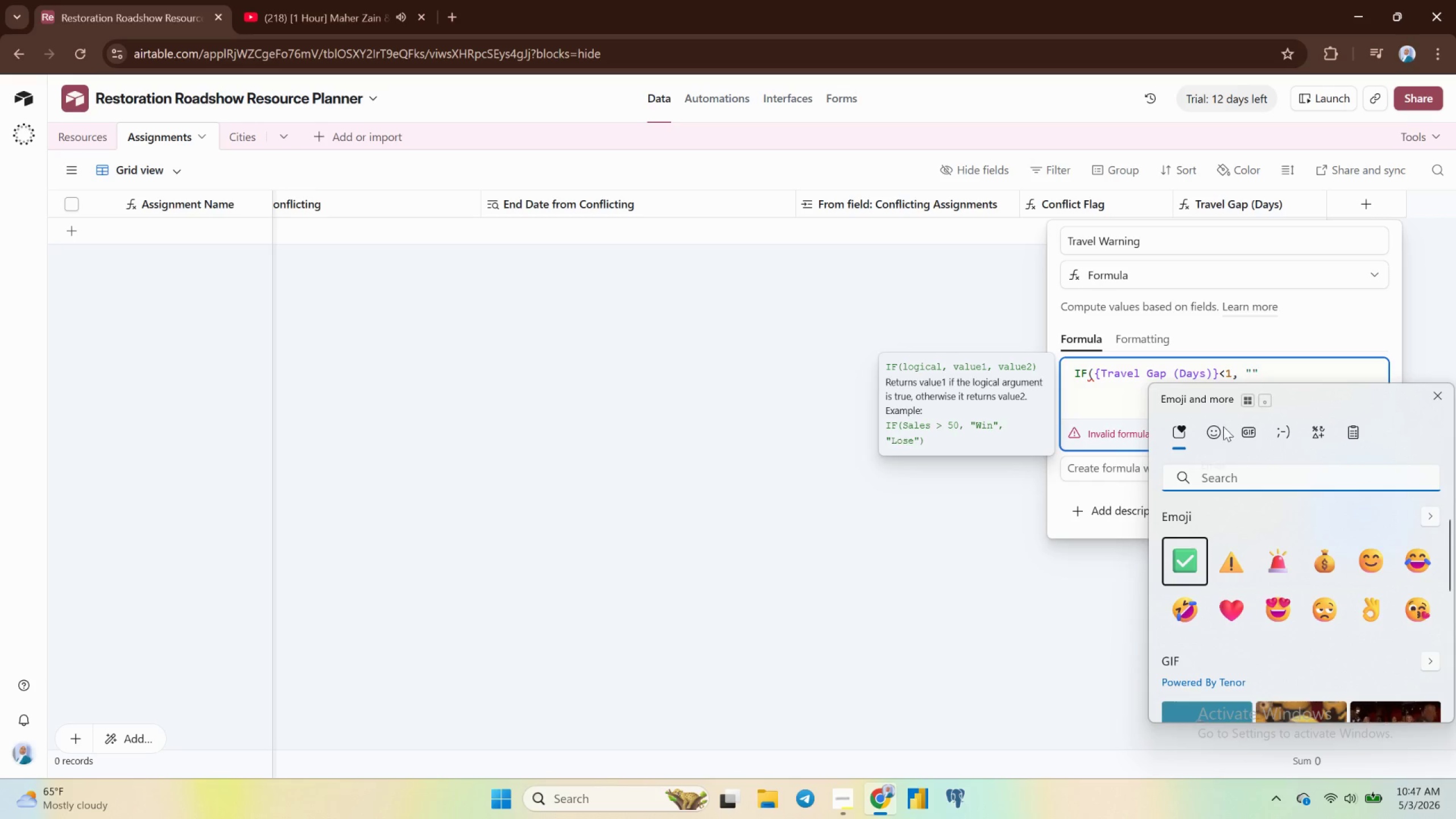 
left_click([1216, 436])
 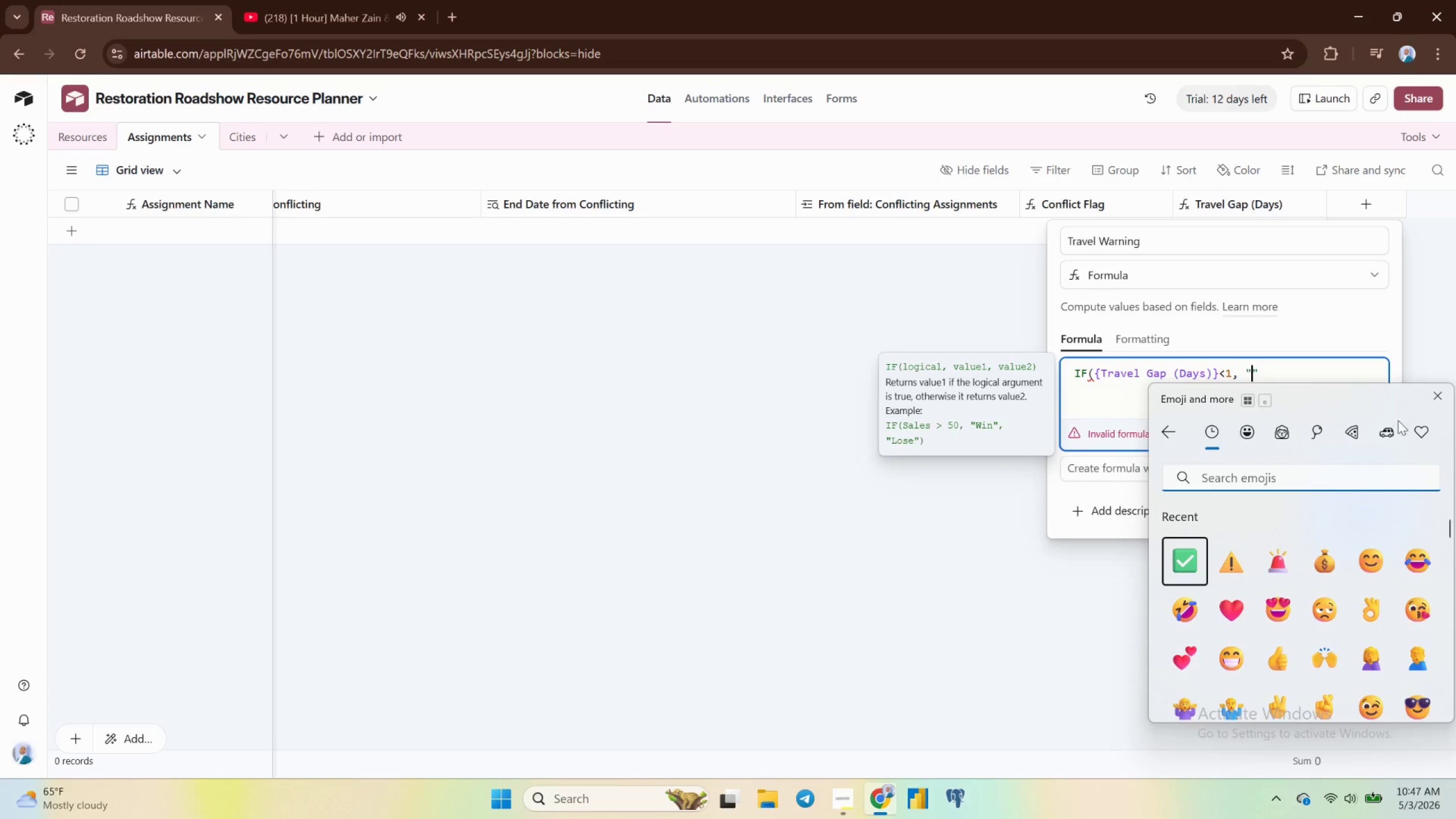 
left_click([1422, 428])
 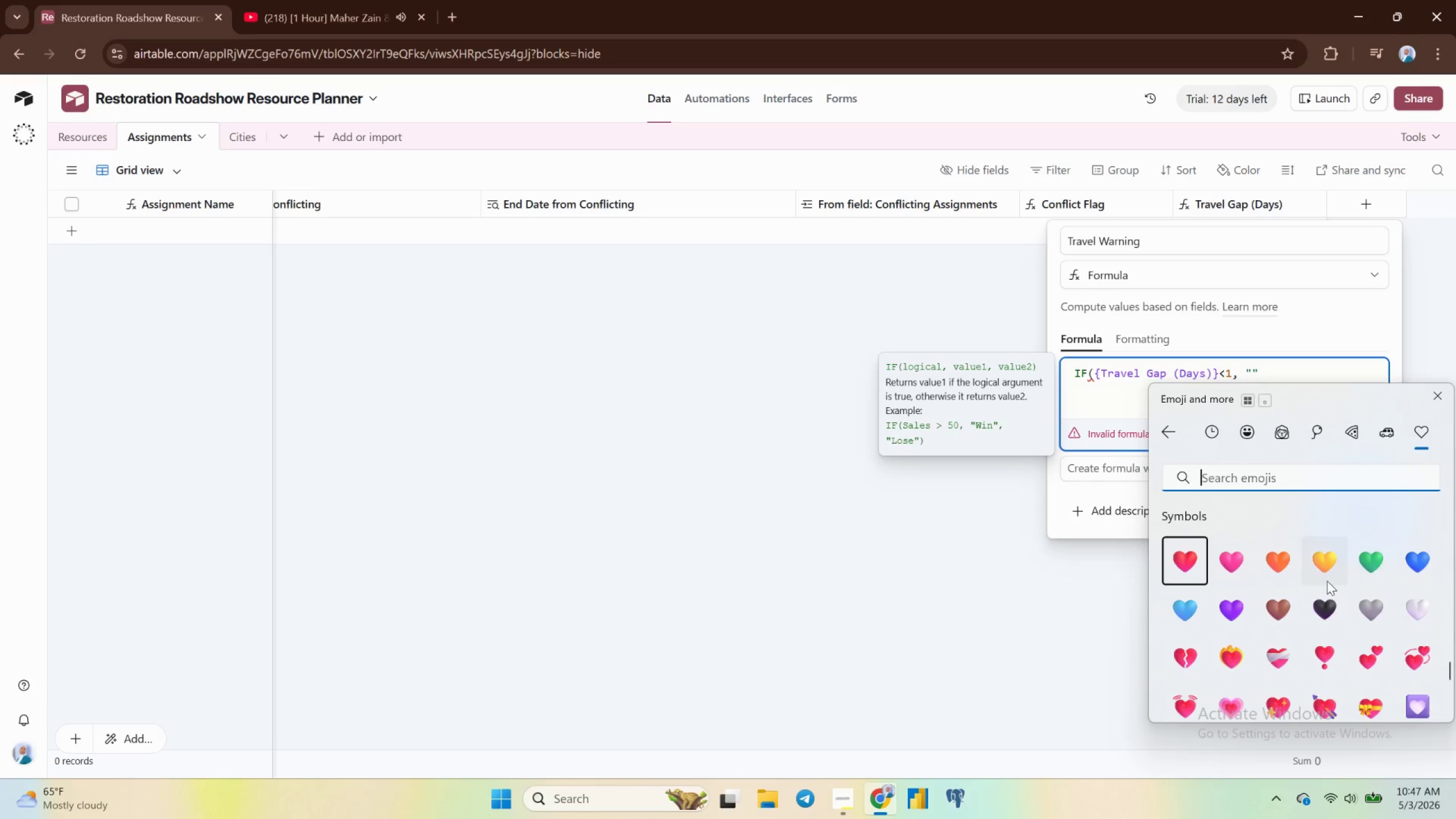 
scroll: coordinate [1323, 580], scroll_direction: down, amount: 17.0
 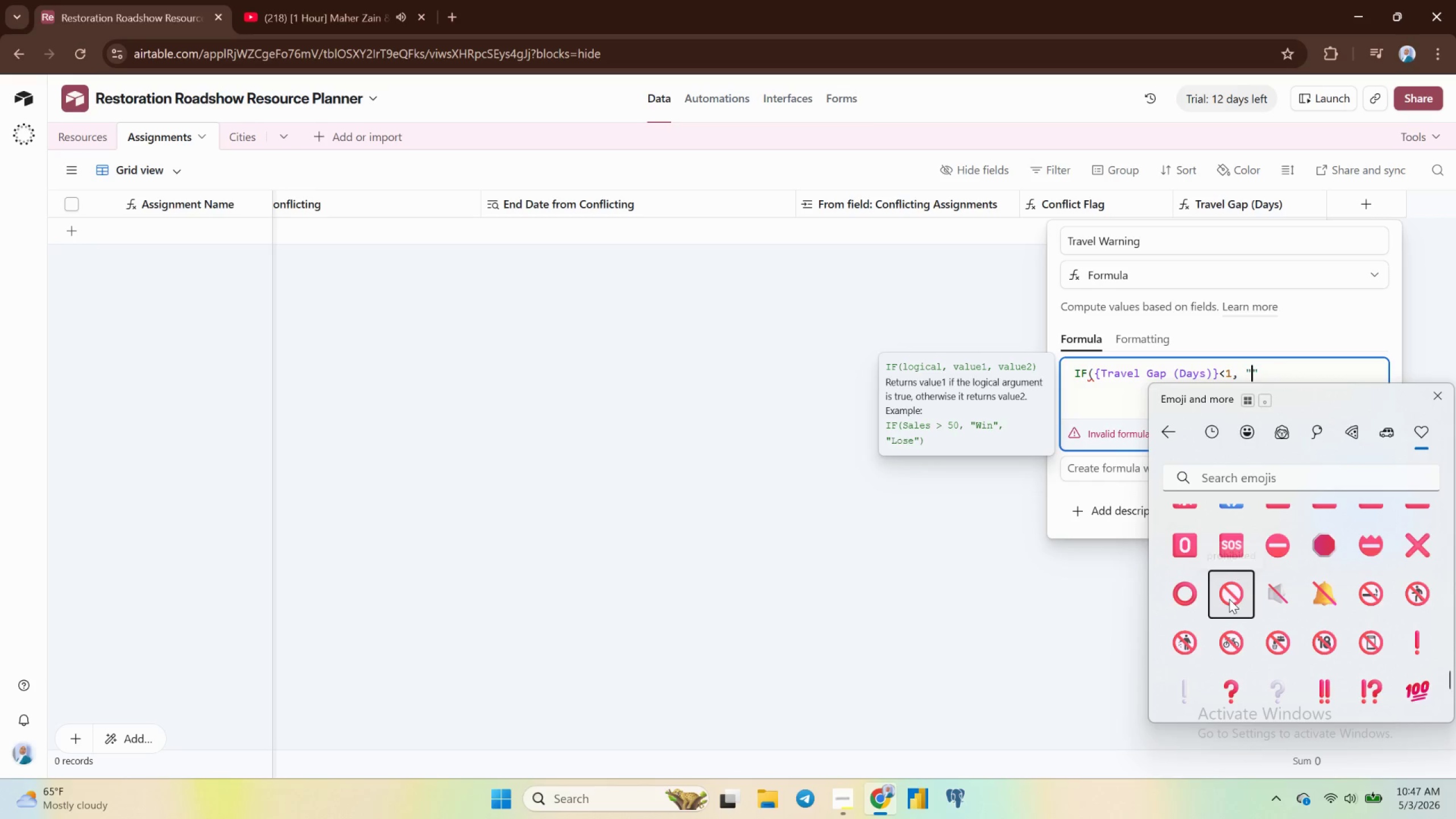 
type( No Travel Time)
key(Backspace)
 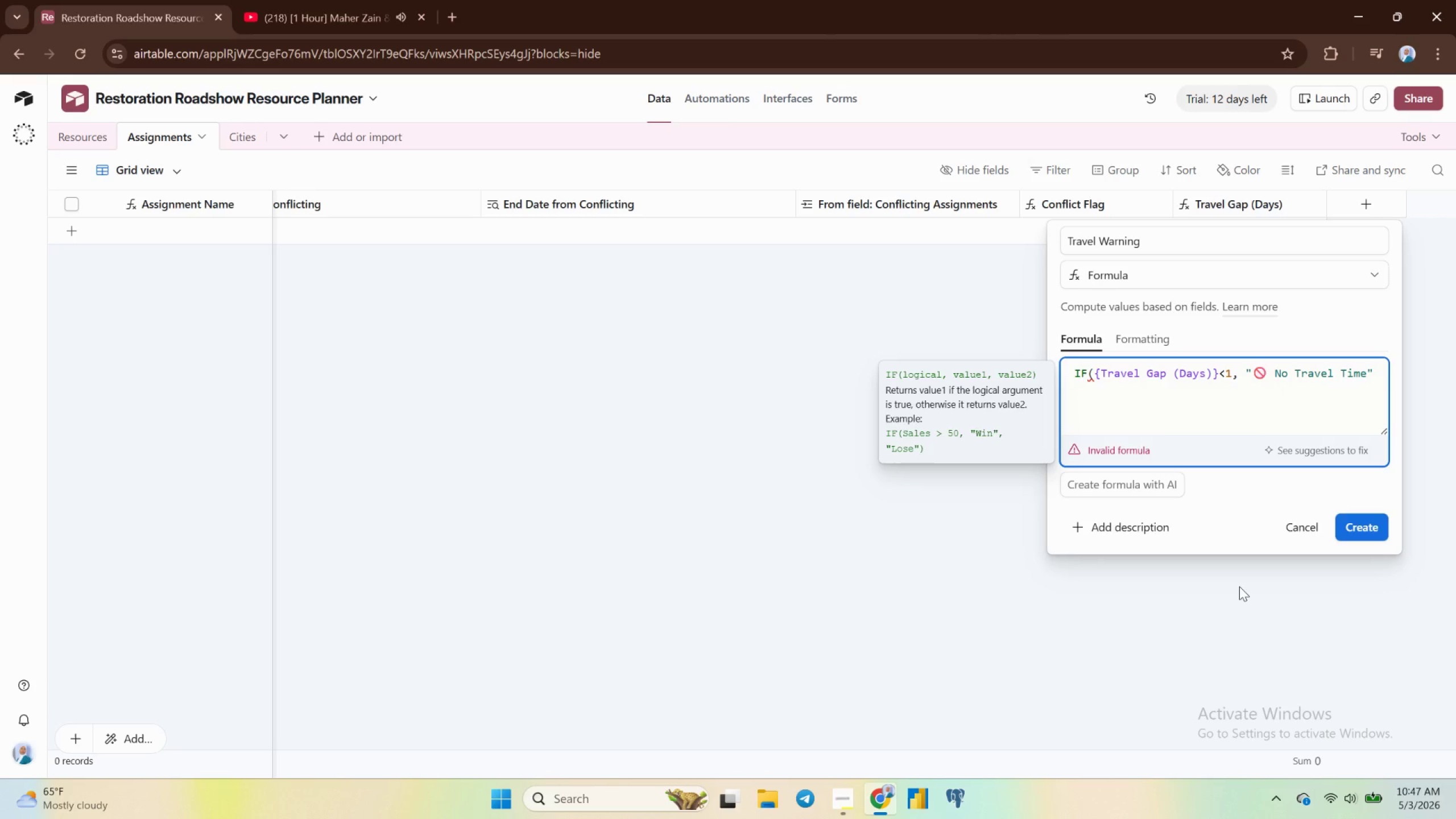 
key(ArrowRight)
 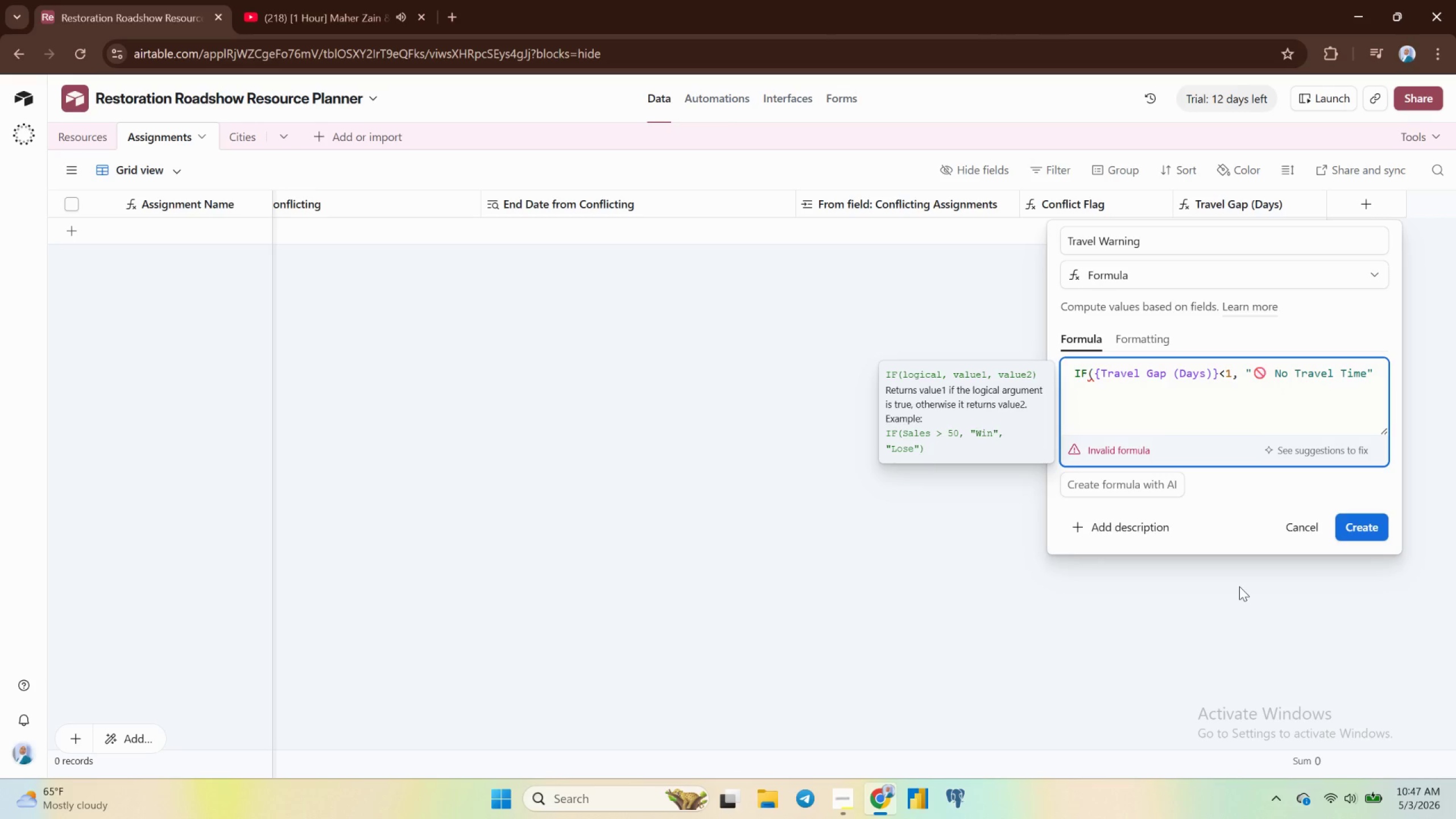 
key(Comma)
 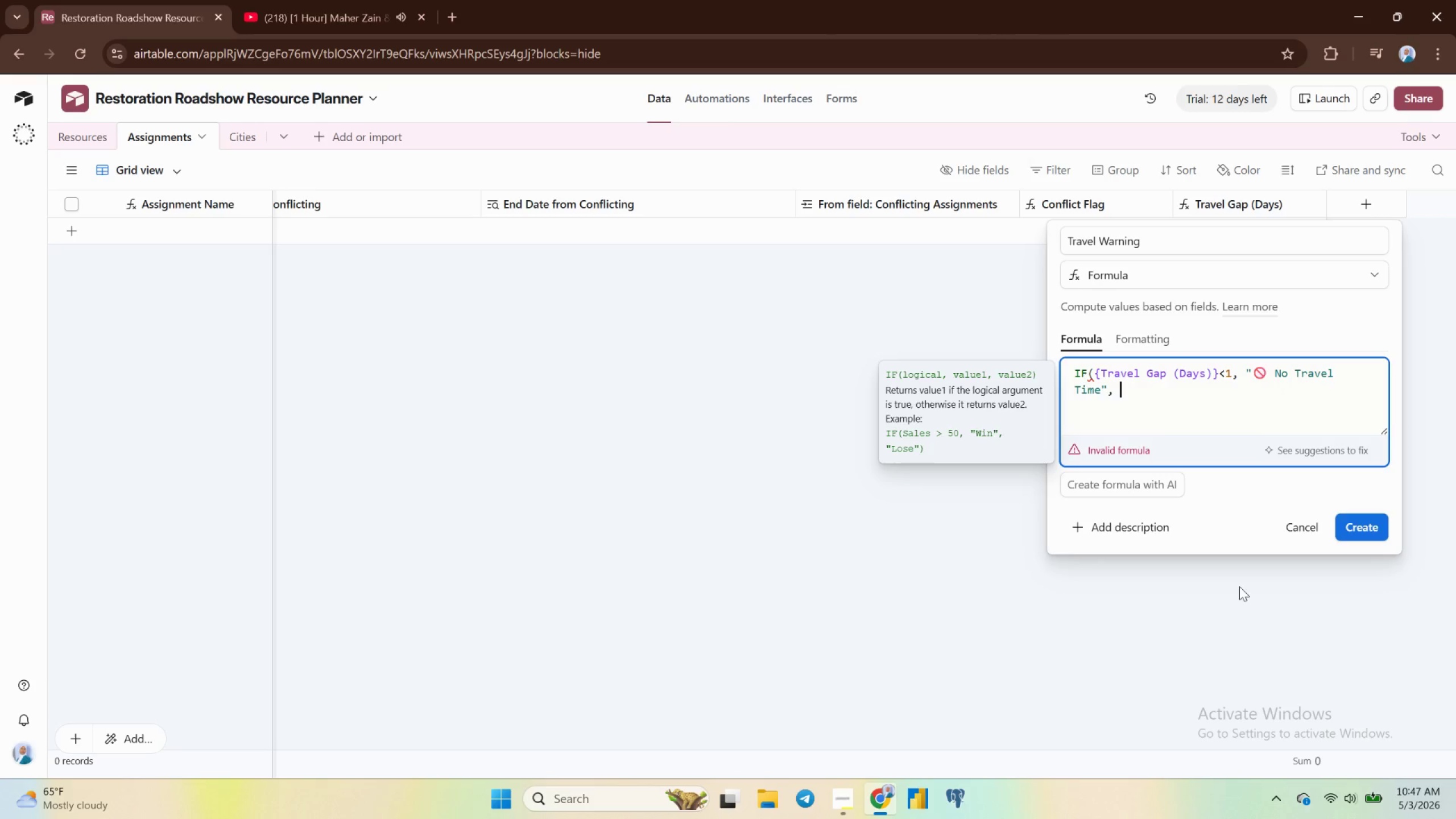 
key(Space)
 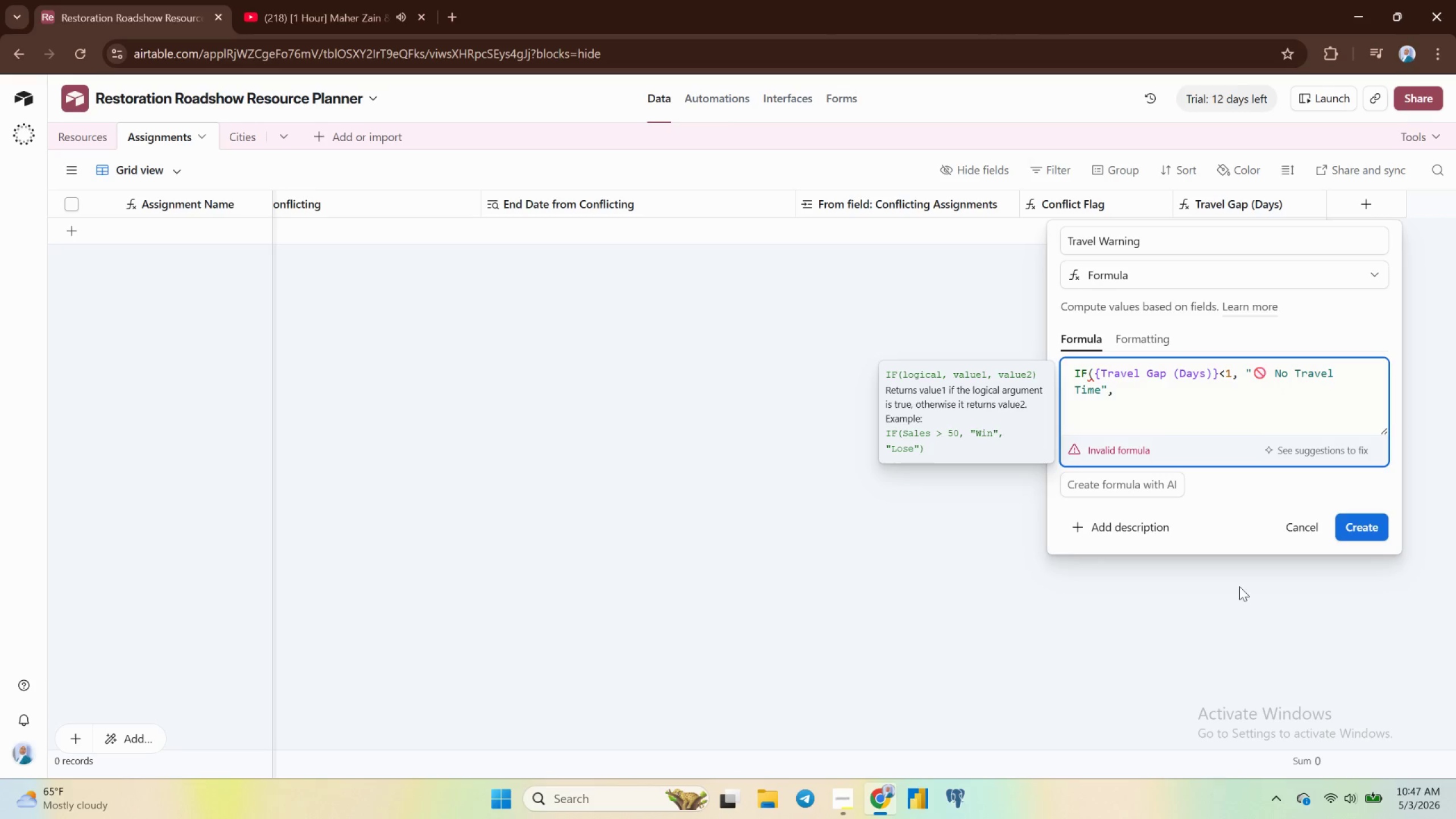 
key(Shift+Quote)
 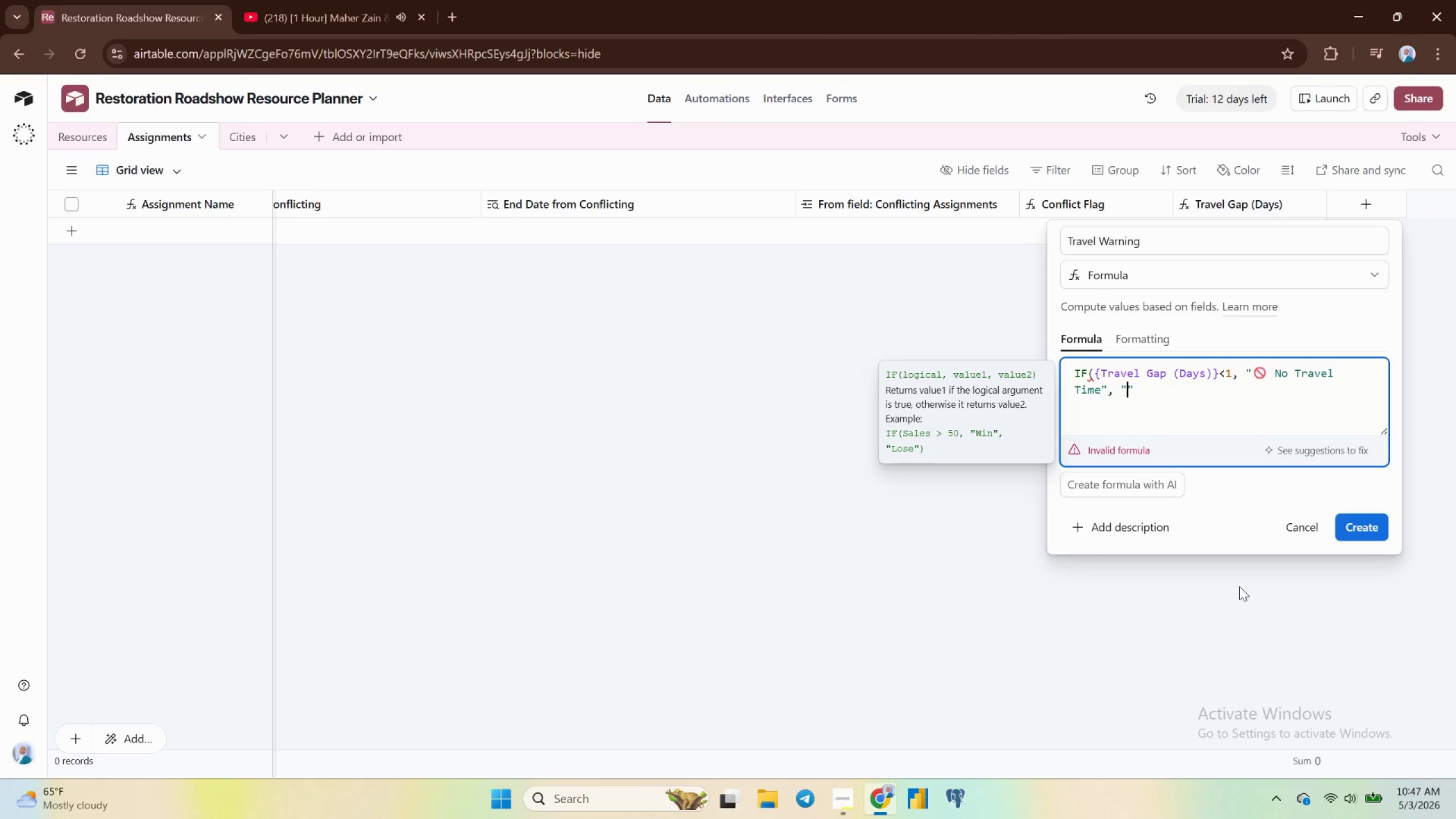 
key(CapsLock)
 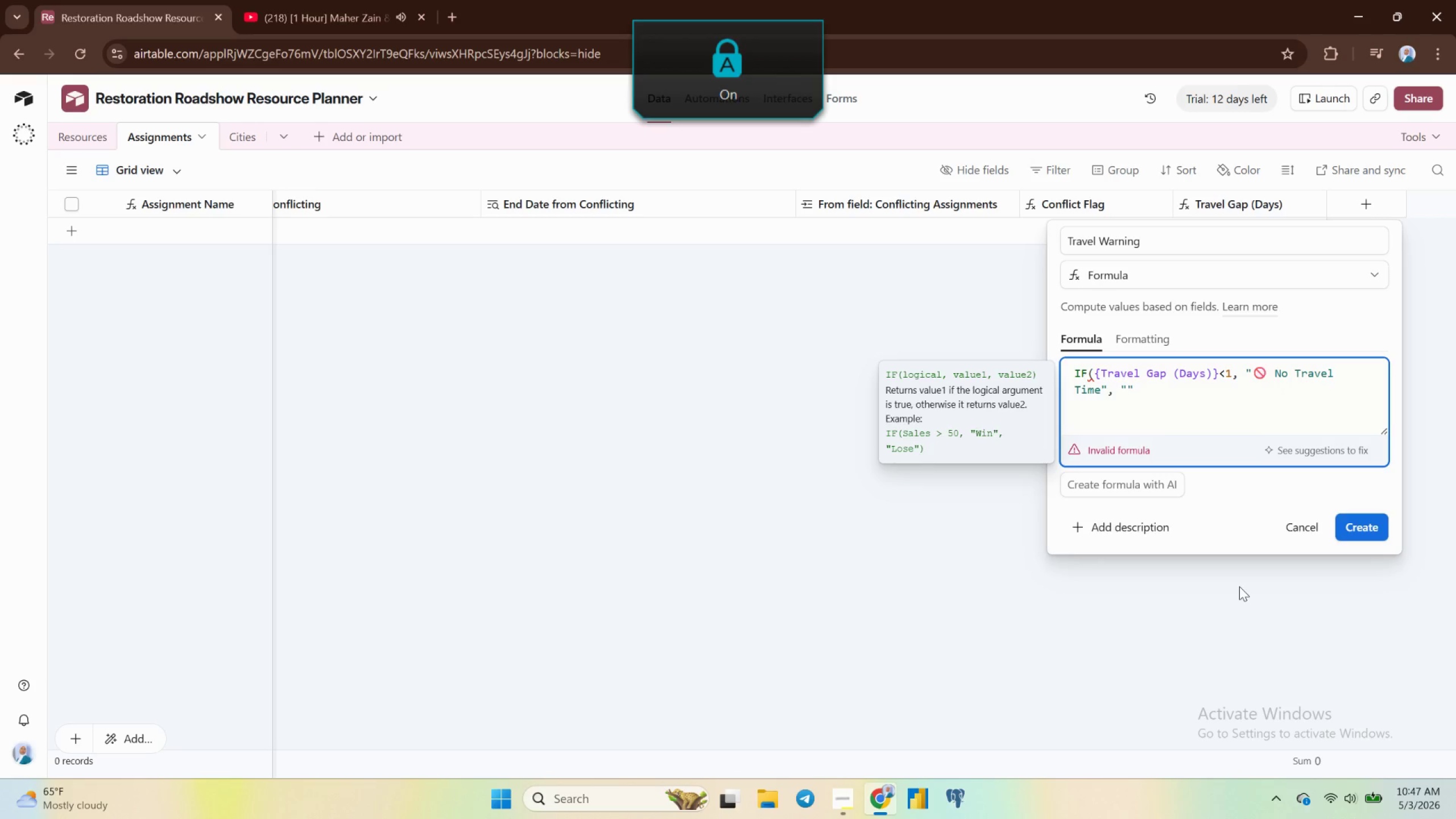 
key(O)
 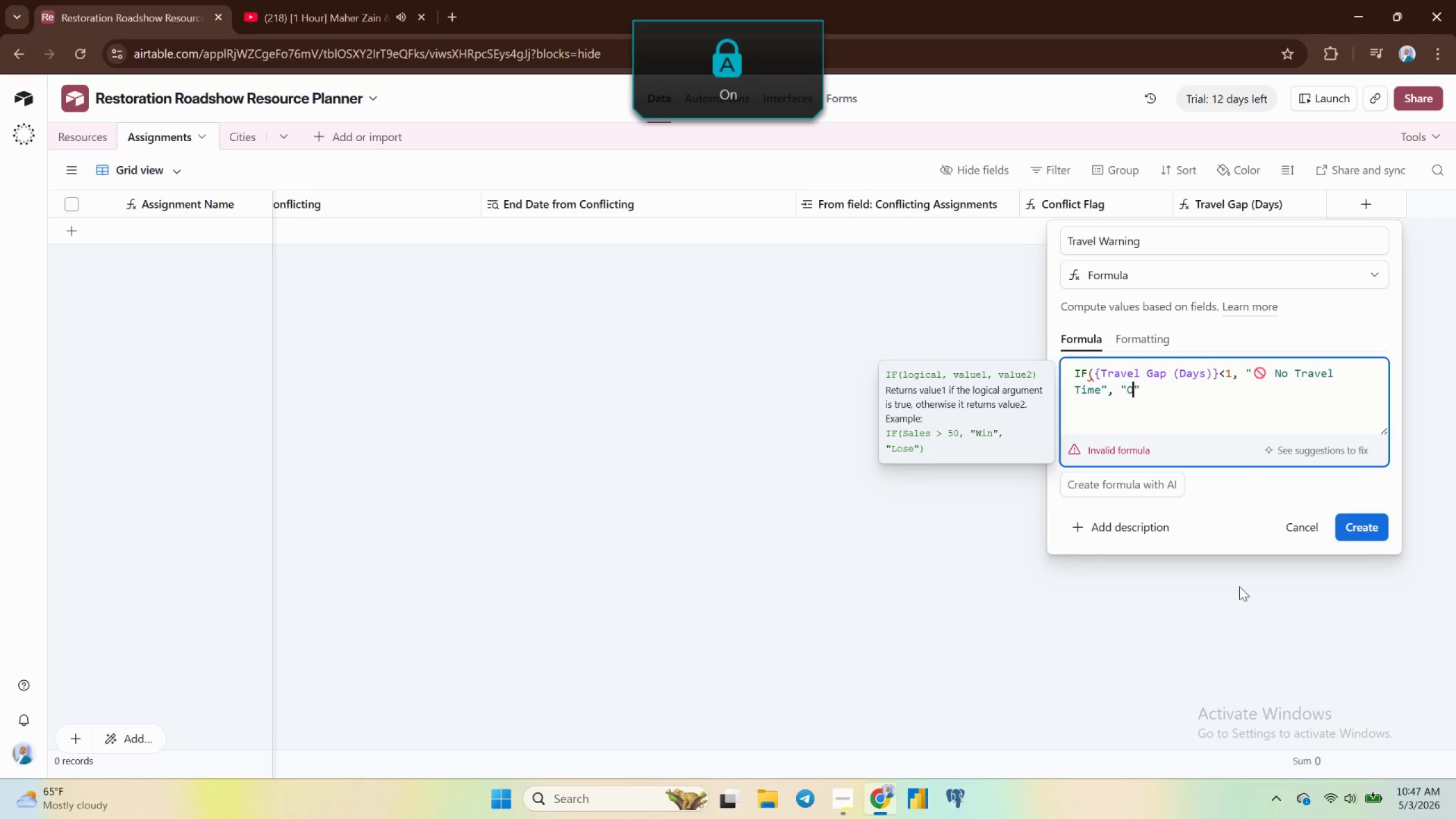 
key(CapsLock)
 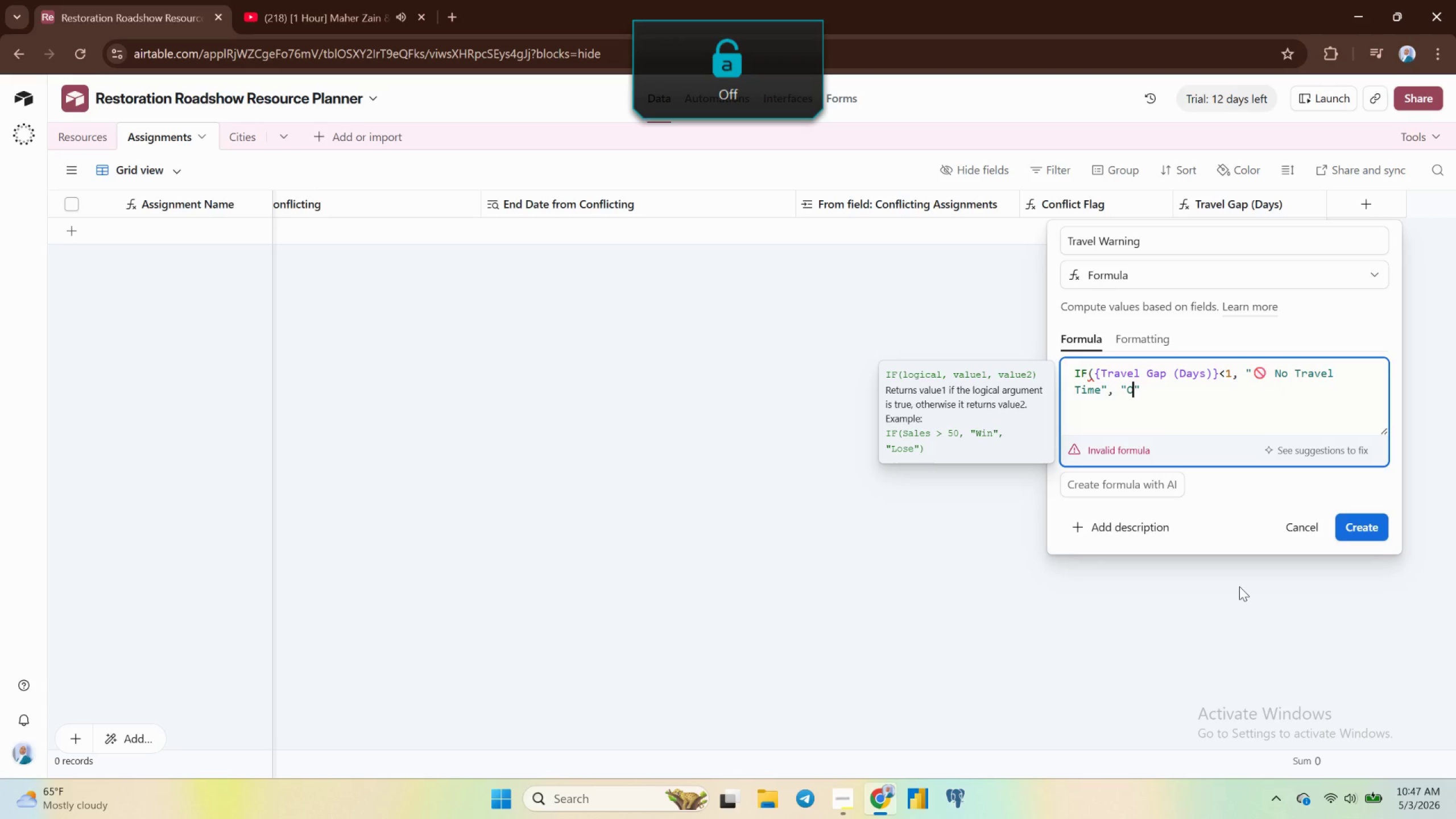 
key(K)
 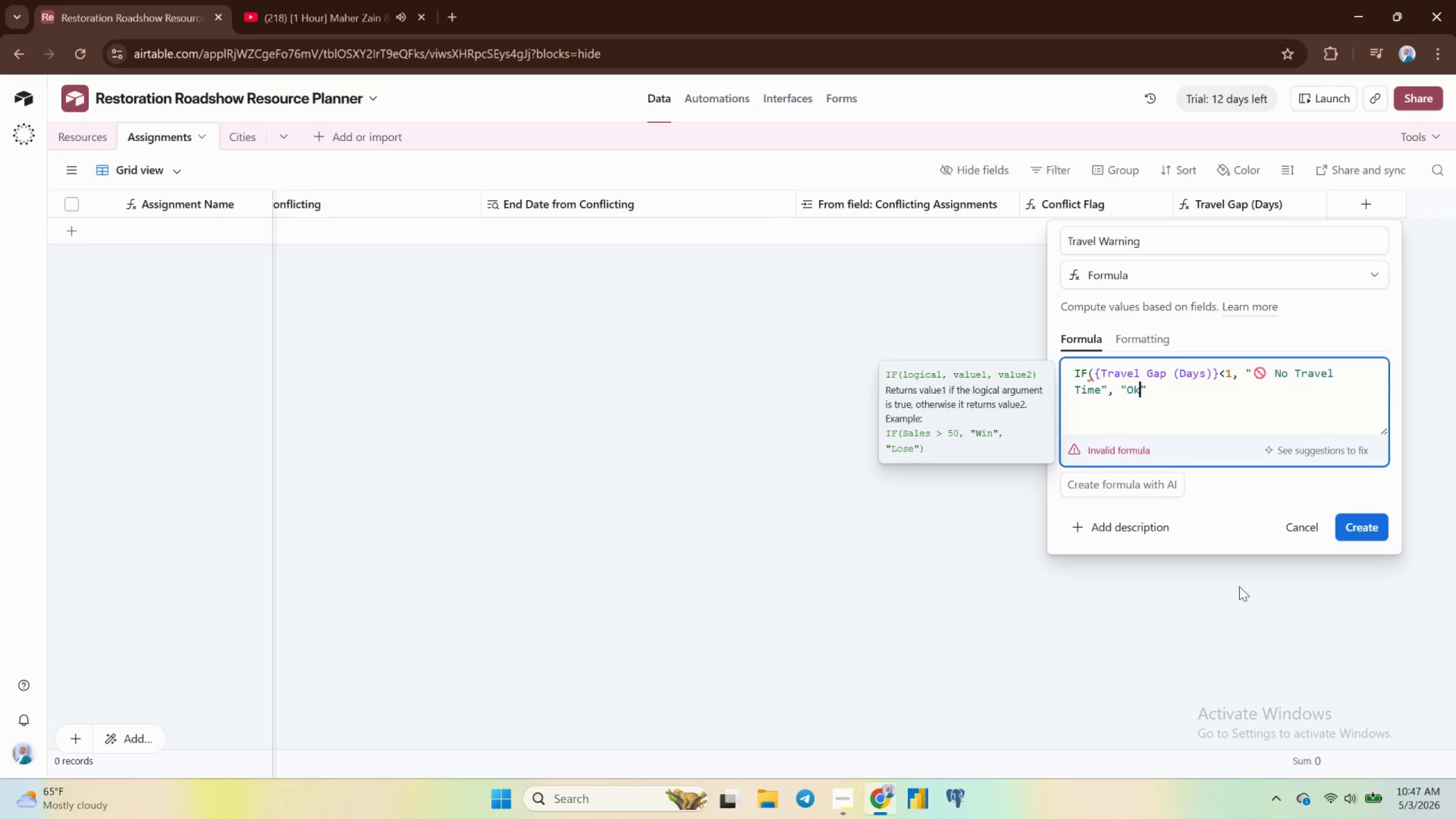 
key(ArrowRight)
 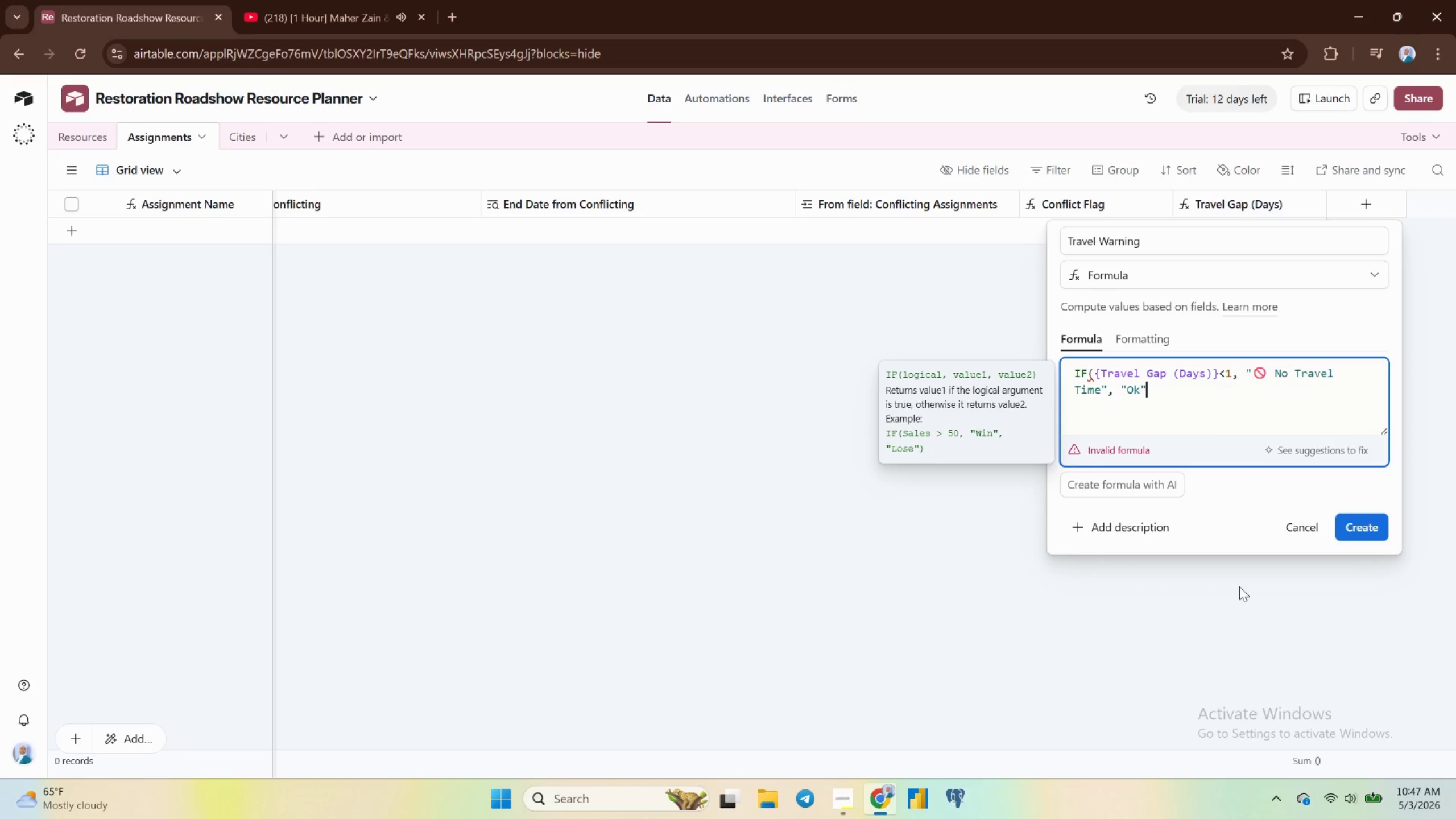 
key(Shift+0)
 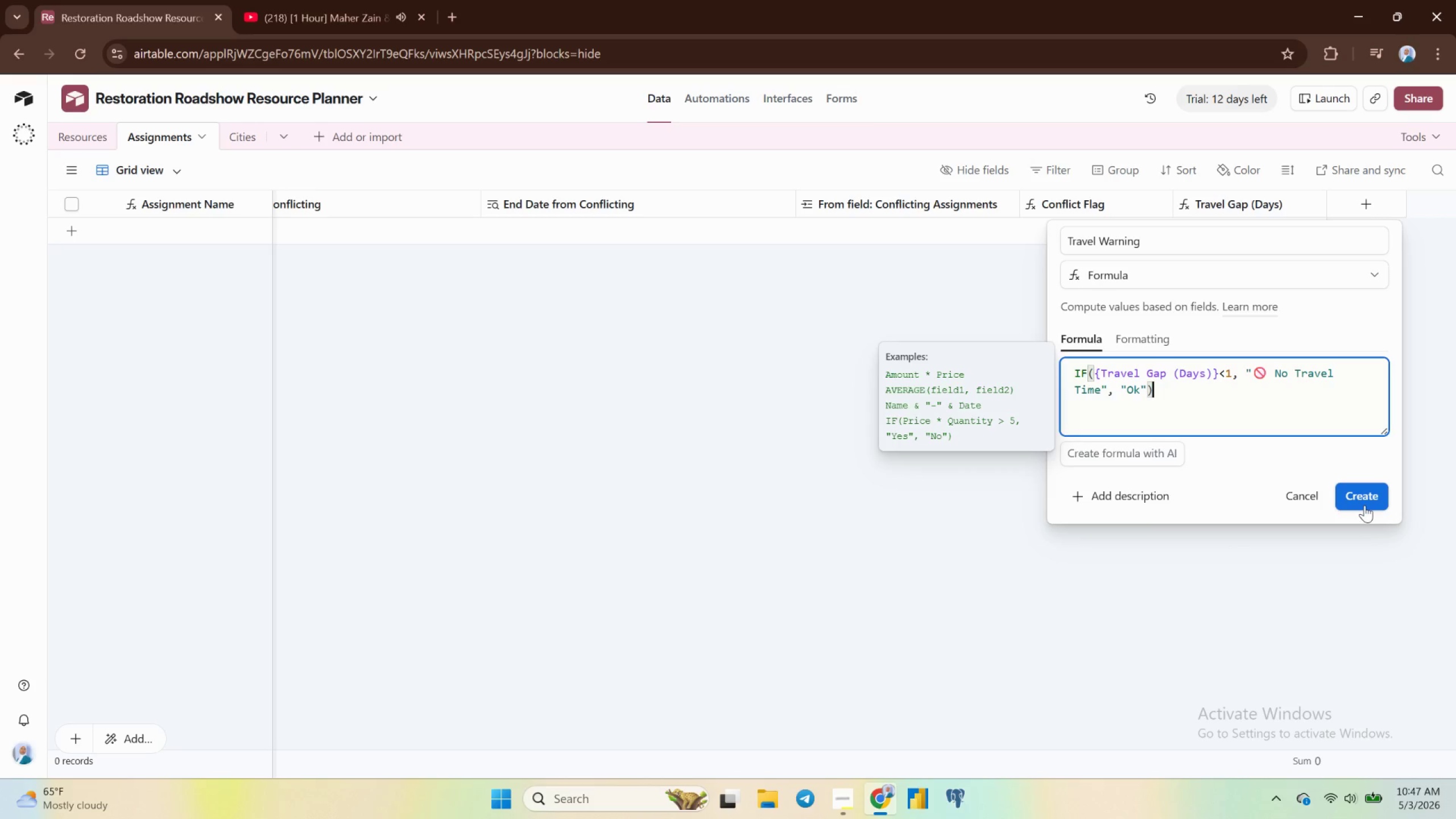 
left_click([1367, 494])
 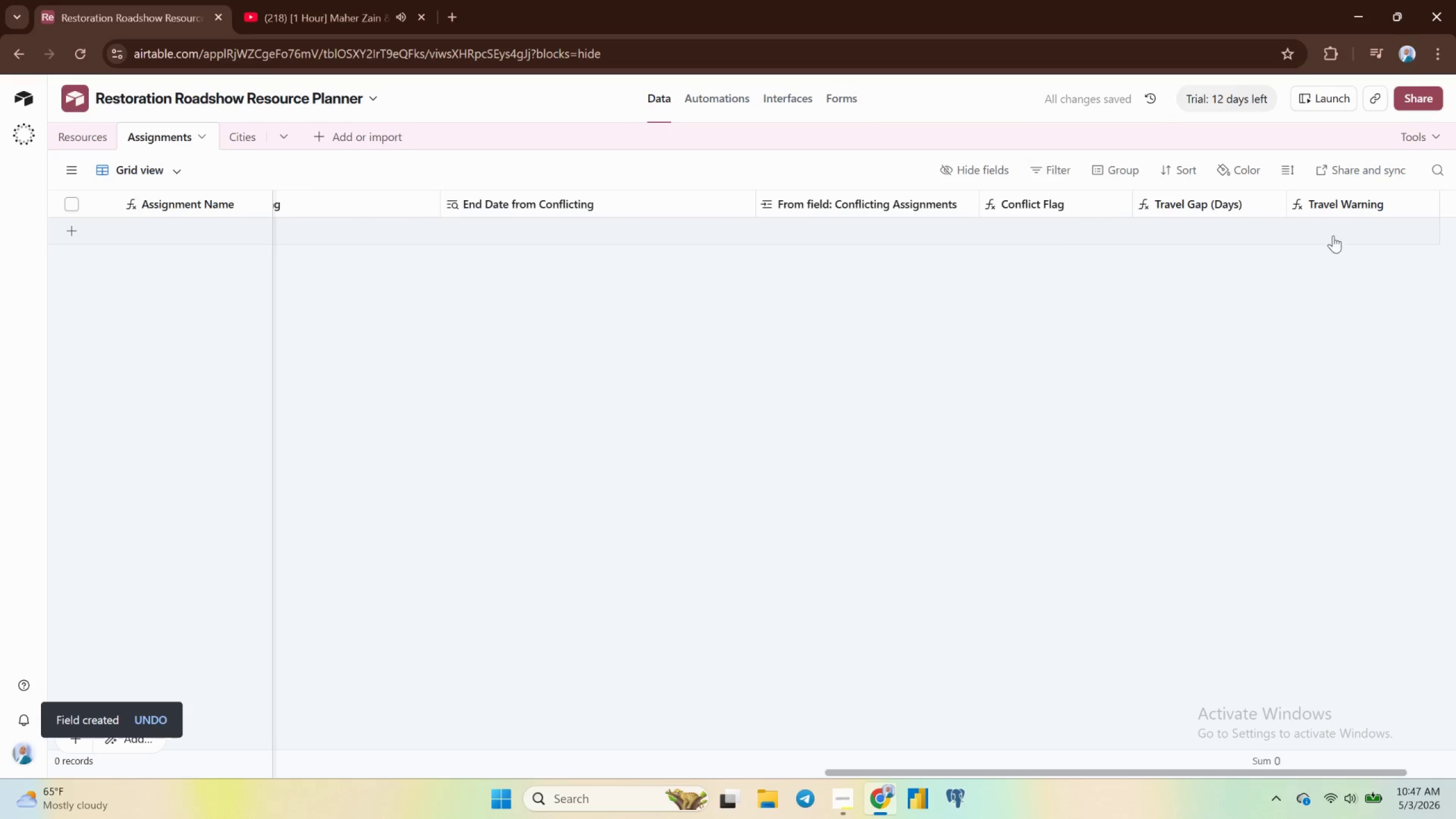 
wait(7.33)
 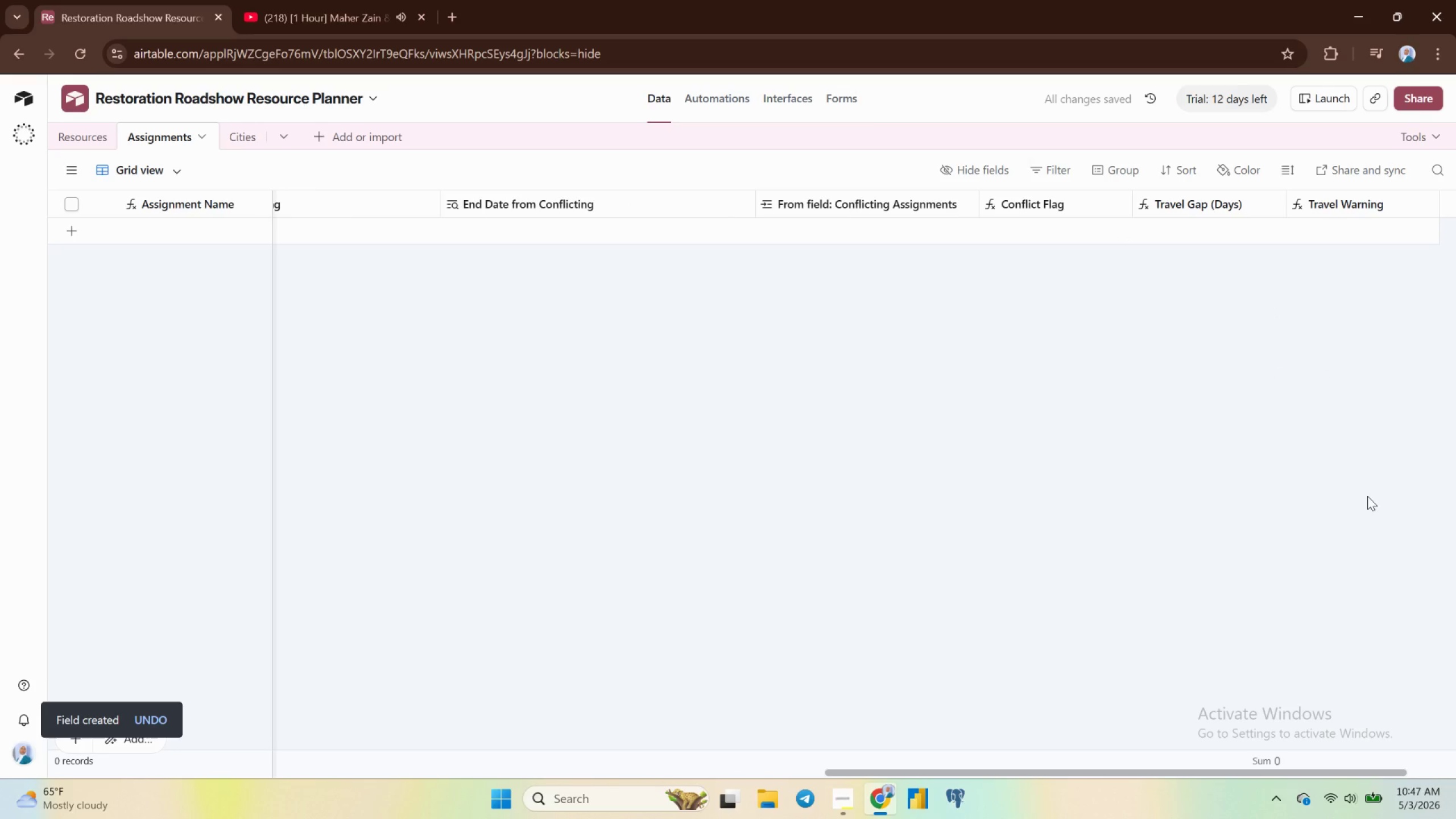 
left_click([1368, 204])
 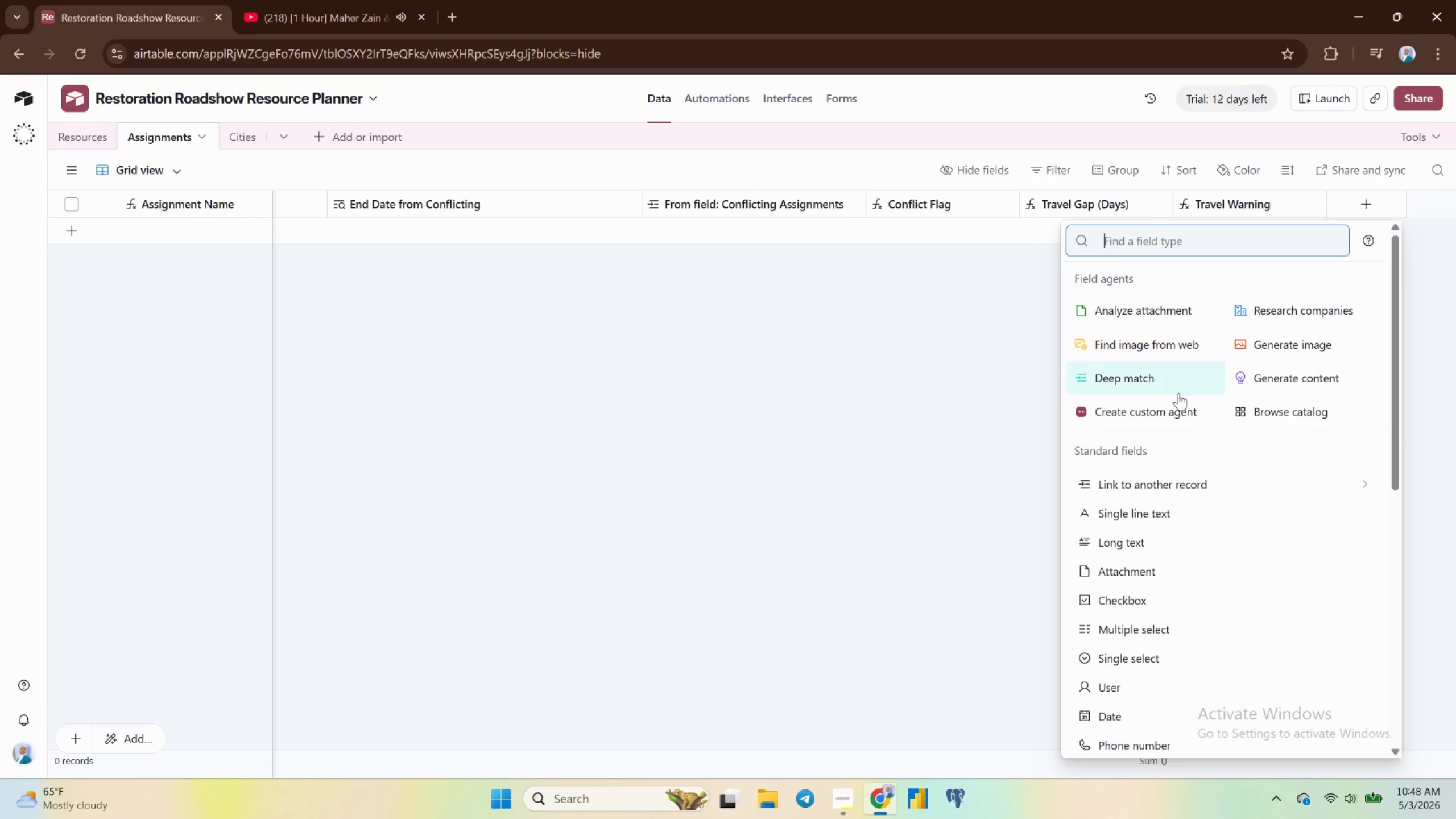 
scroll: coordinate [1149, 607], scroll_direction: down, amount: 5.0
 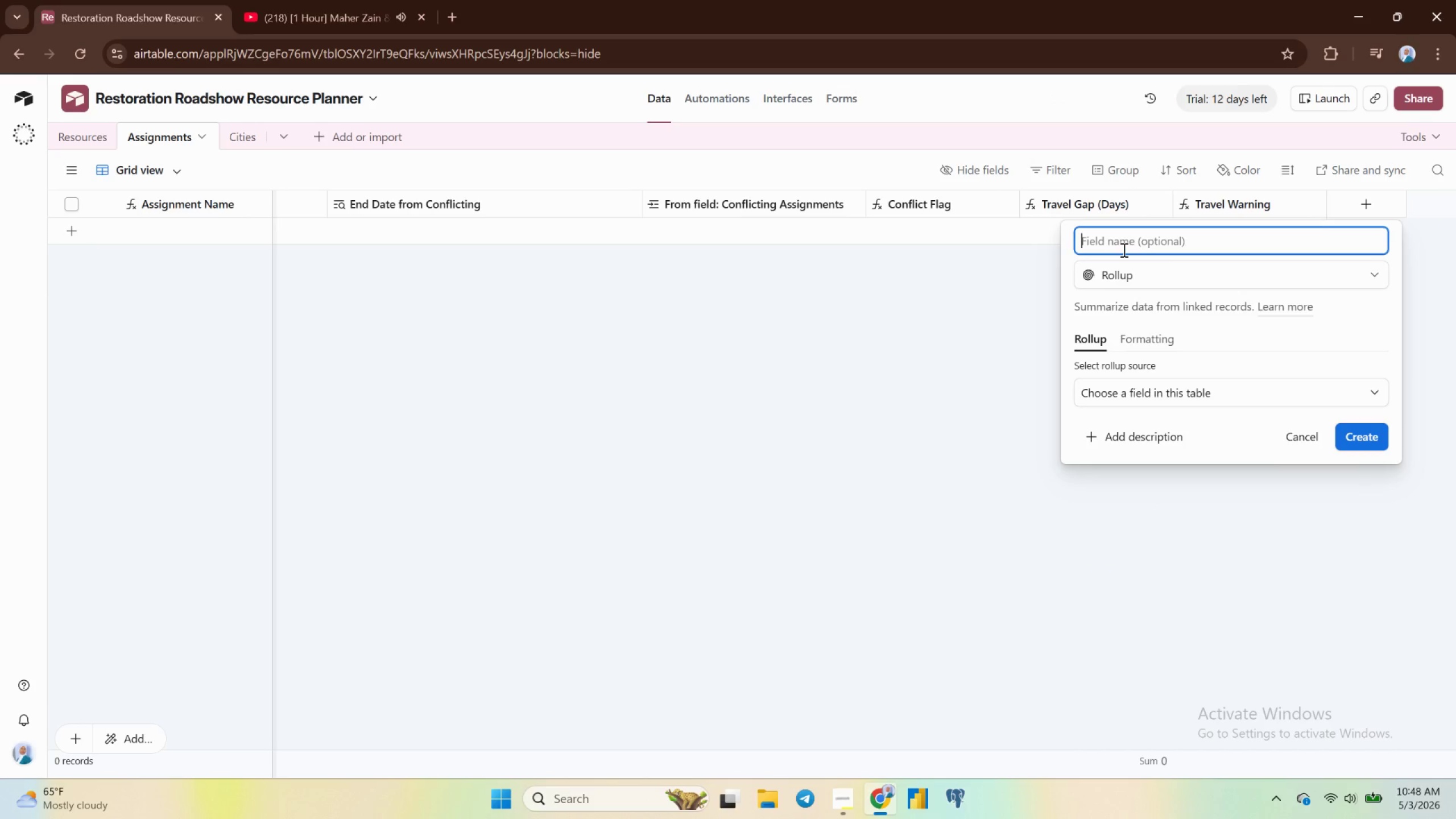 
type(Total City Cost)
 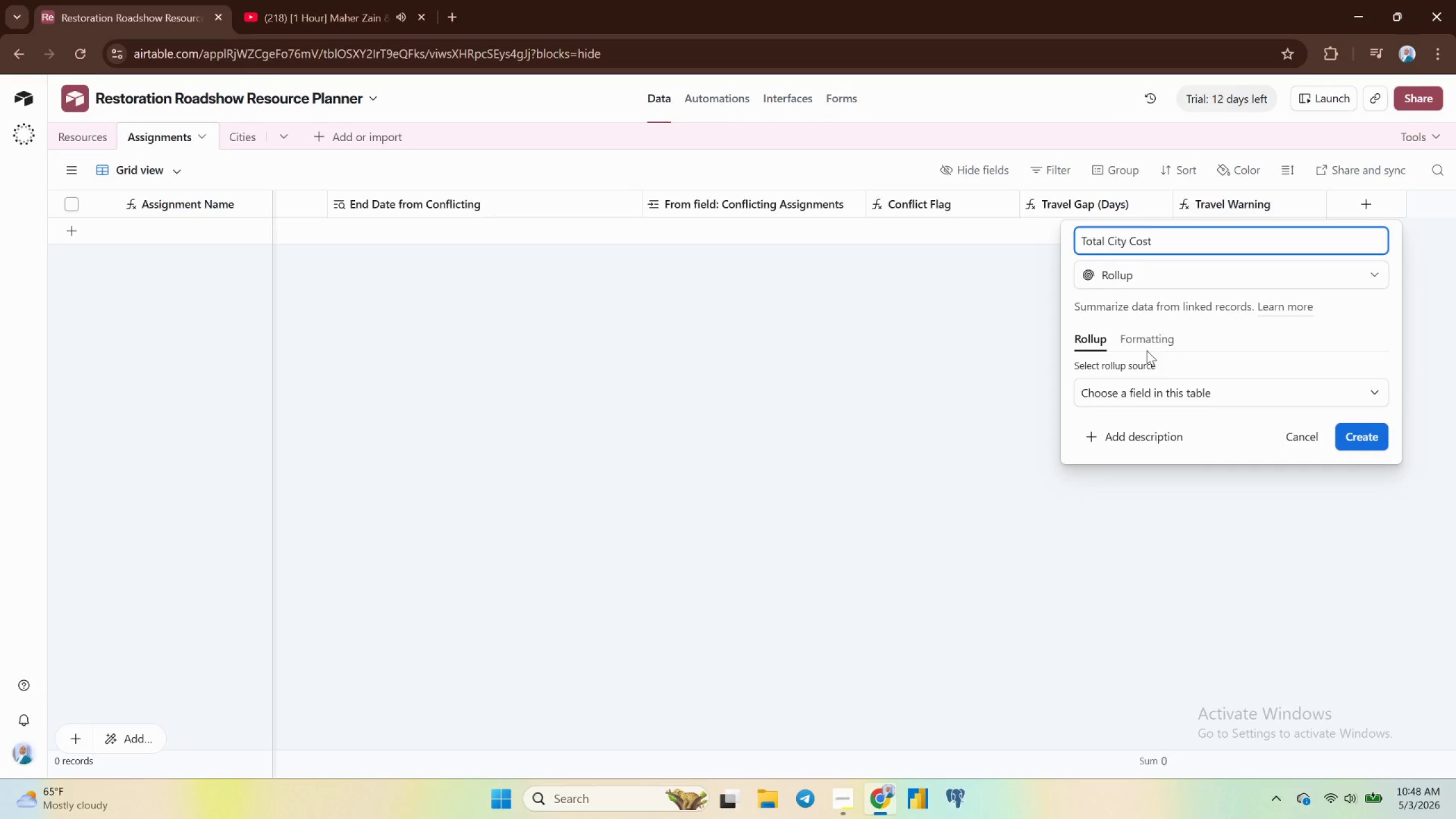 
left_click([1147, 392])
 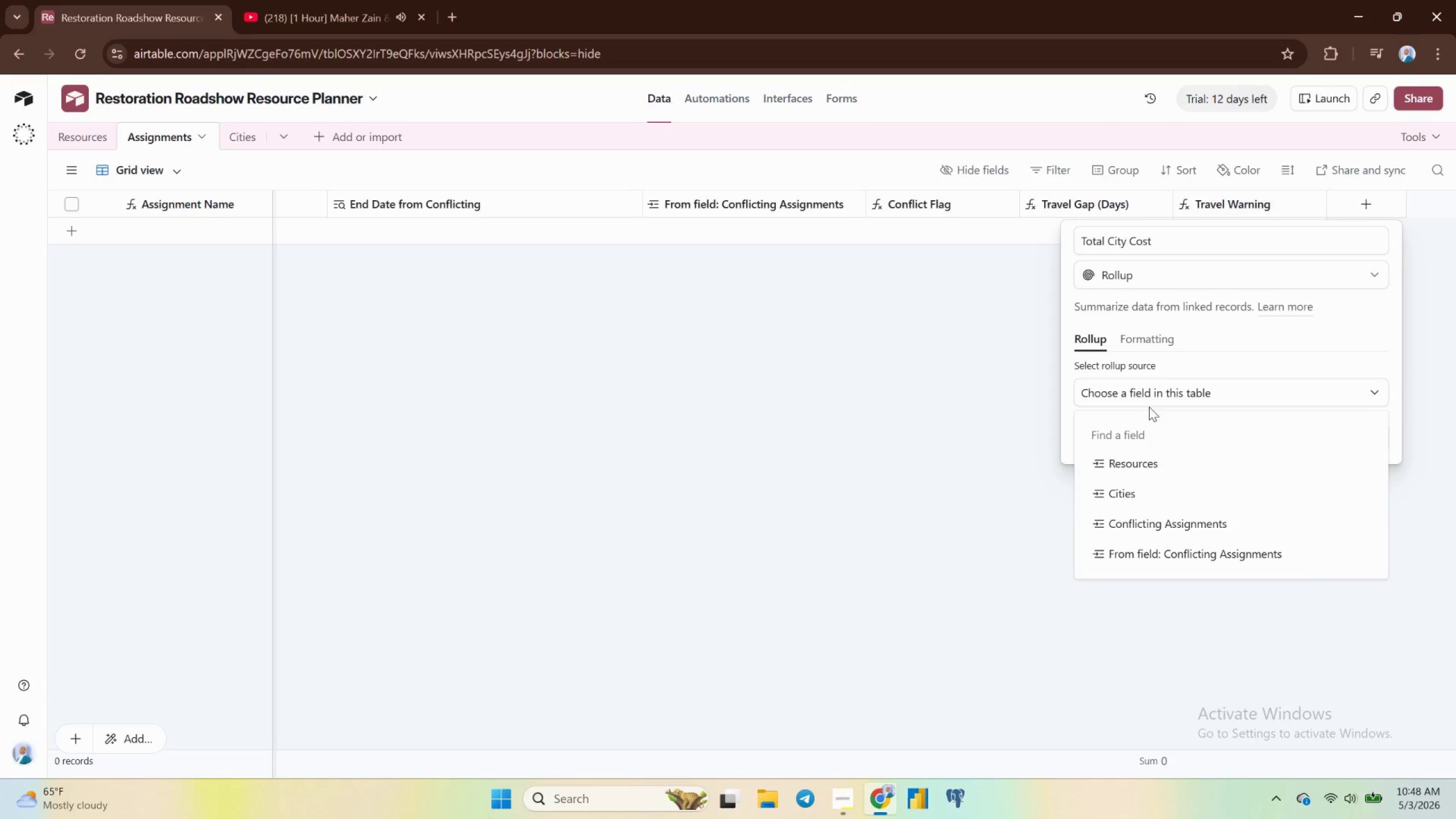 
scroll: coordinate [1144, 485], scroll_direction: down, amount: 4.0
 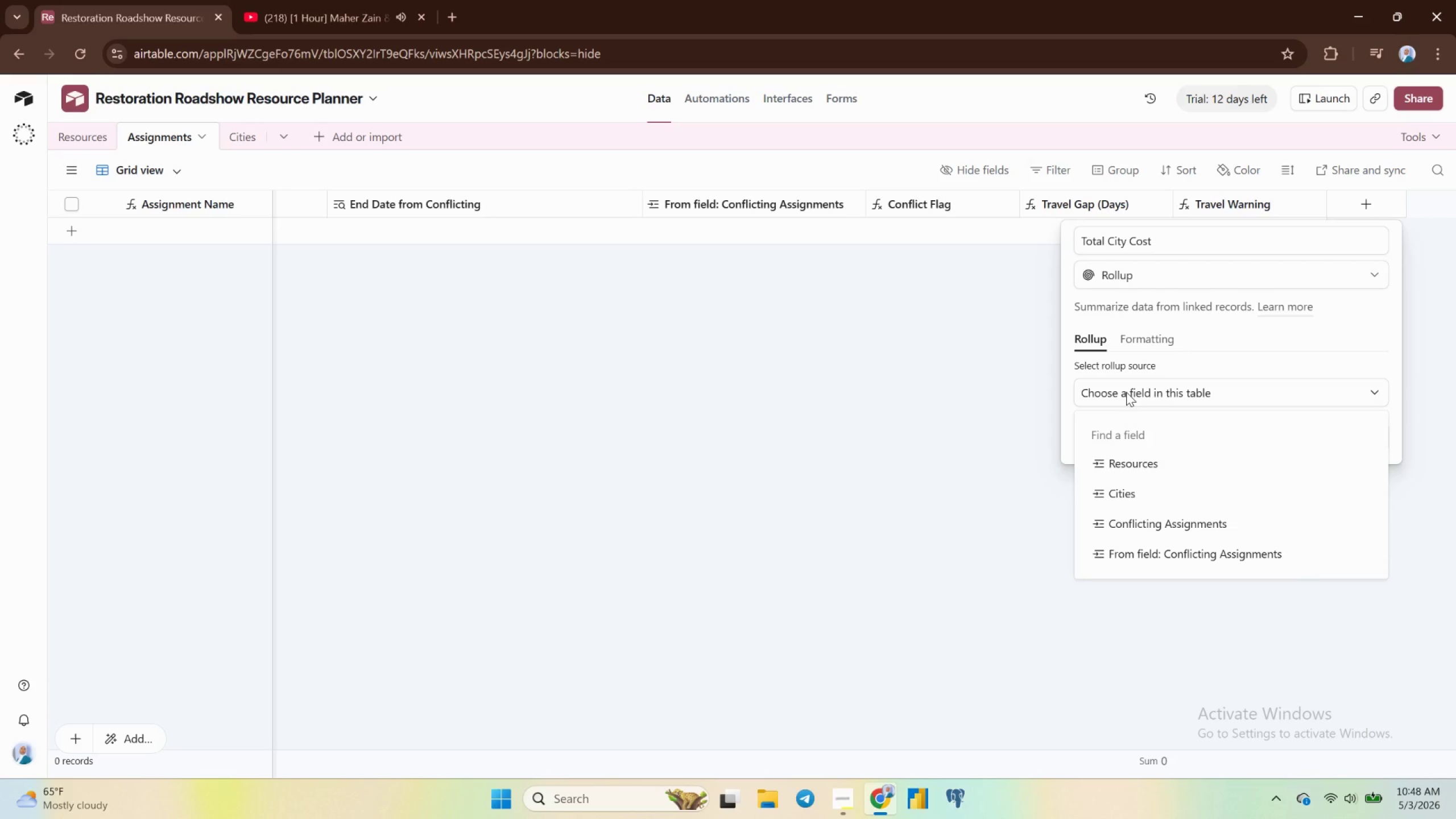 
wait(12.19)
 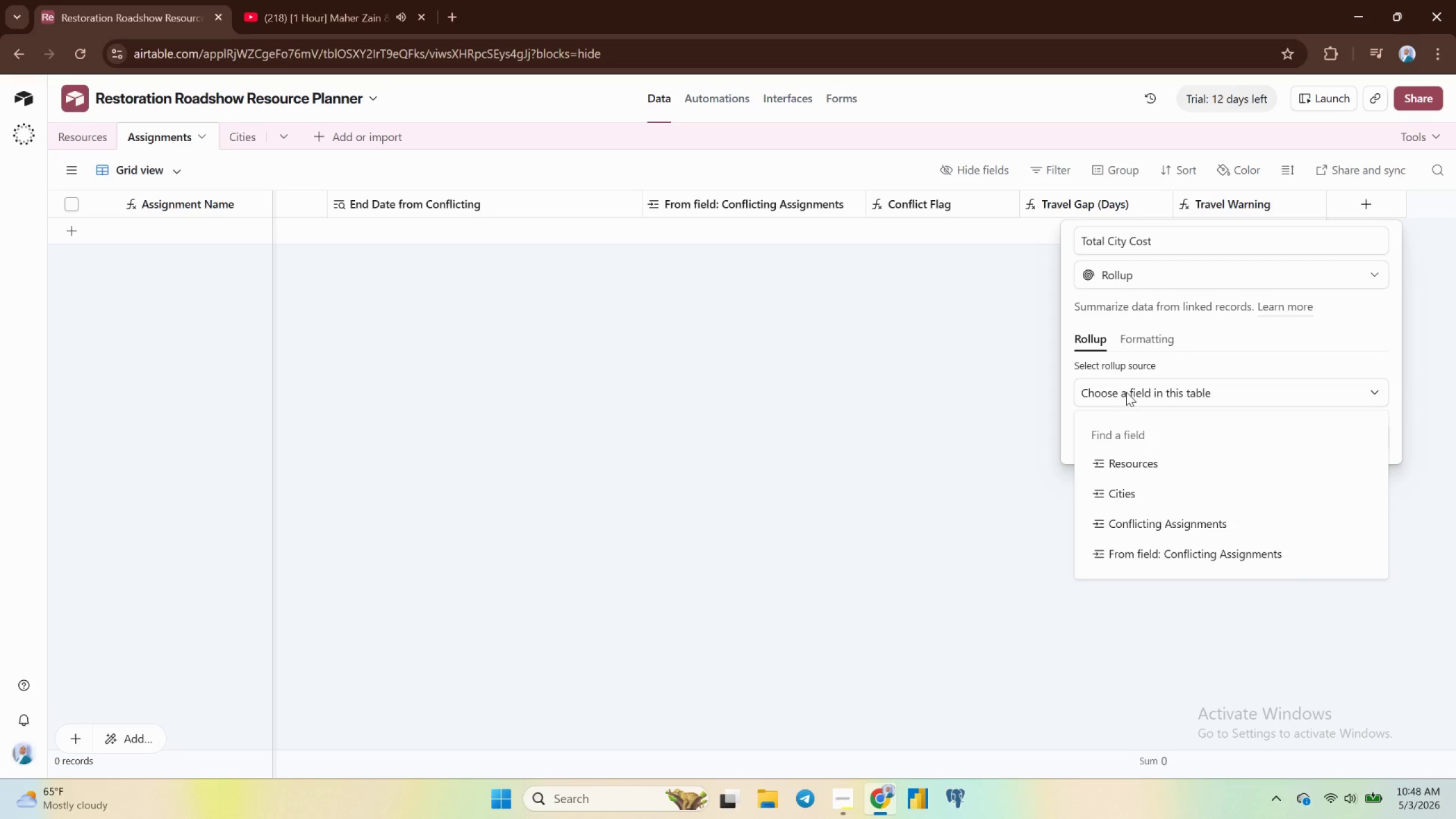 
left_click([1434, 283])
 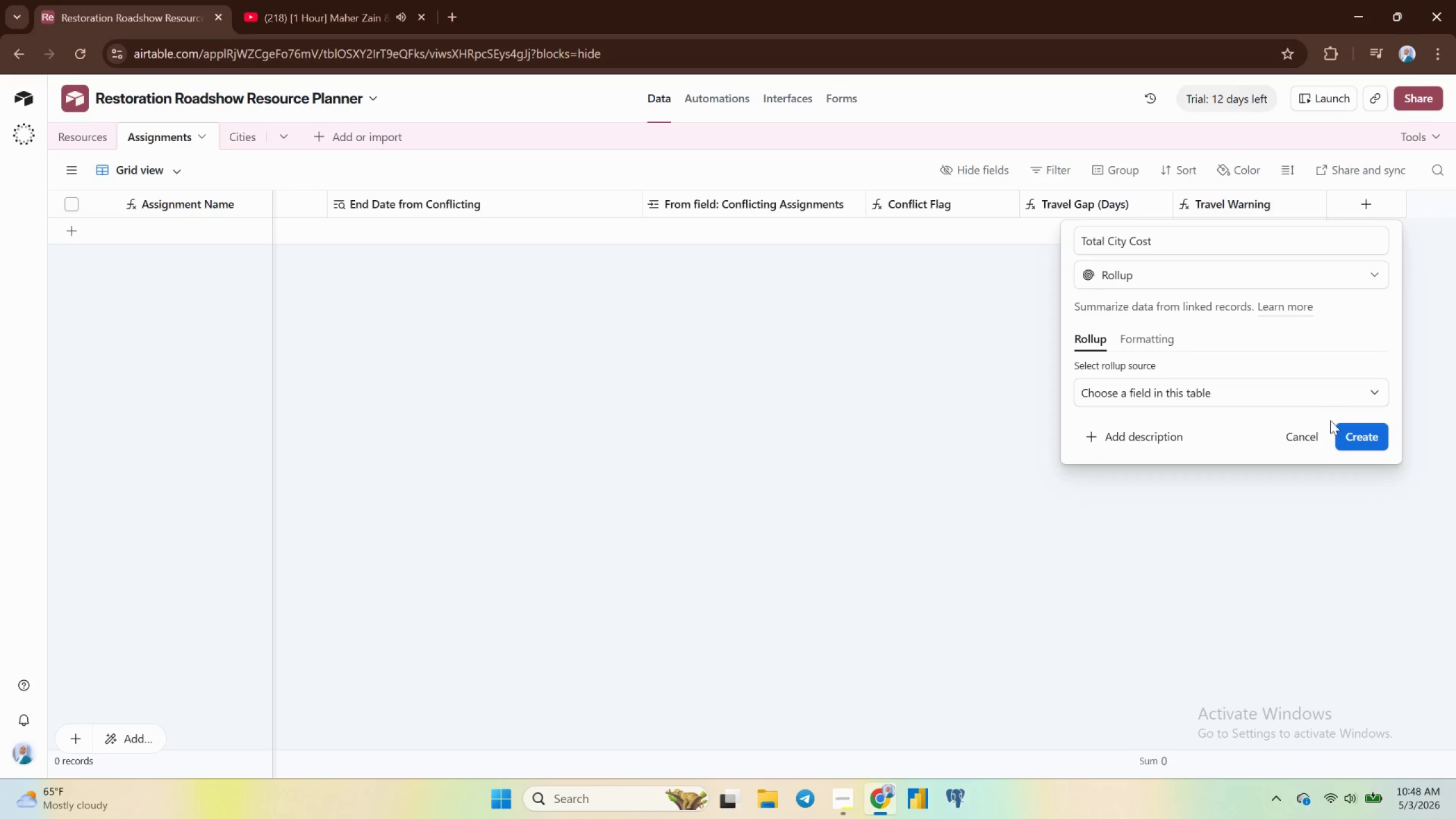 
left_click([1313, 454])
 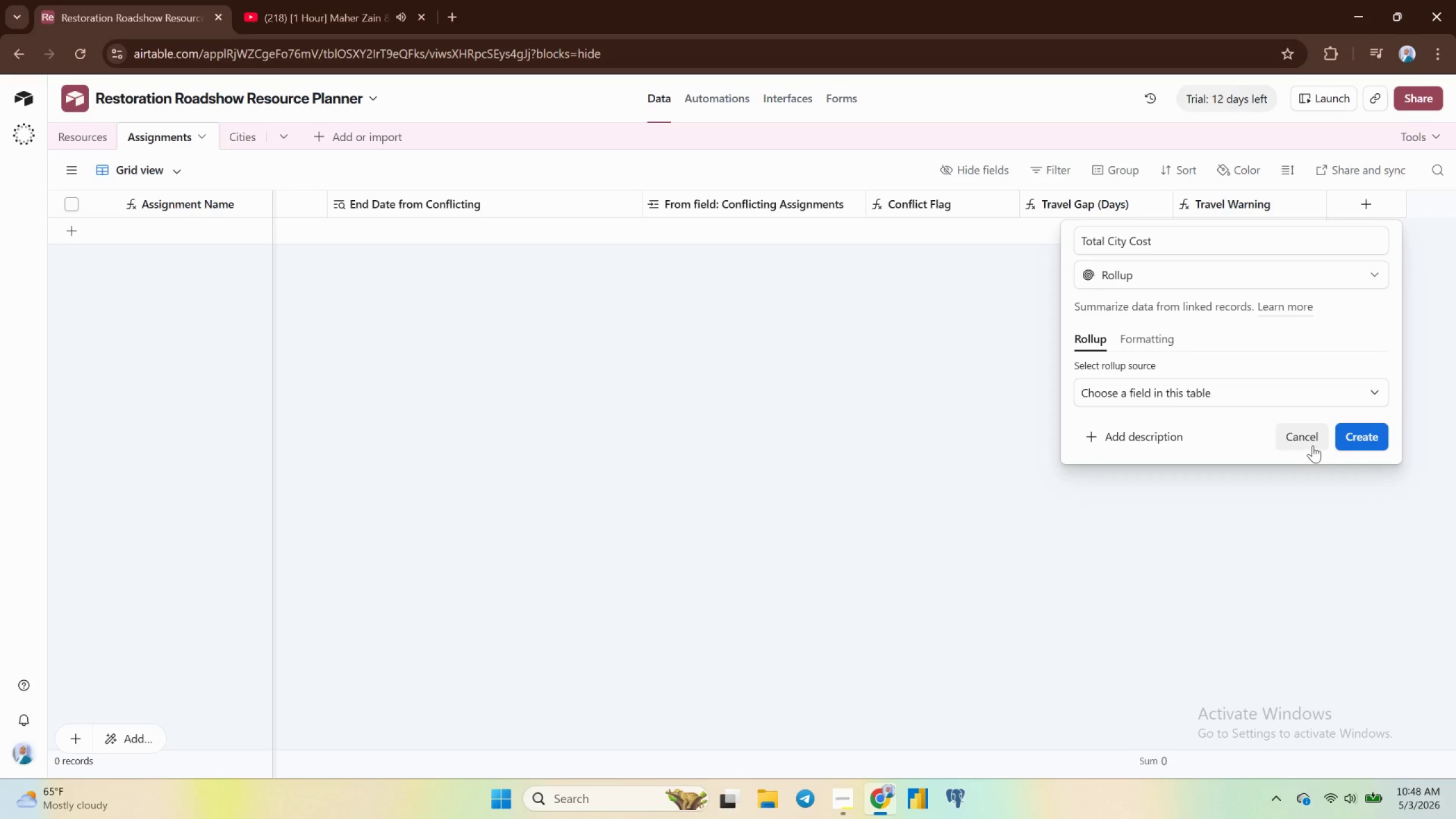 
left_click([1313, 445])
 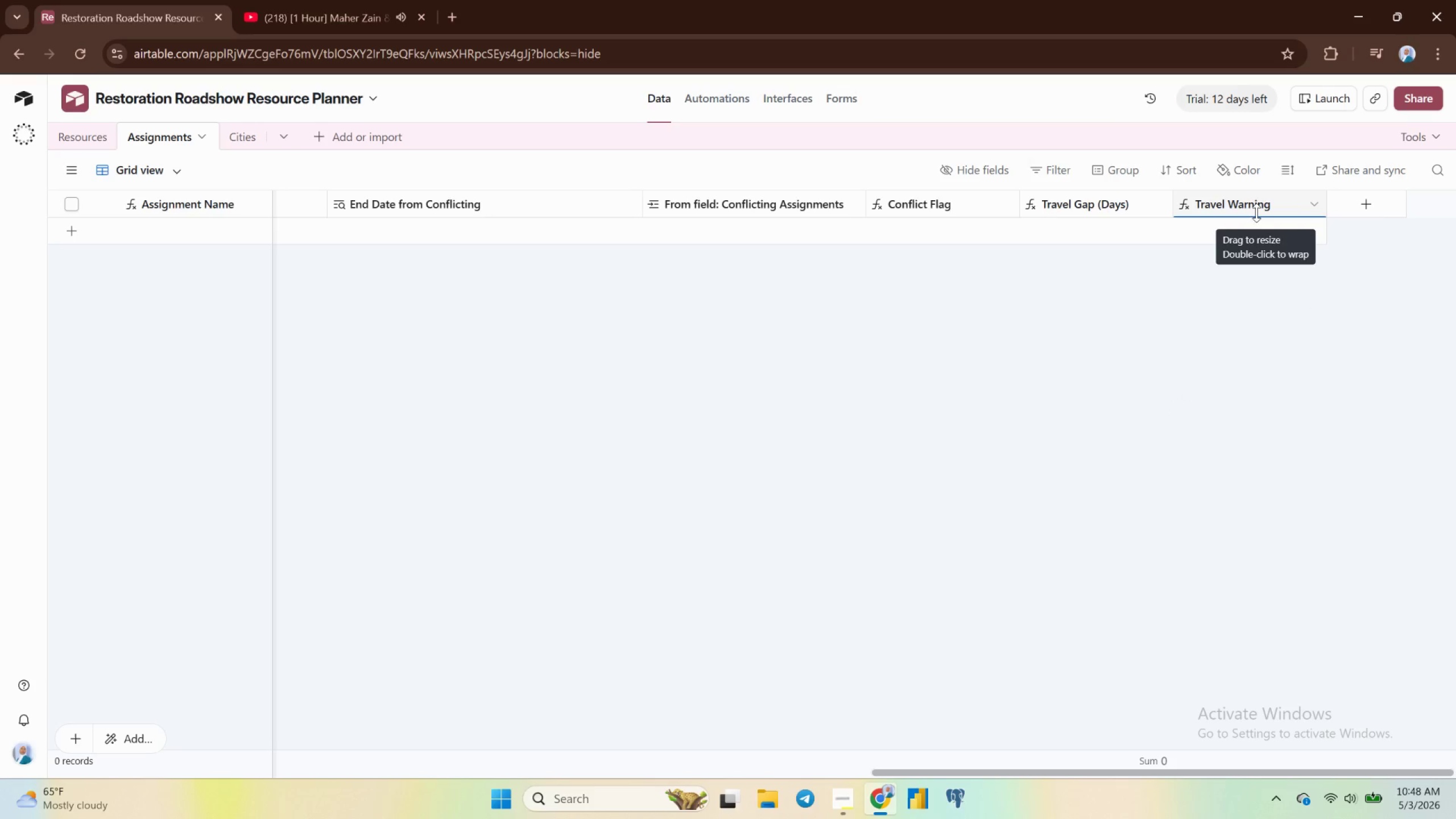 
mouse_move([1345, 218])
 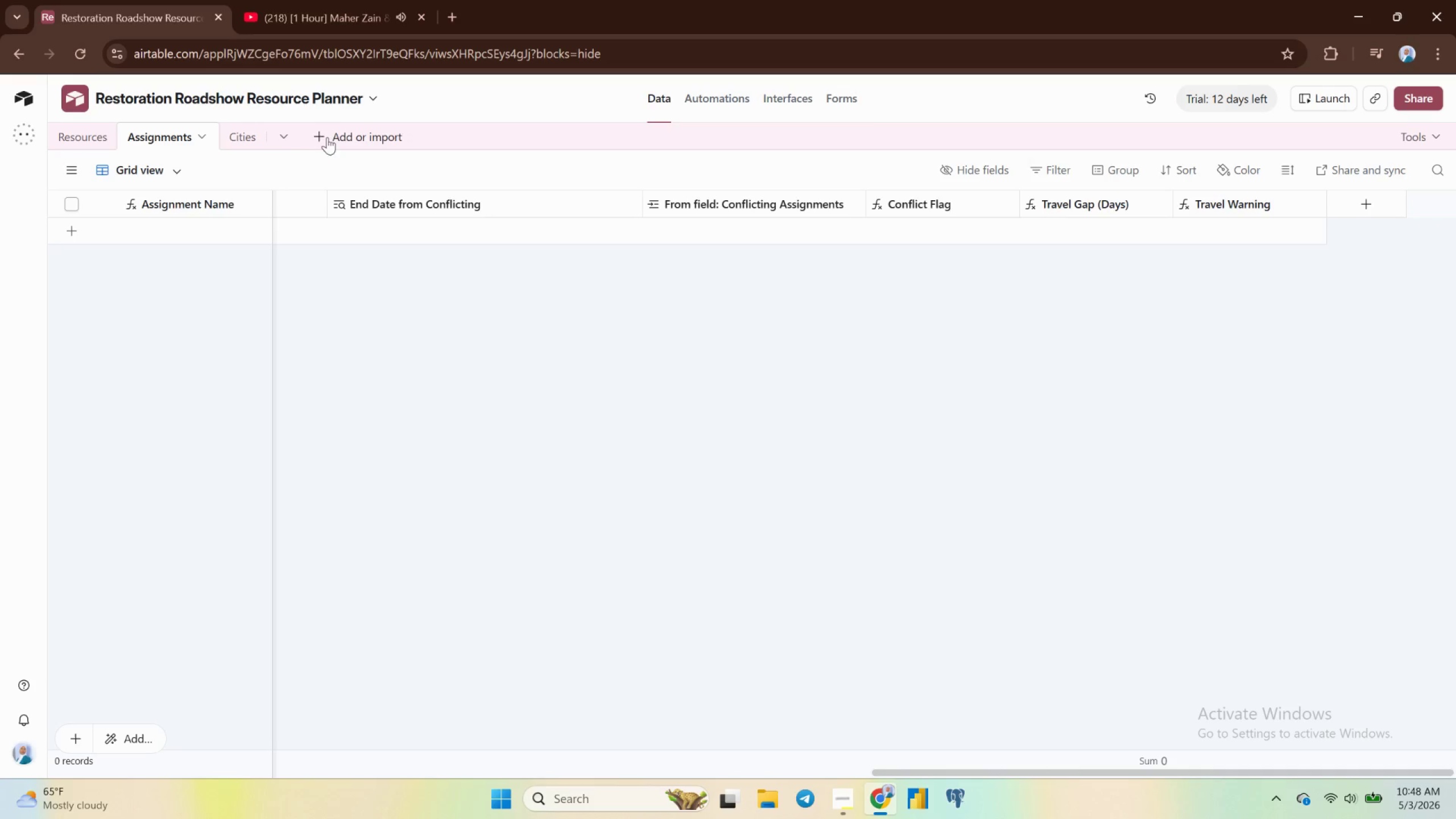 
left_click([248, 127])
 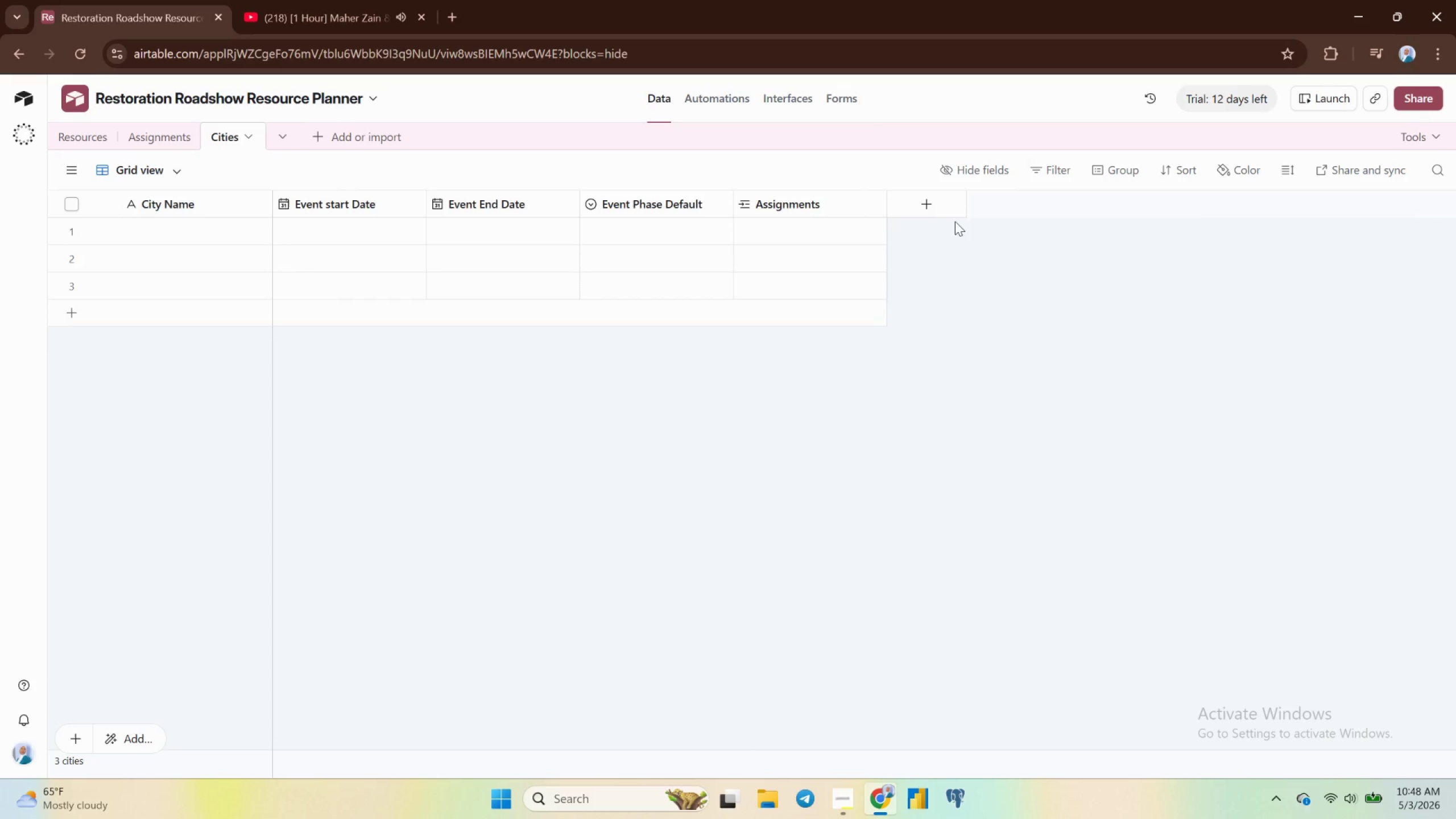 
left_click([924, 199])
 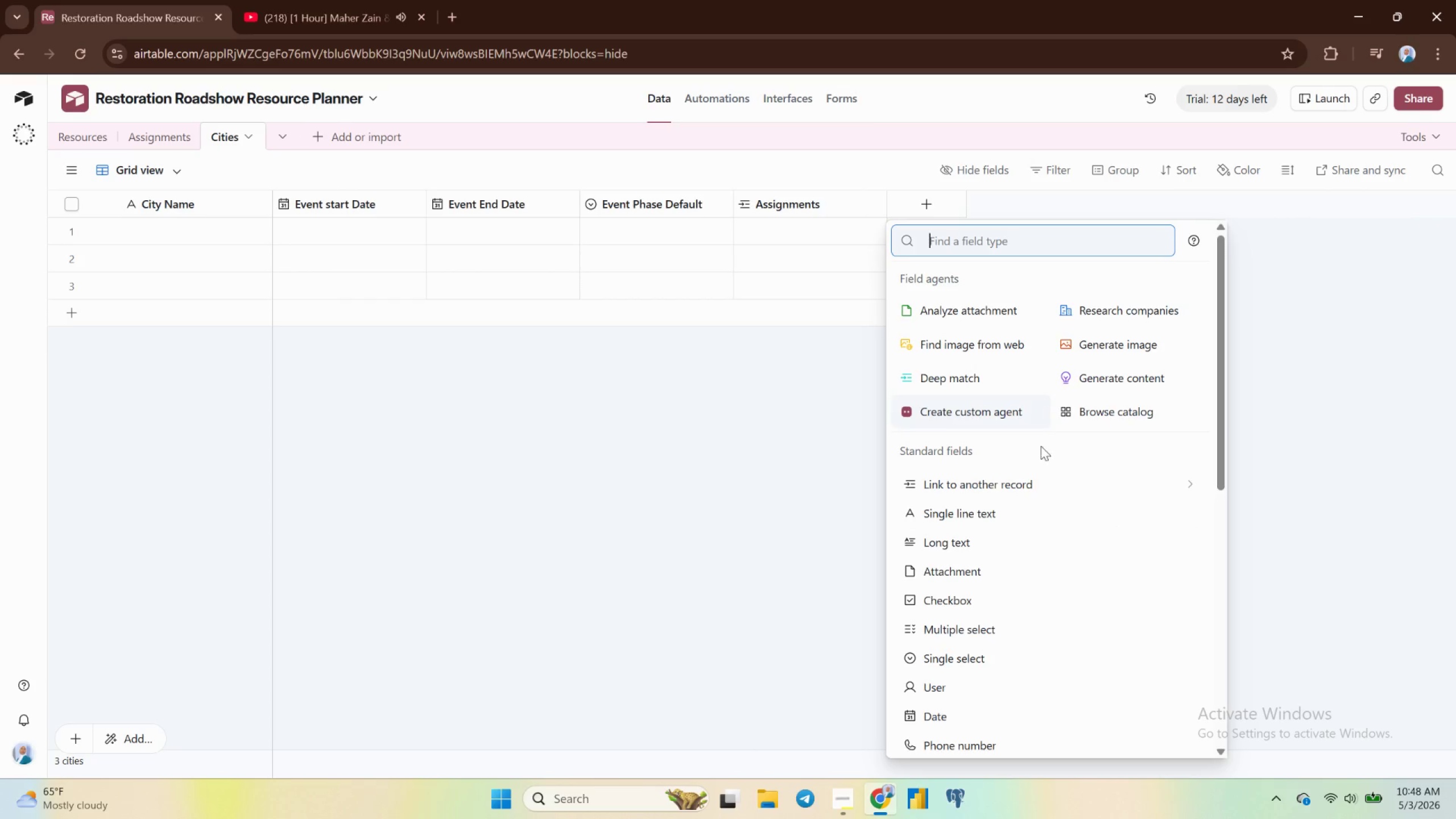 
scroll: coordinate [1021, 609], scroll_direction: down, amount: 4.0
 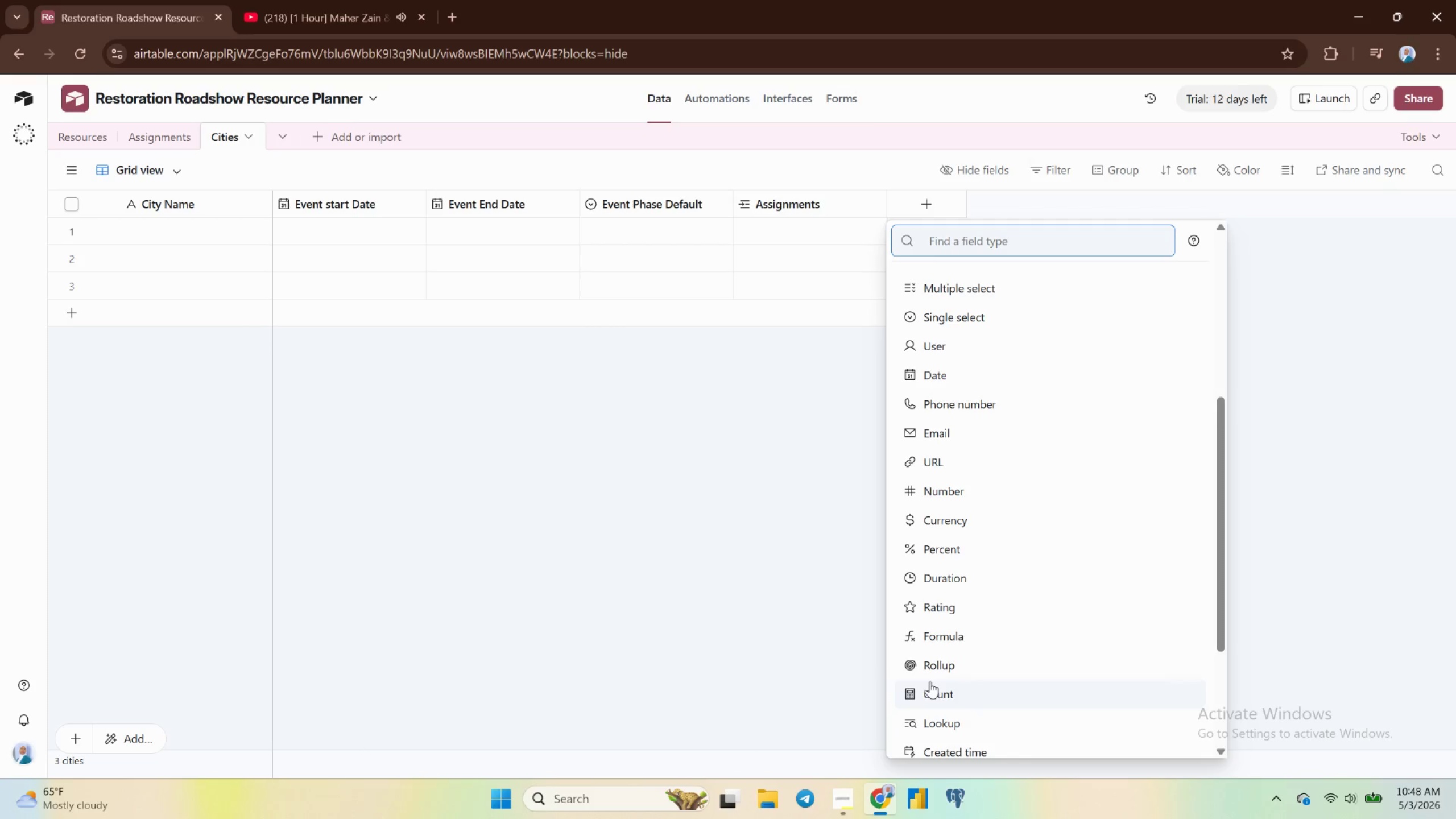 
left_click([931, 668])
 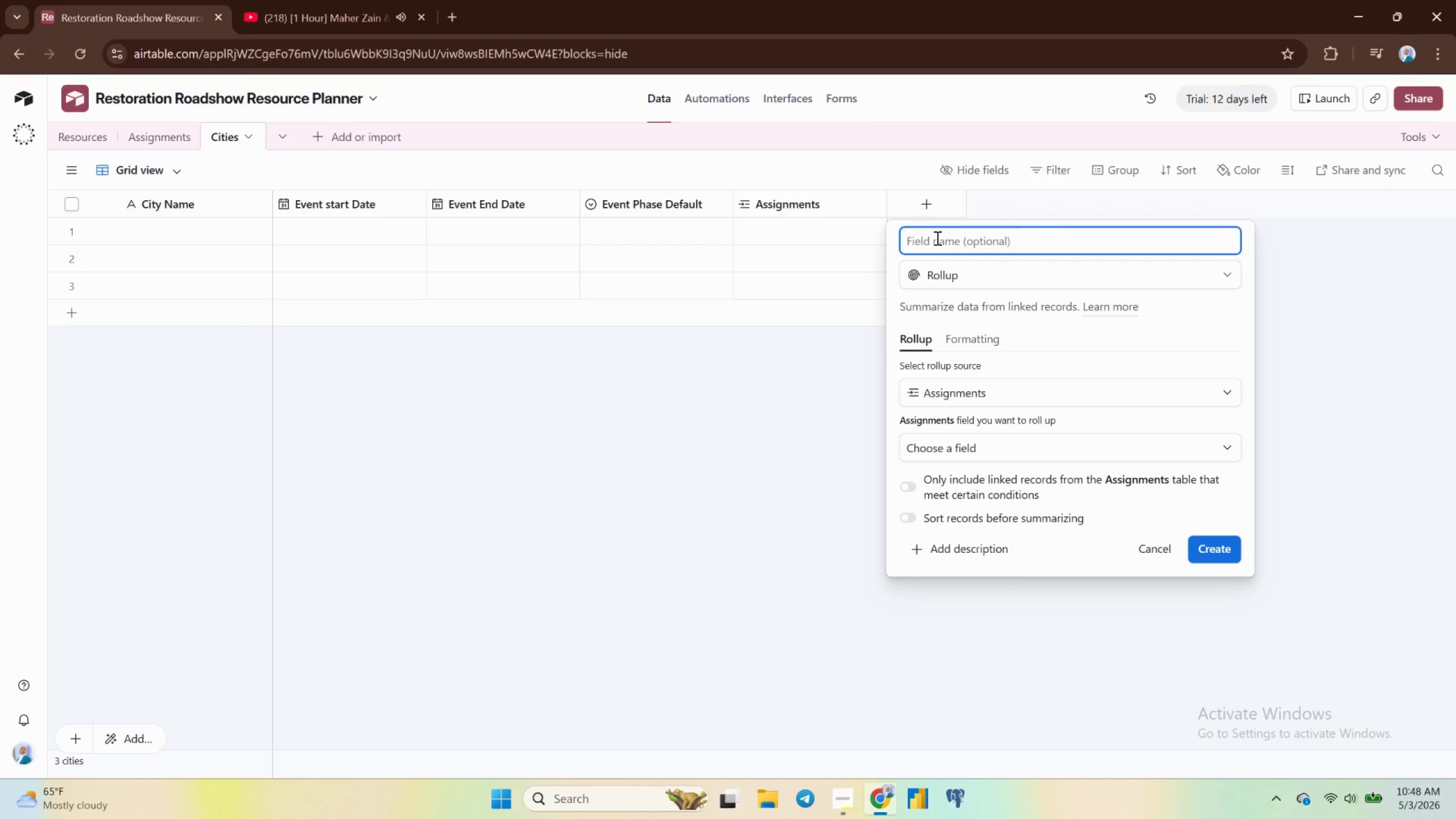 
type(Total City Cost)
 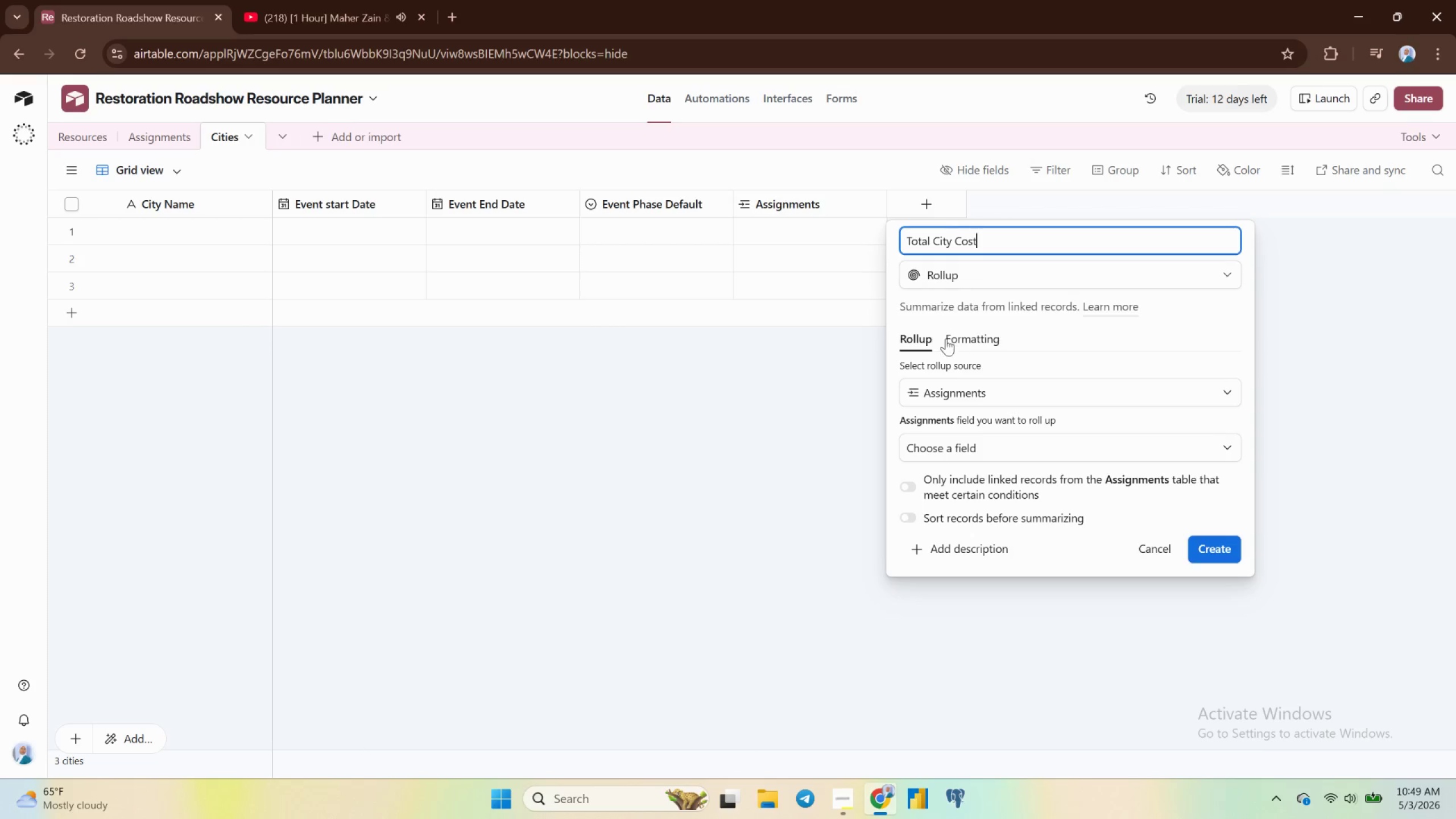 
left_click([977, 446])
 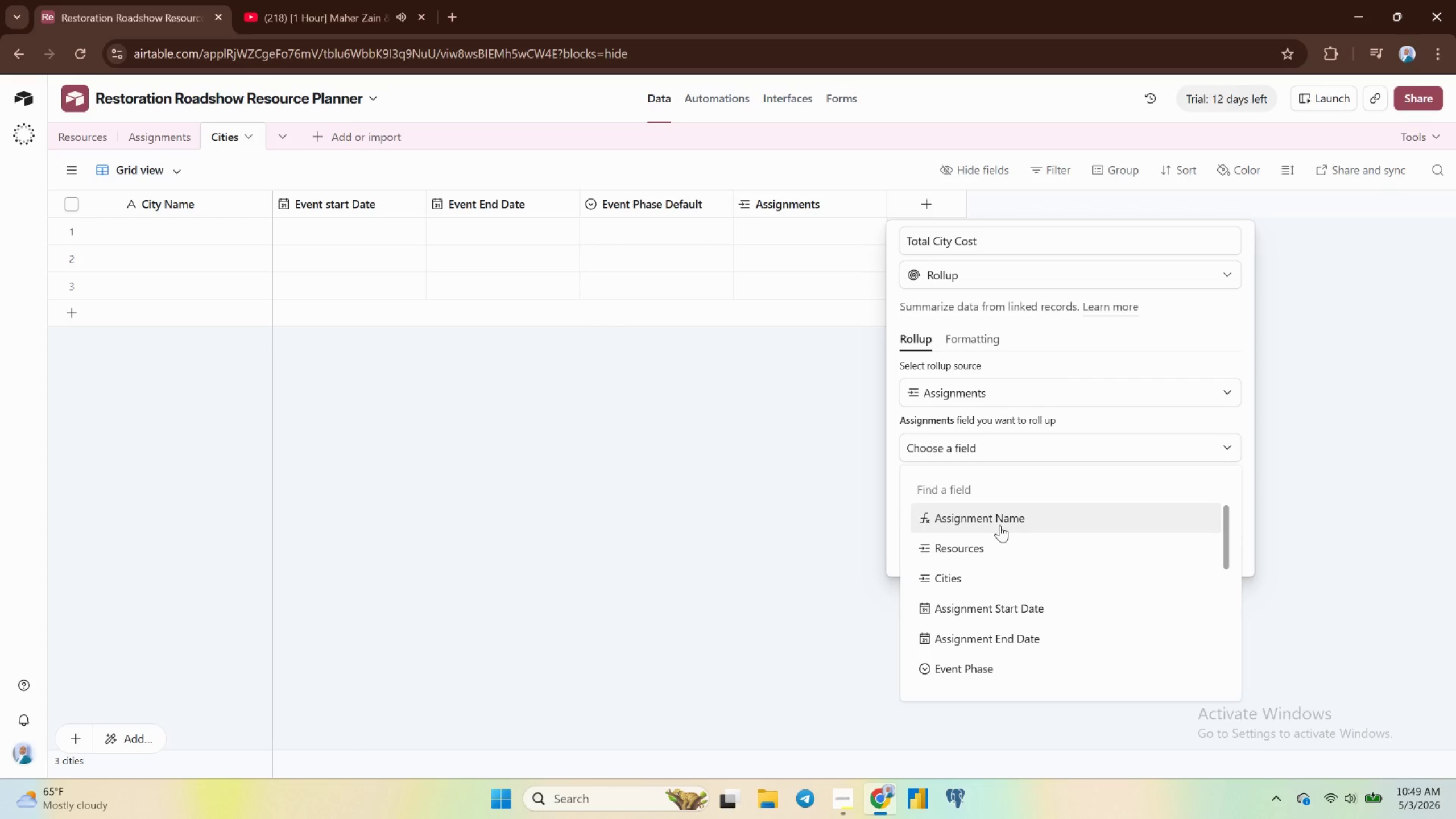 
wait(11.25)
 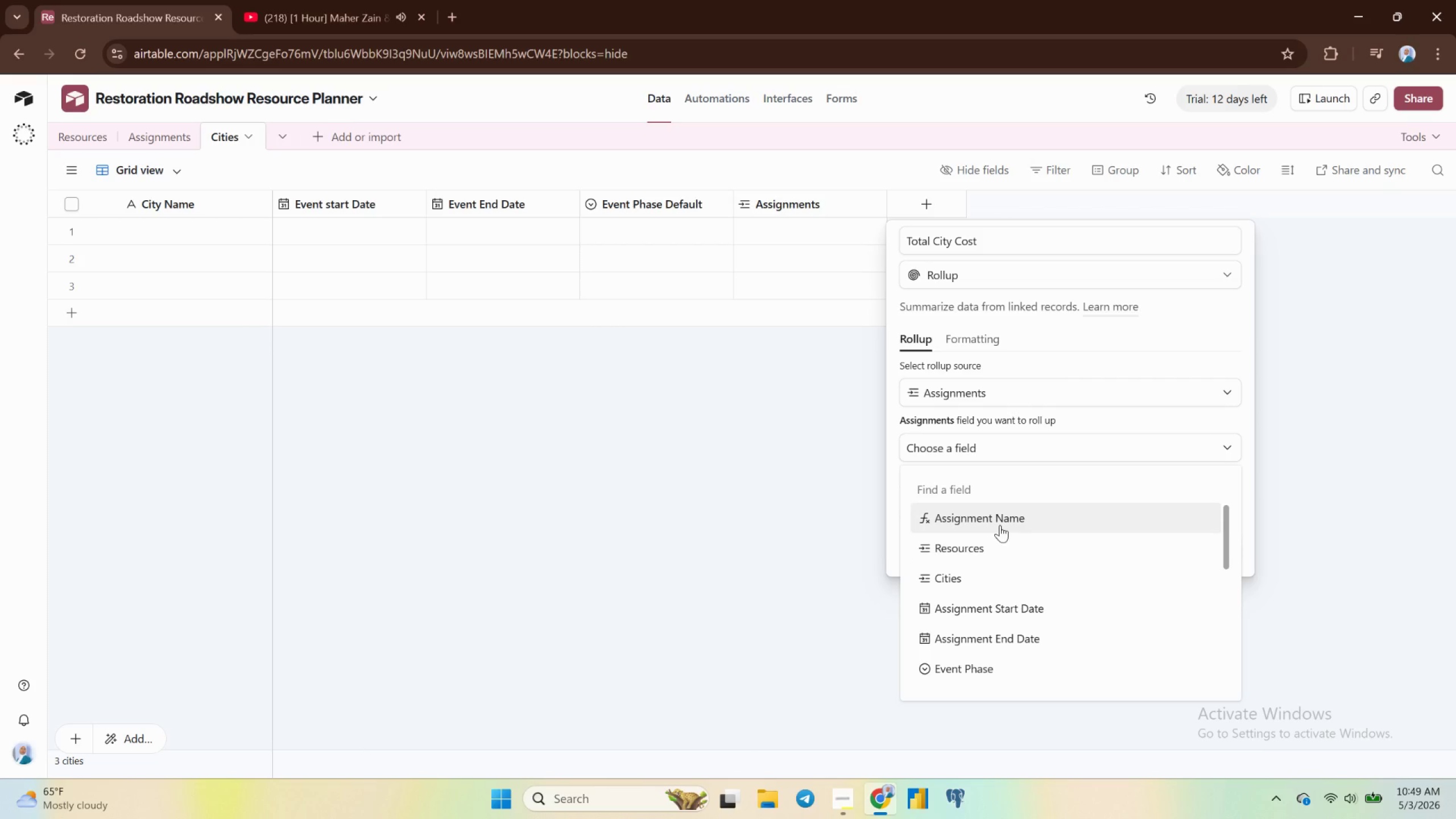 
scroll: coordinate [977, 584], scroll_direction: down, amount: 6.0
 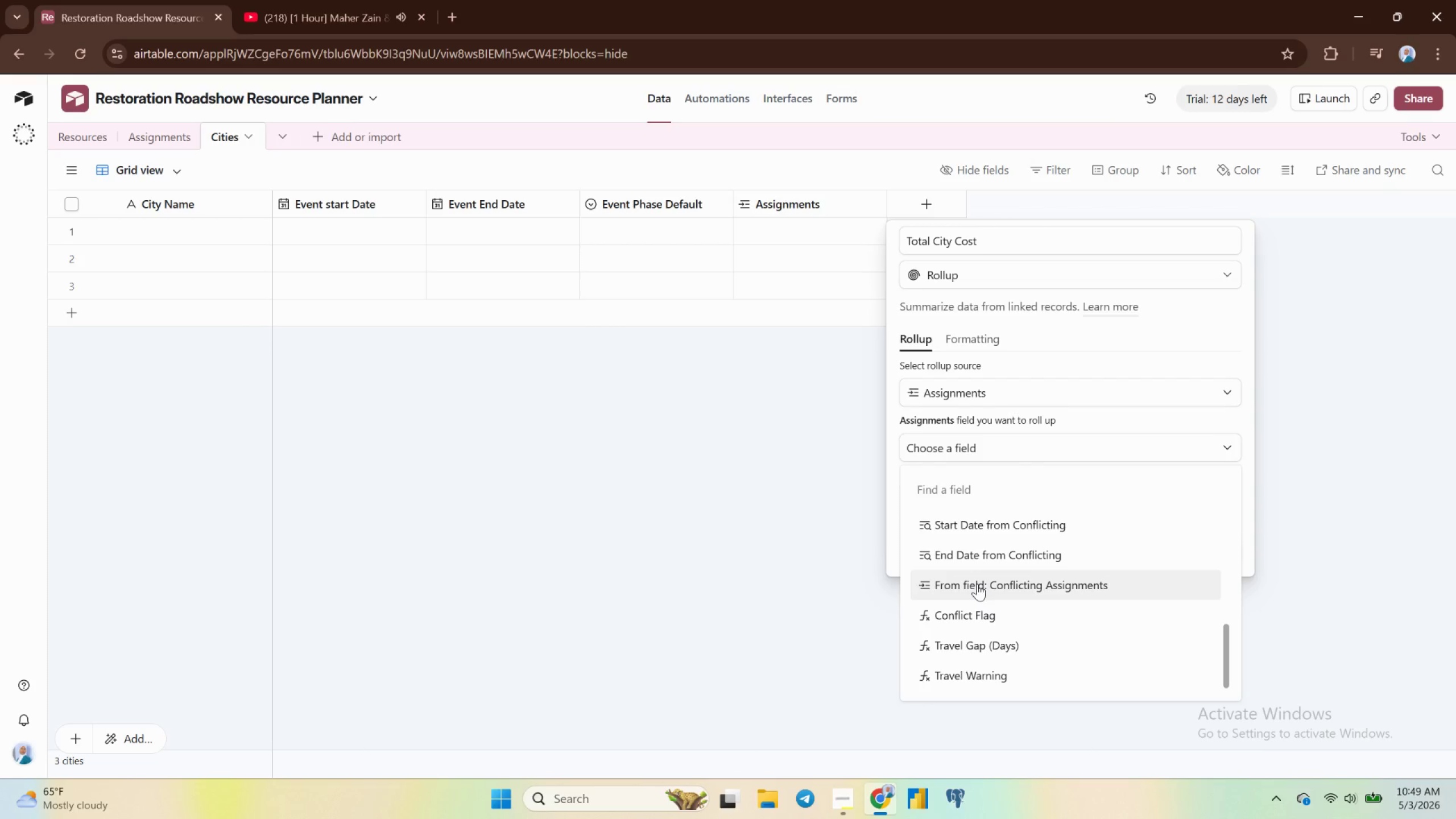 
wait(7.8)
 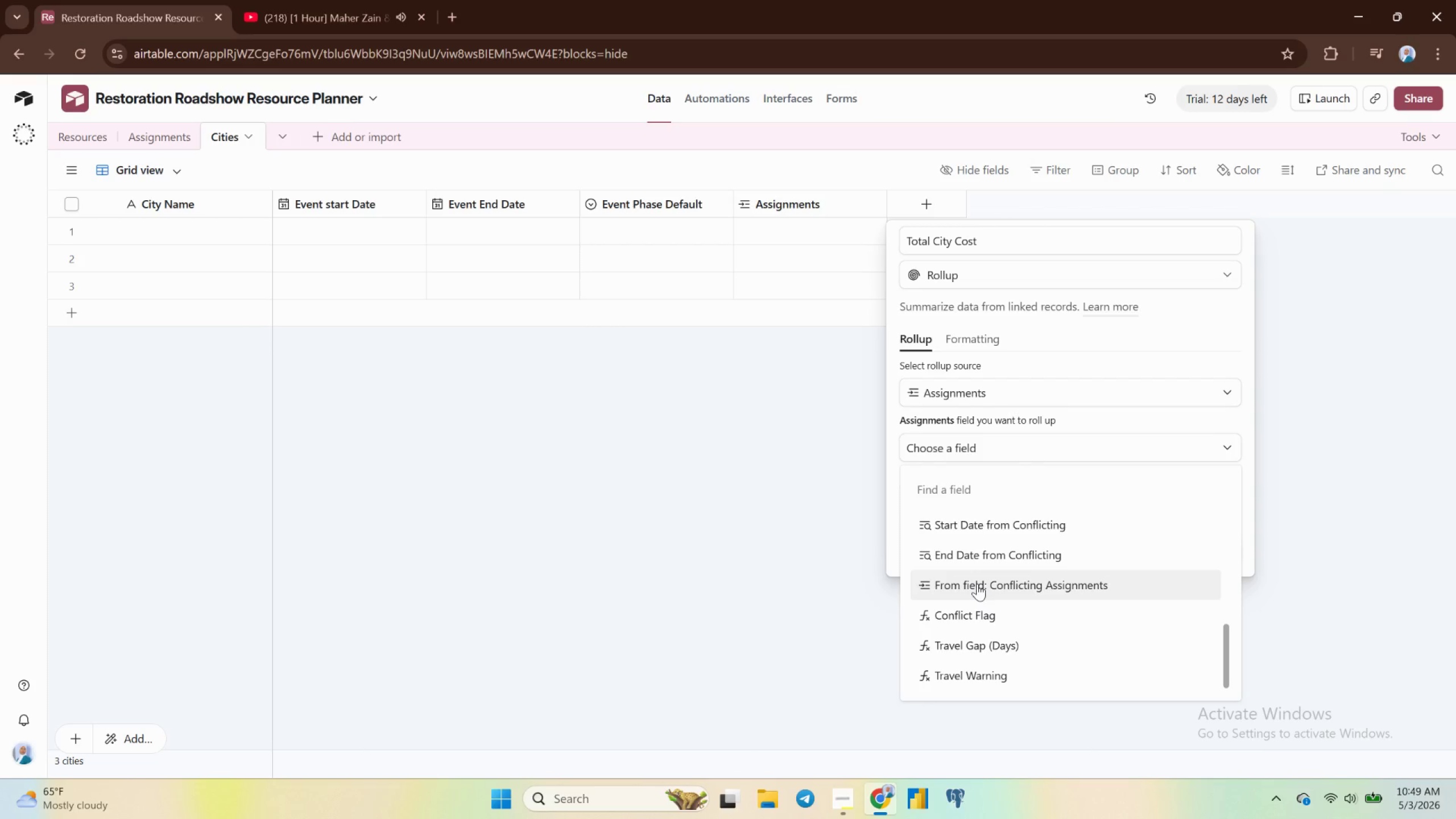 
scroll: coordinate [1019, 606], scroll_direction: down, amount: 2.0
 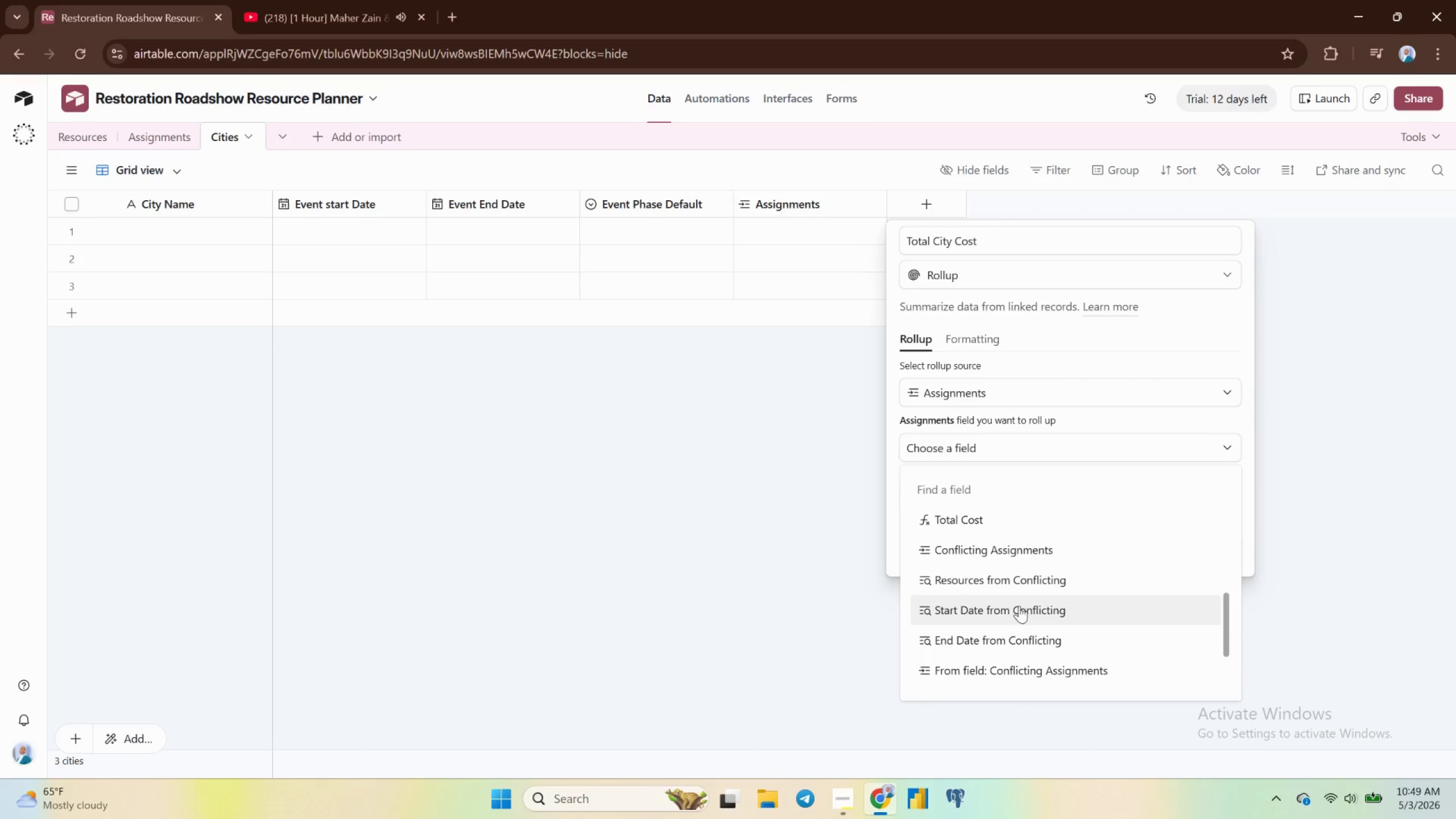 
left_click([974, 523])
 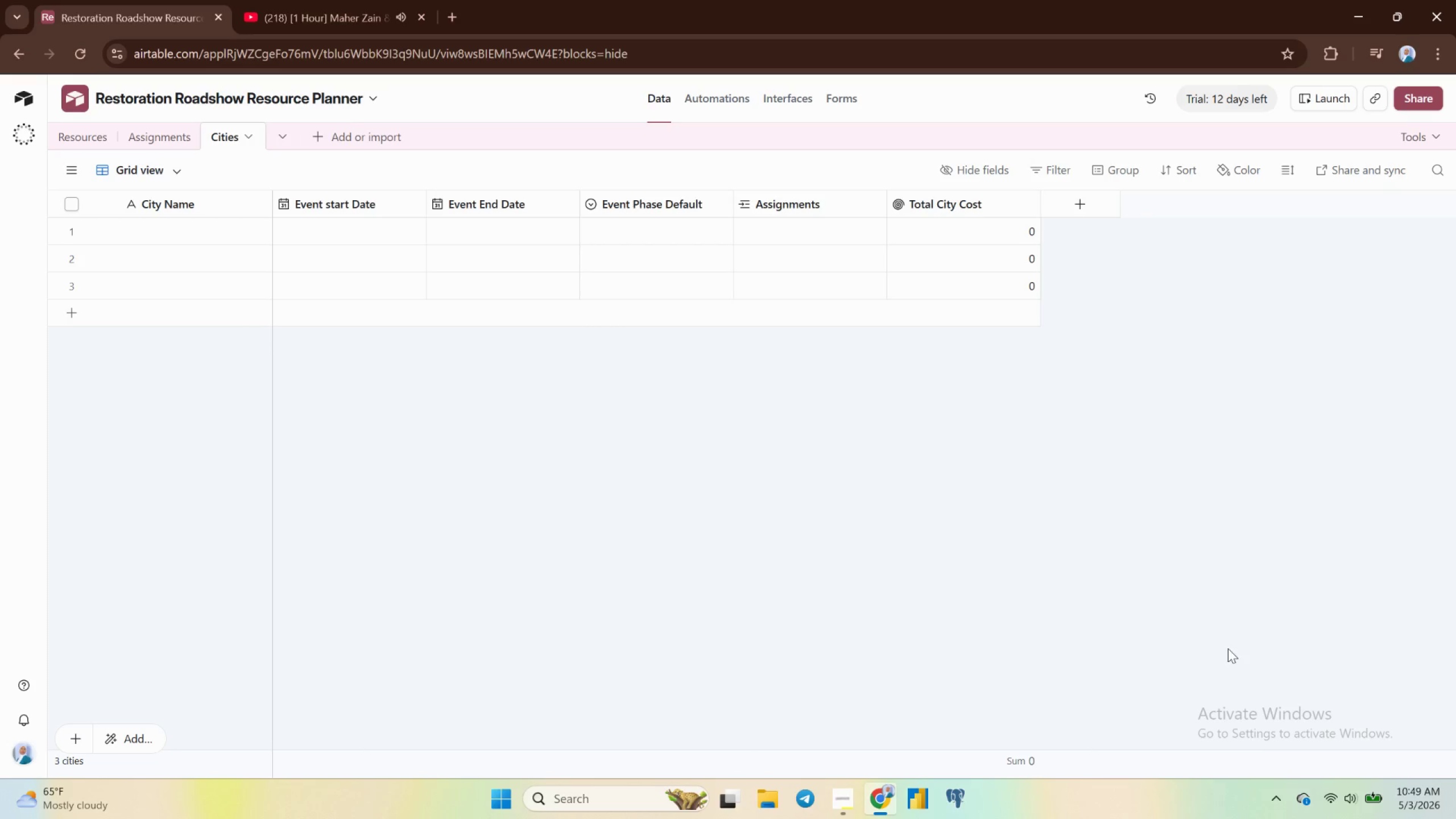 
wait(26.58)
 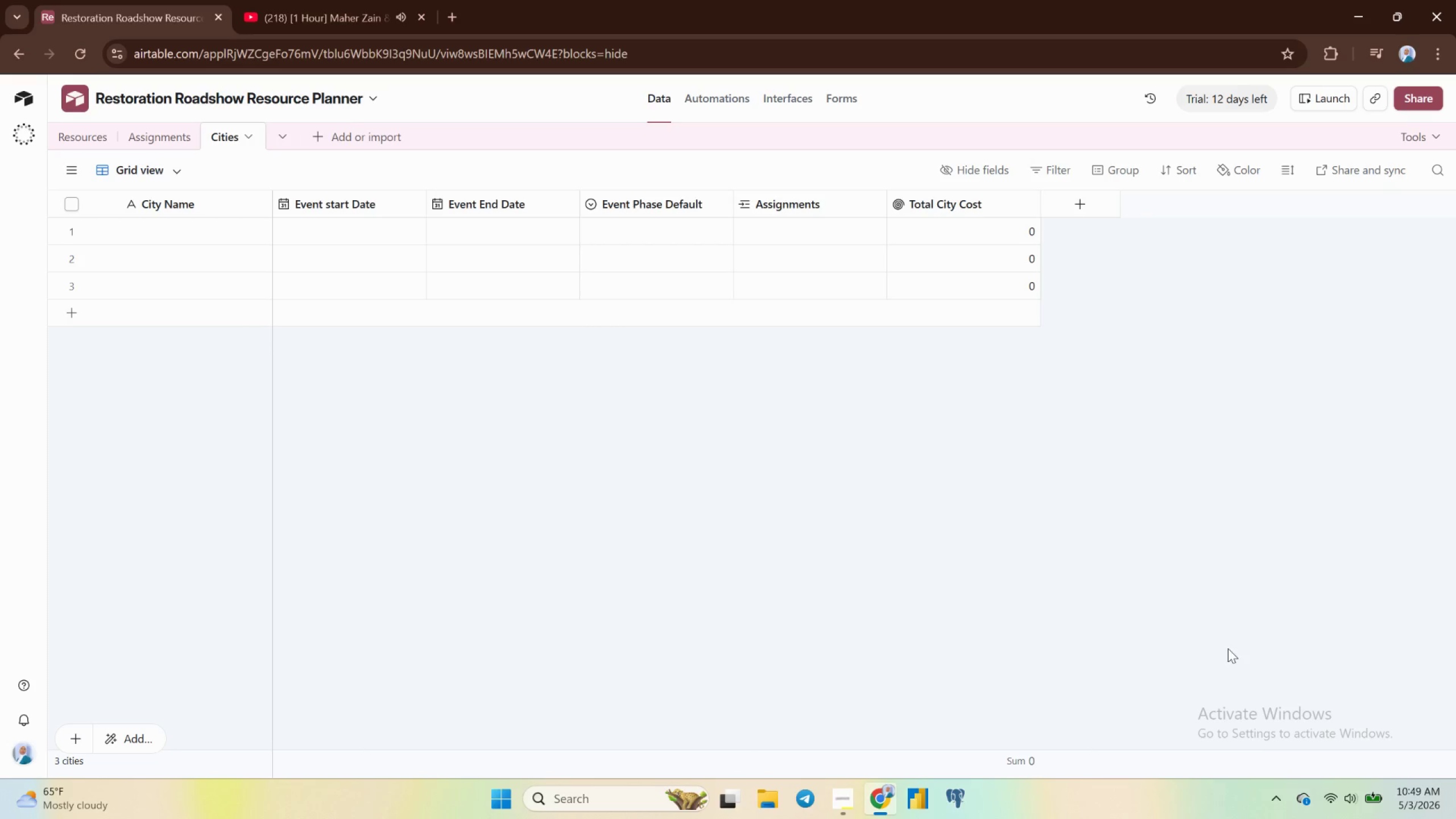 
mouse_move([1324, 788])
 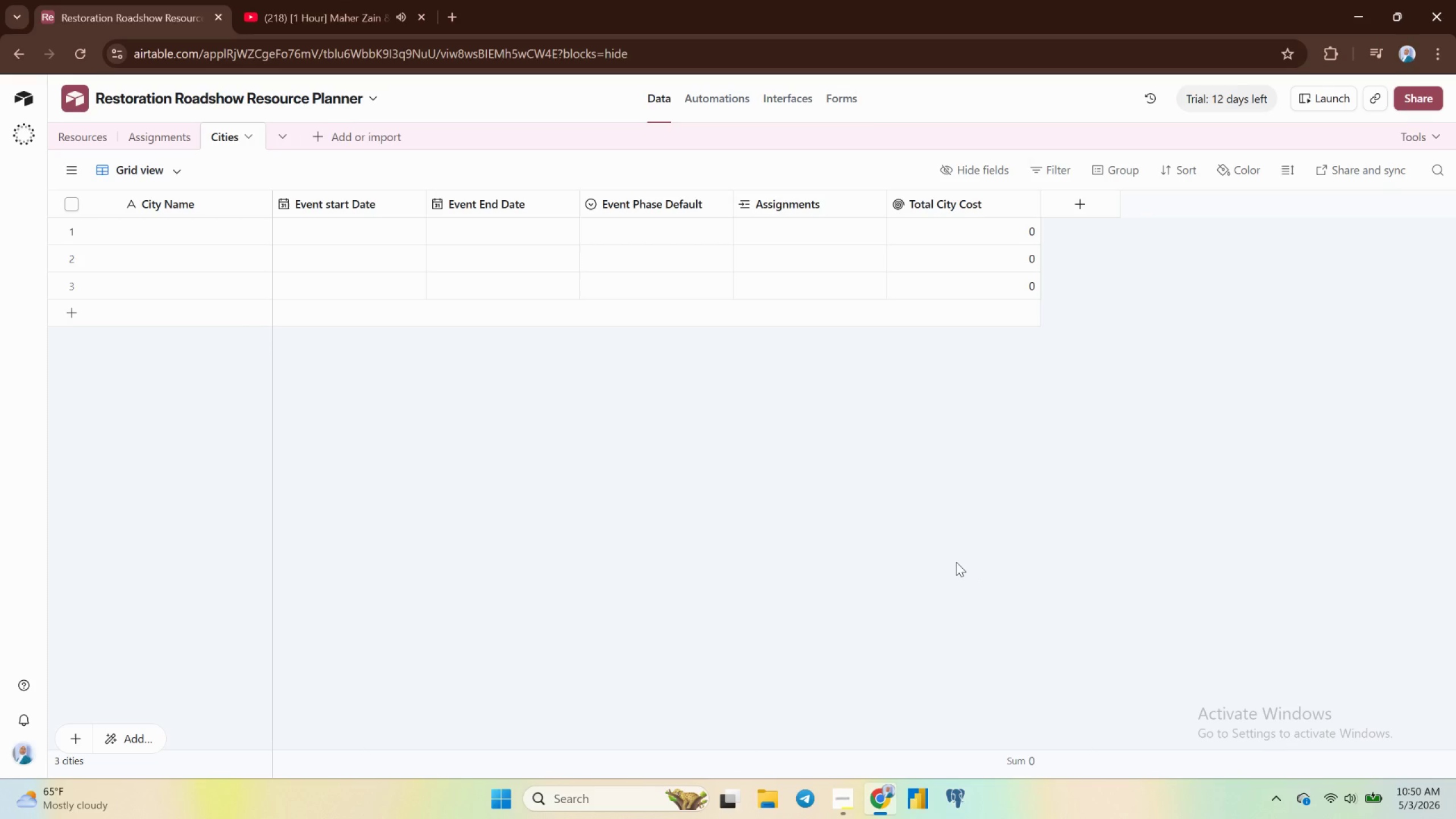 
wait(12.39)
 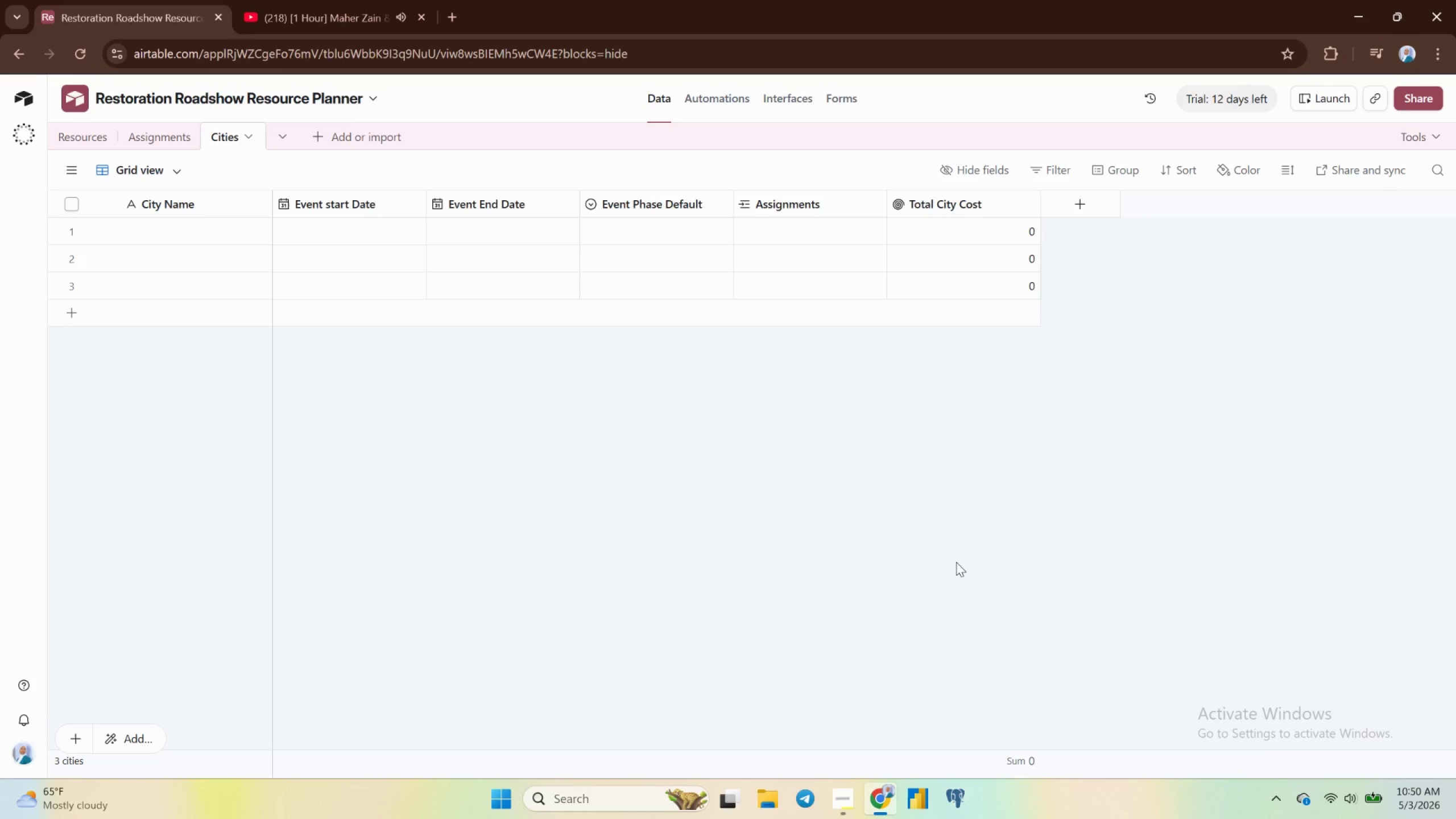 
left_click([172, 133])
 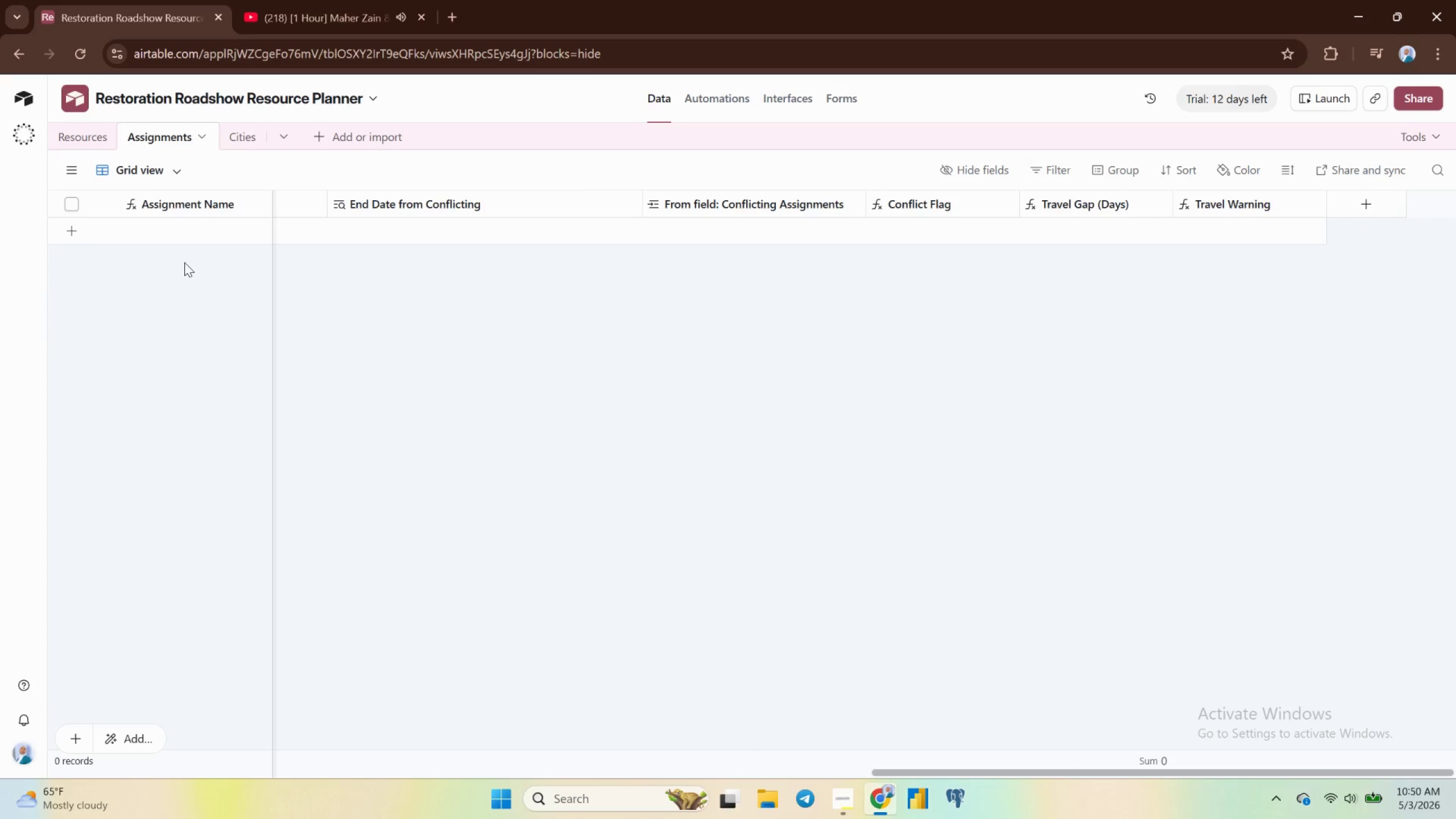 
scroll: coordinate [185, 261], scroll_direction: up, amount: 3.0
 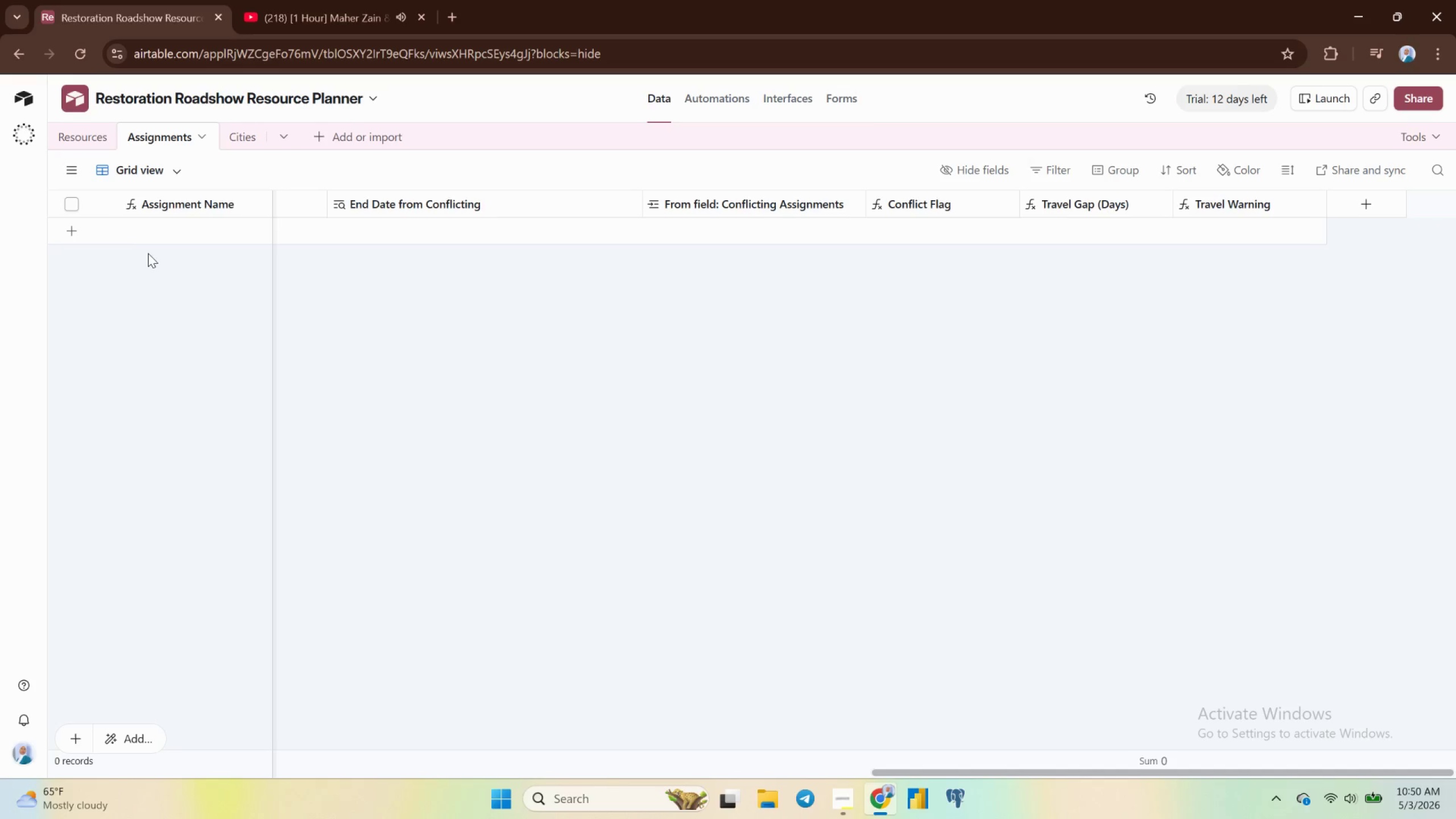 
wait(9.9)
 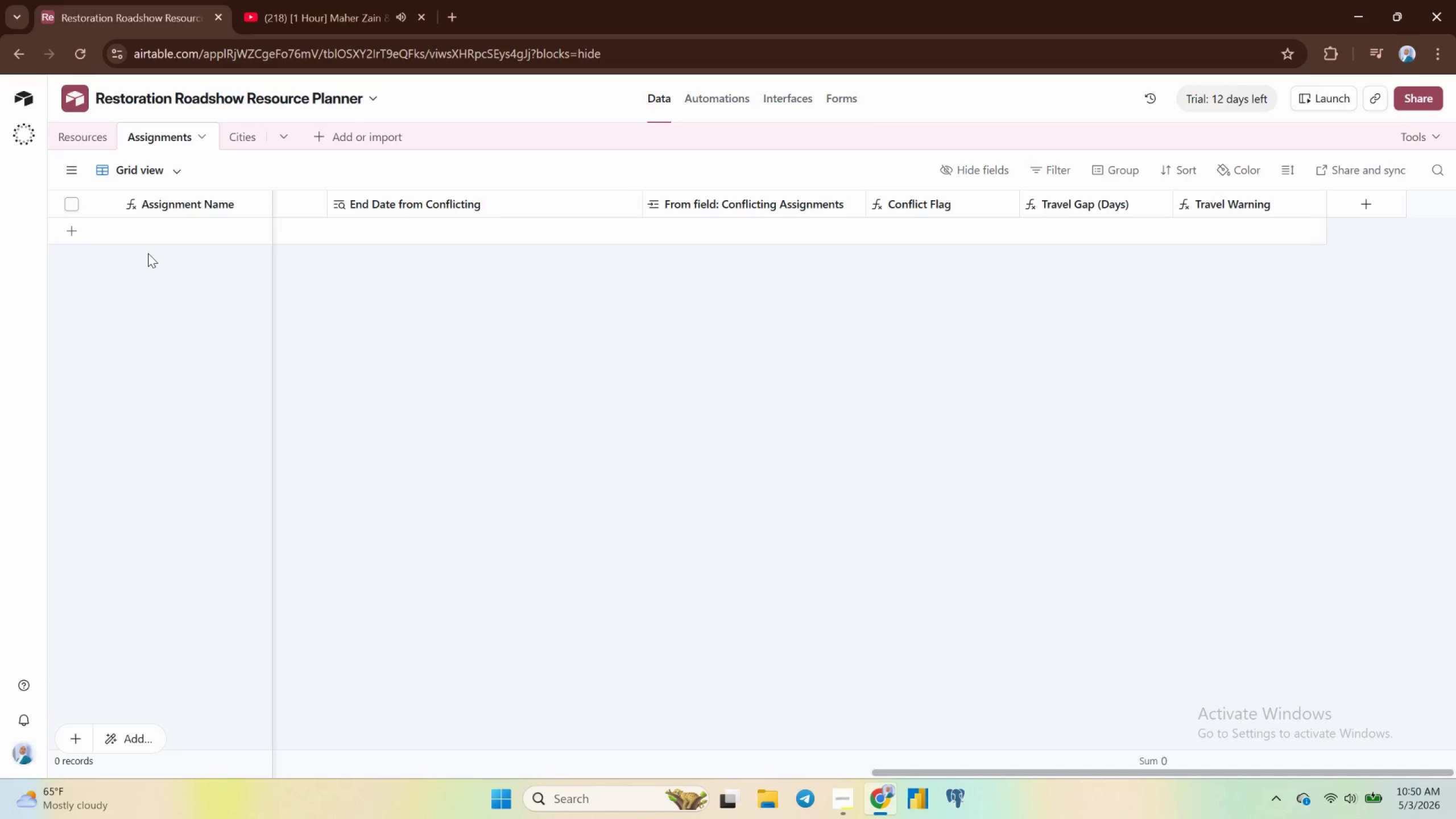 
left_click([71, 169])
 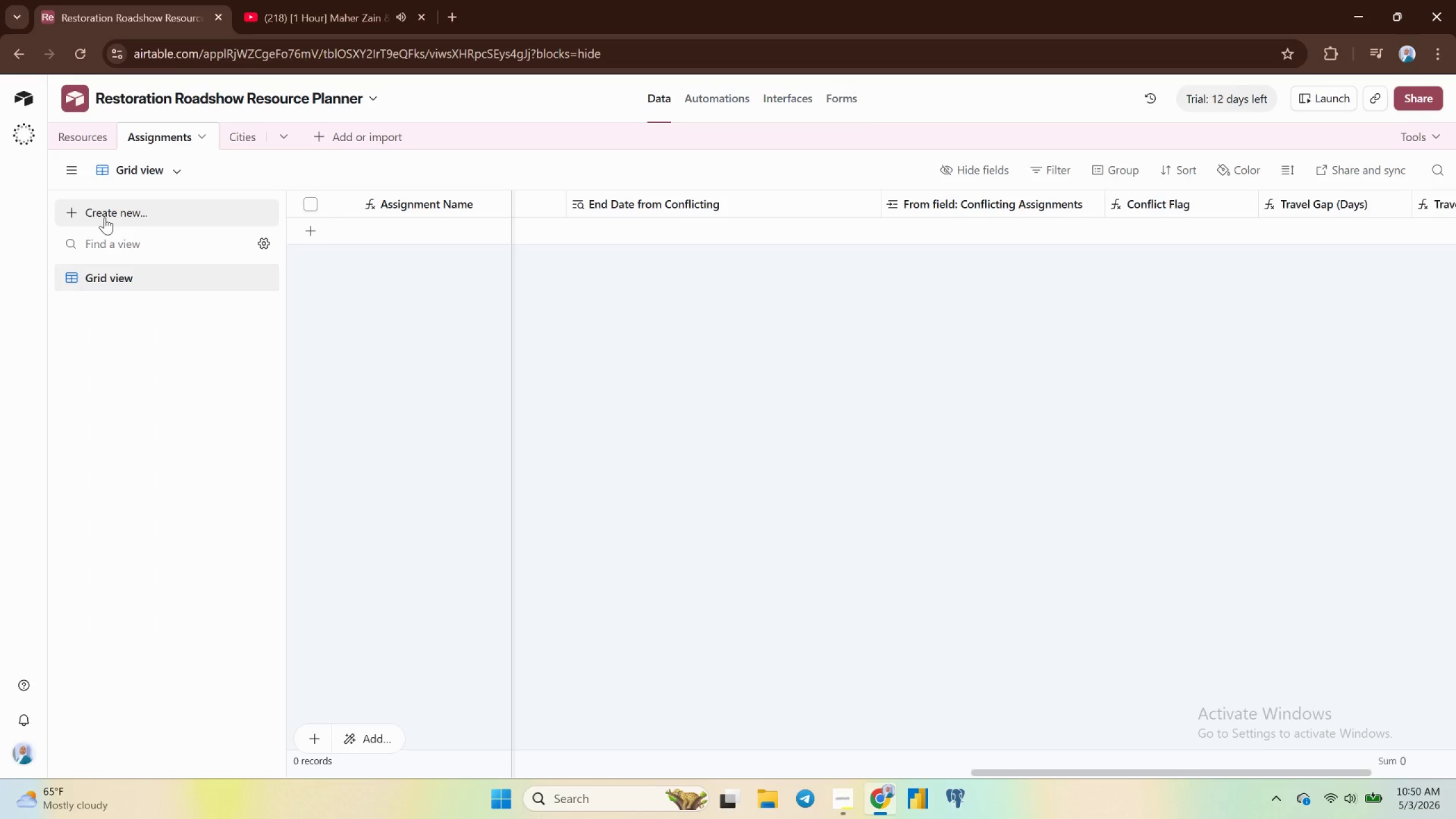 
left_click([105, 214])
 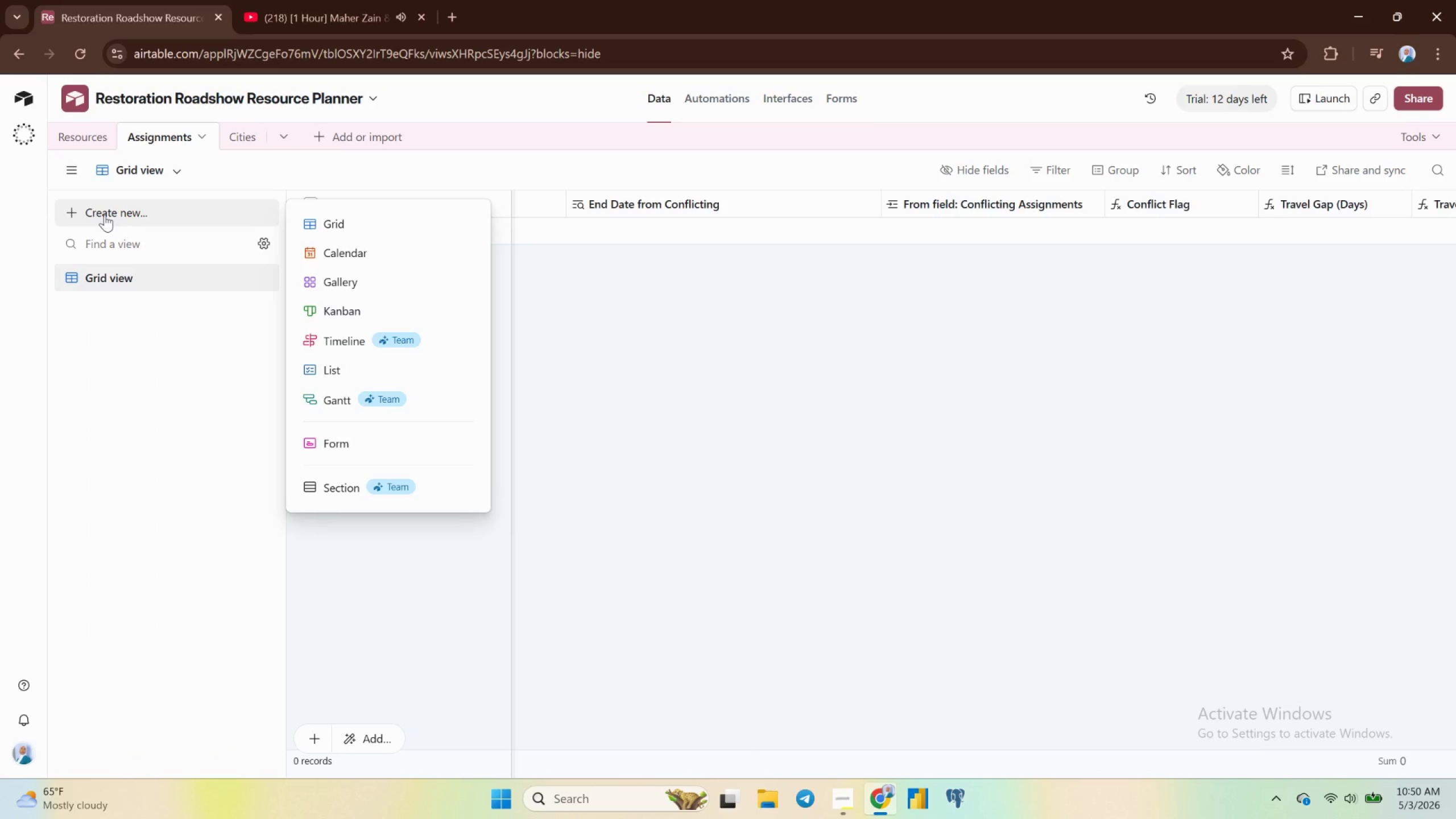 
wait(6.14)
 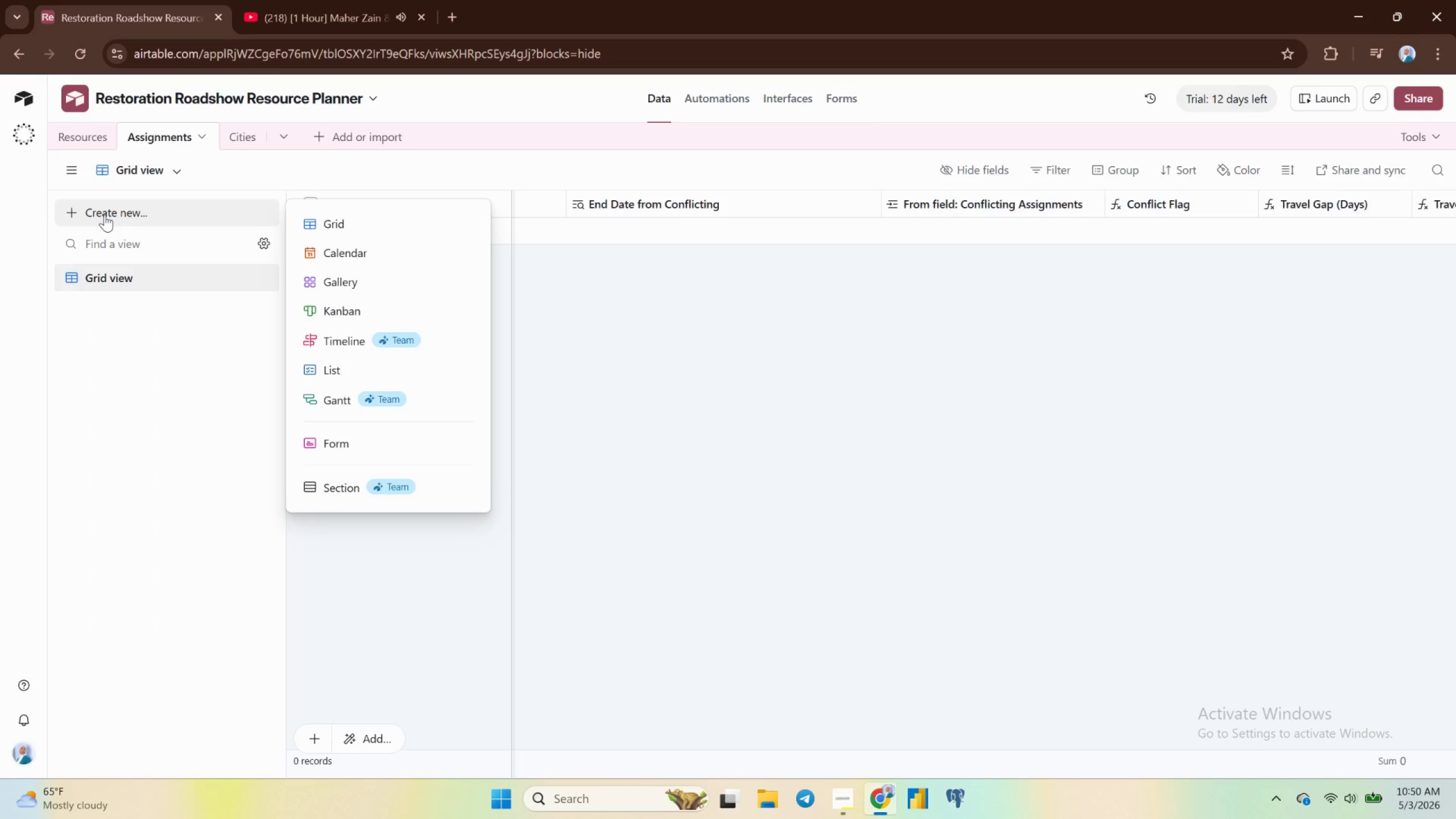 
left_click([332, 253])
 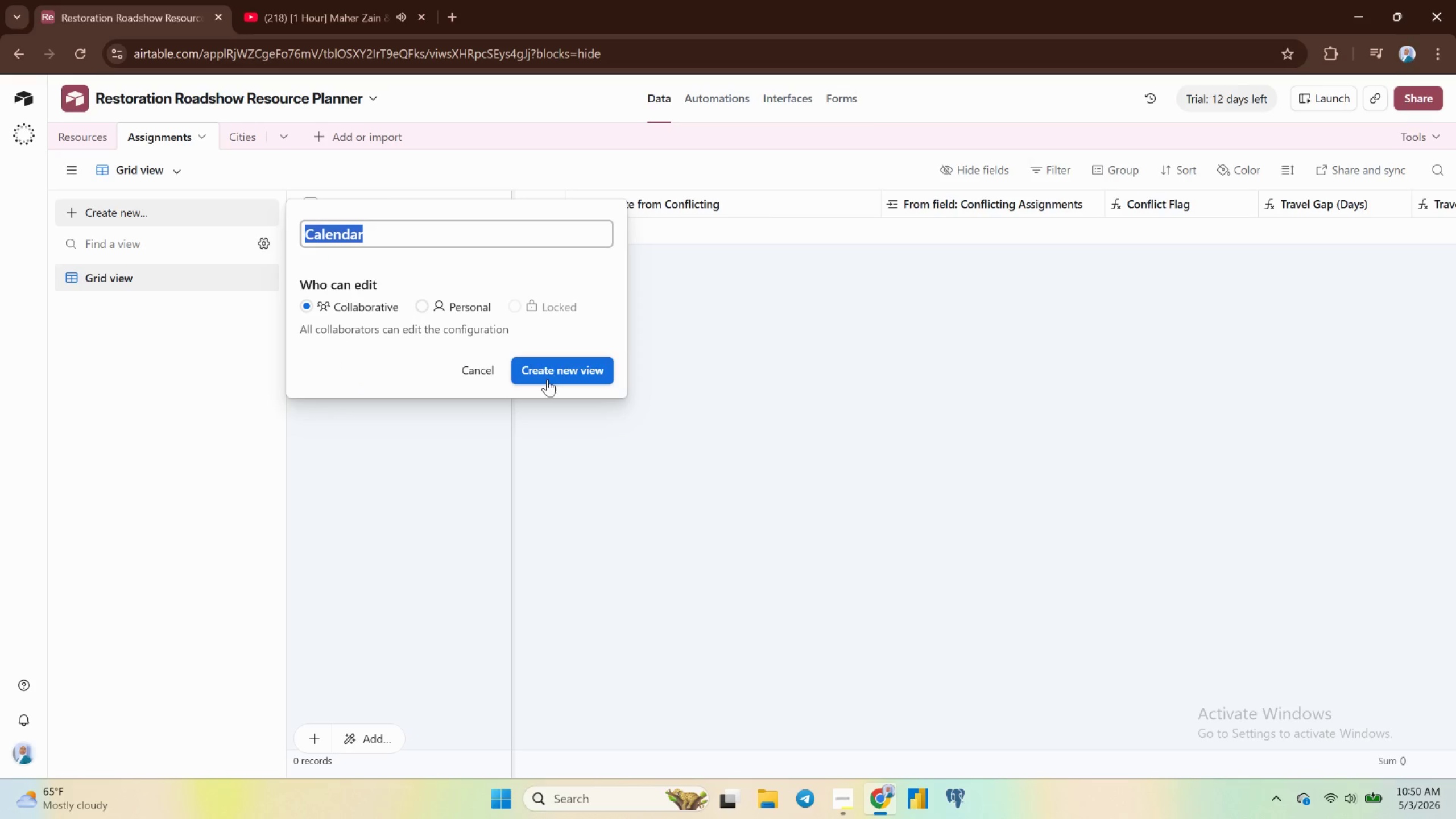 
wait(6.45)
 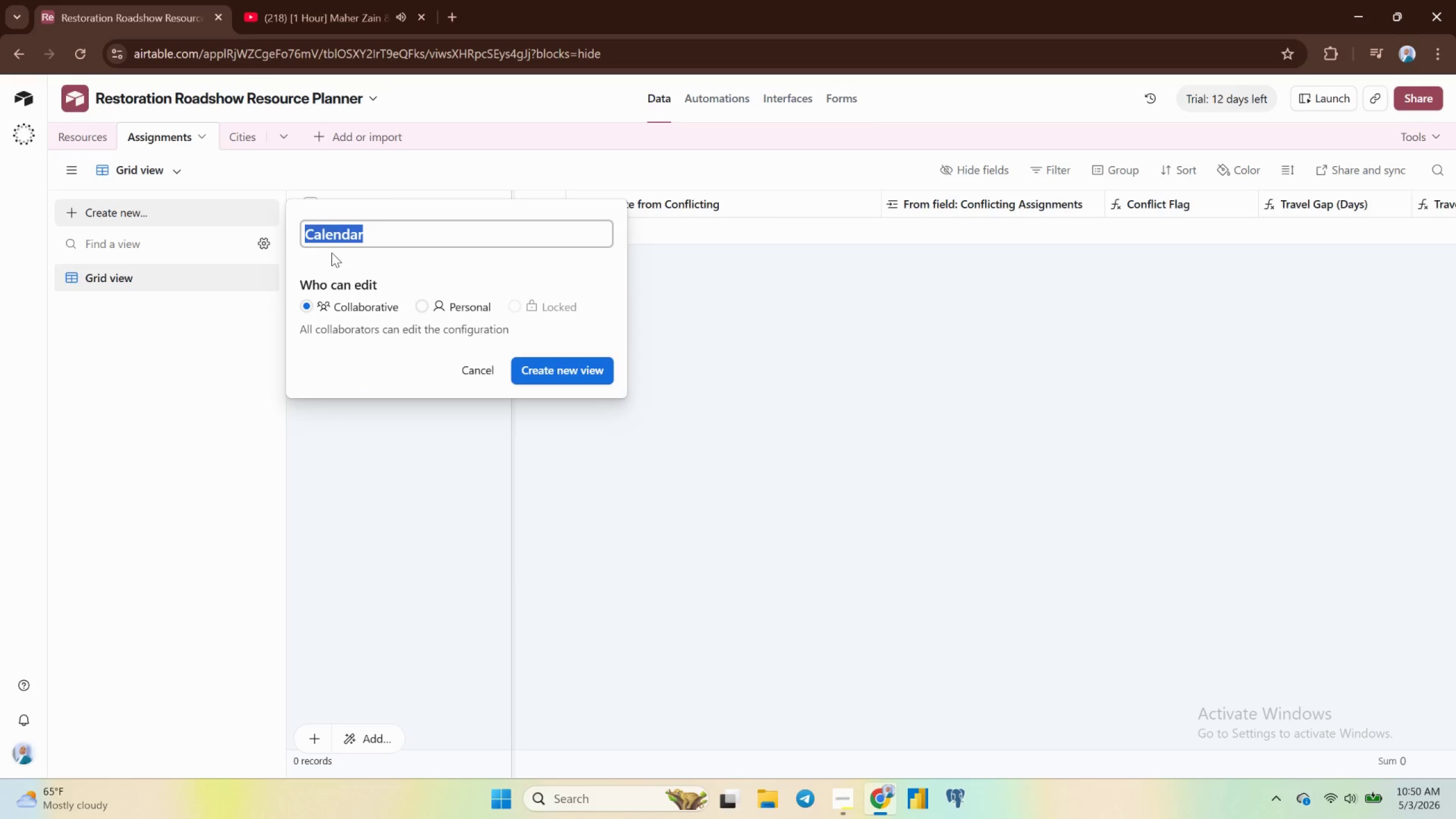 
left_click([543, 362])
 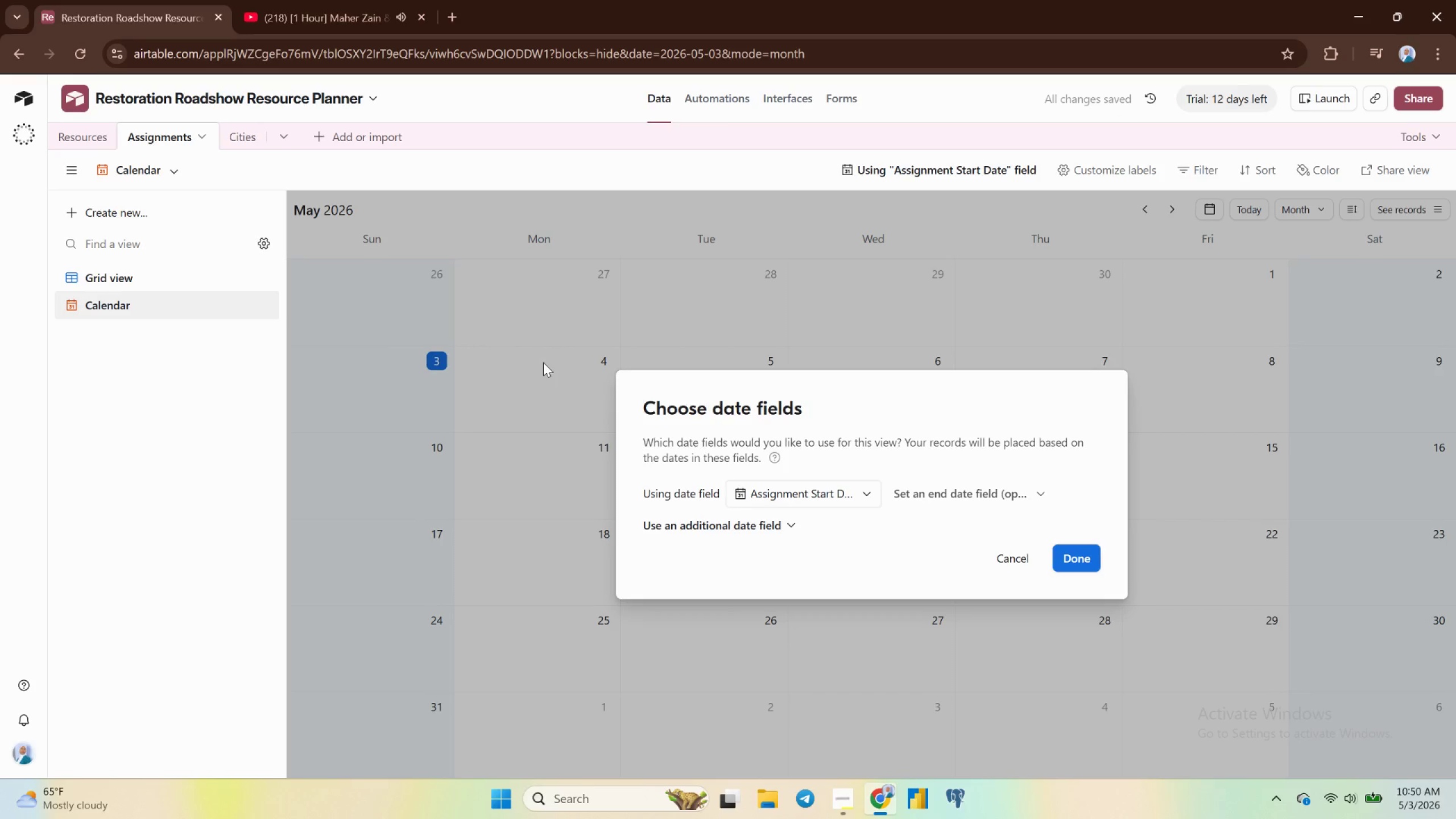 
wait(9.86)
 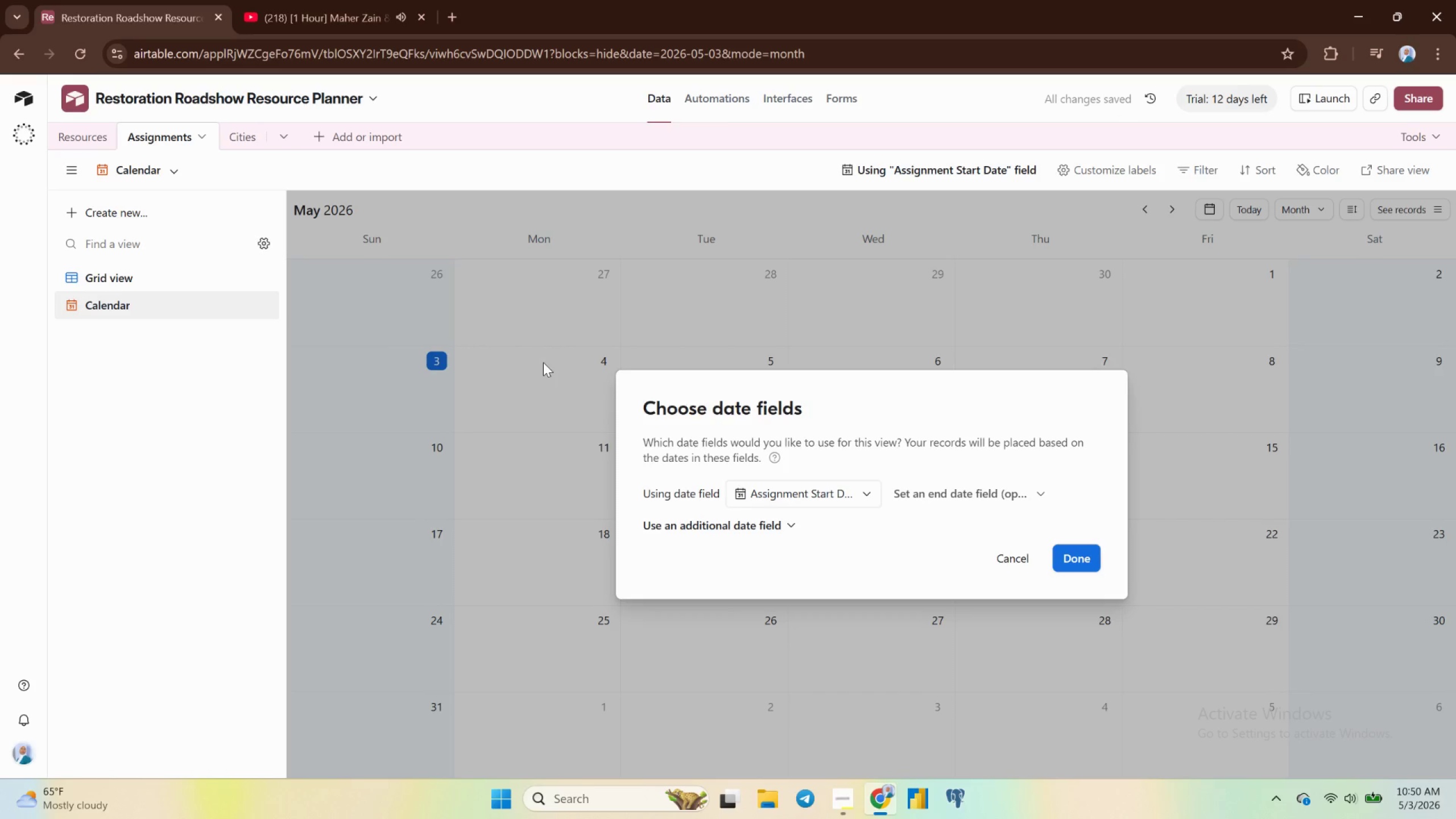 
left_click([941, 493])
 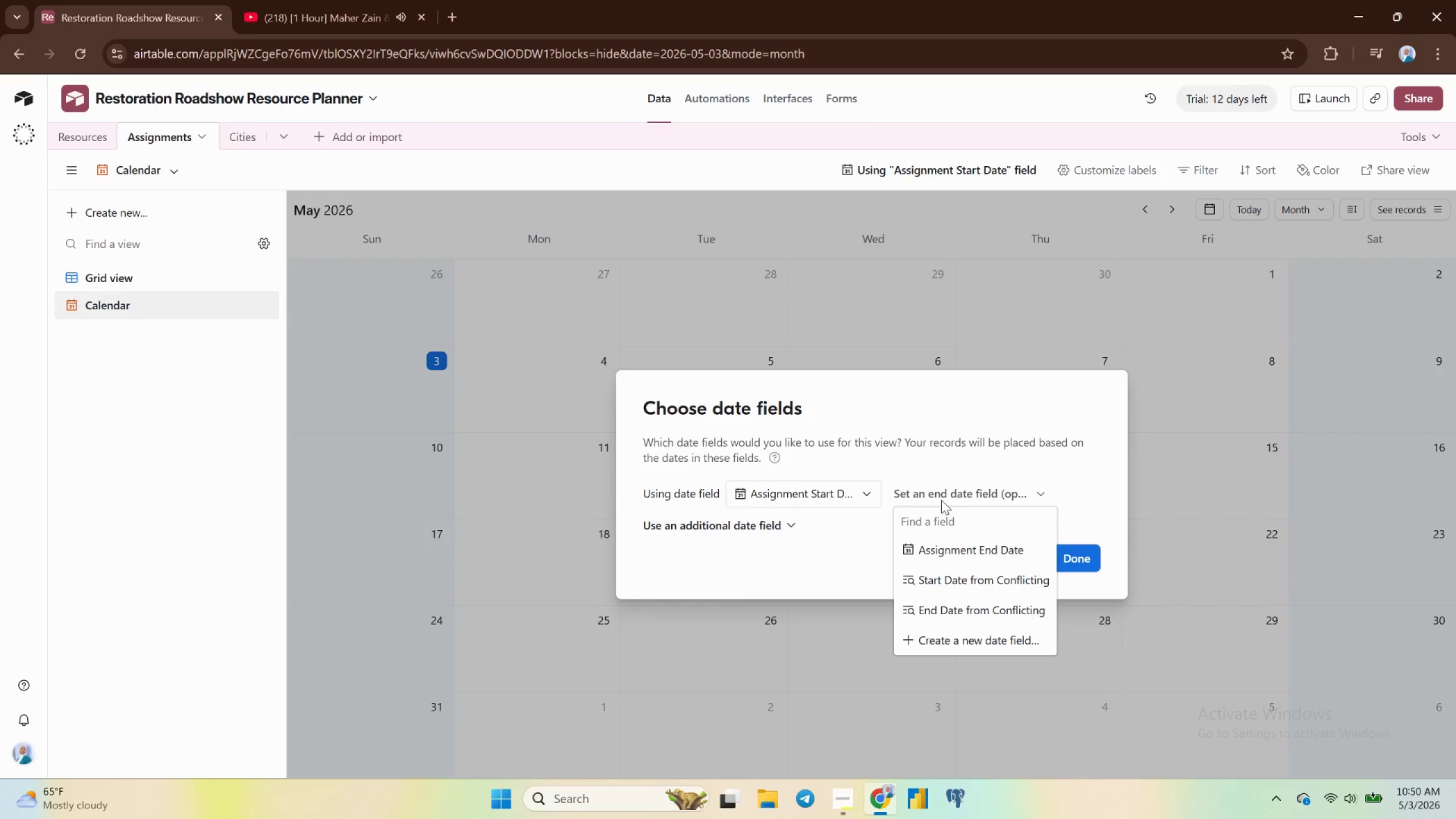 
left_click([952, 550])
 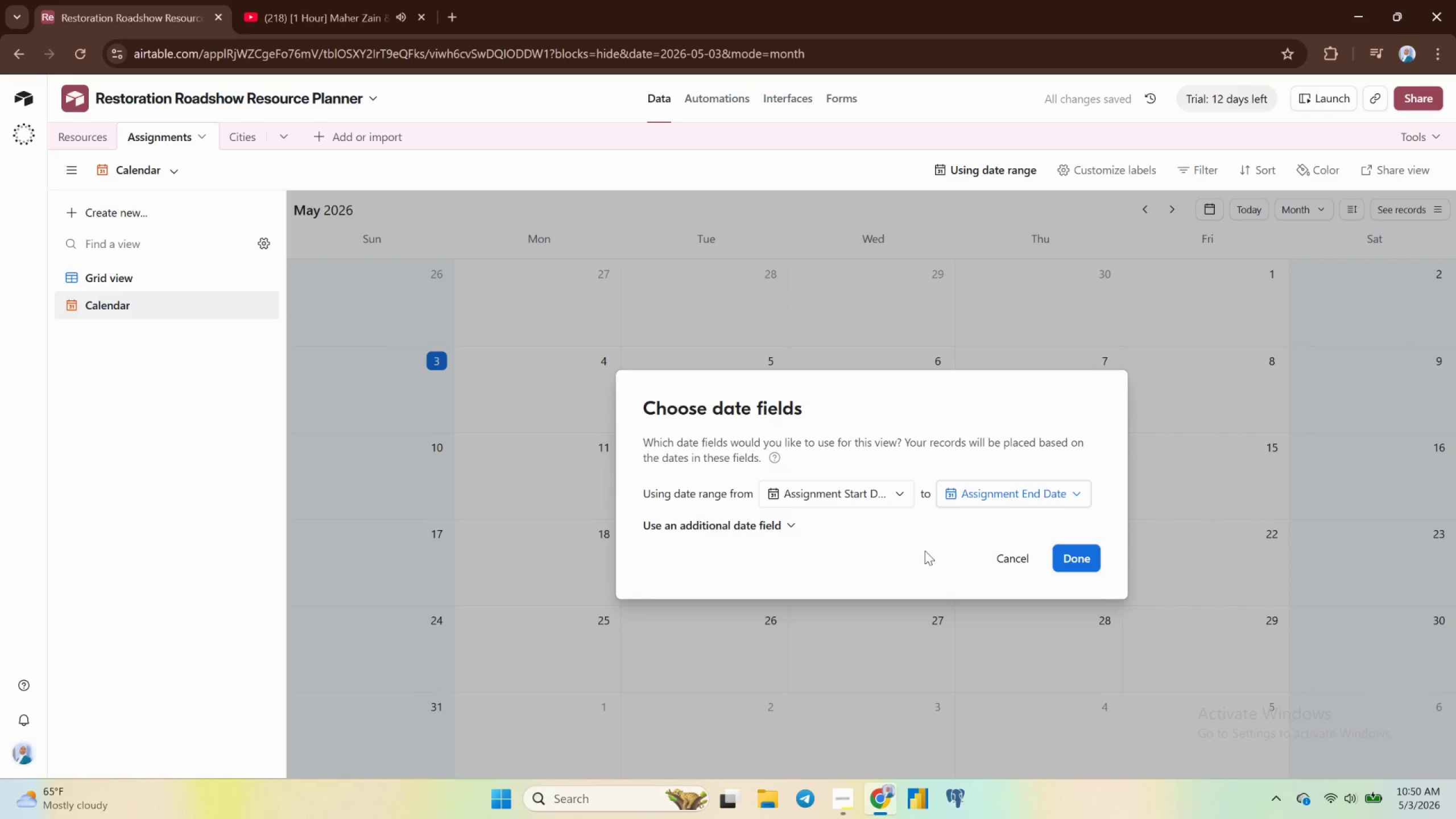 
wait(6.77)
 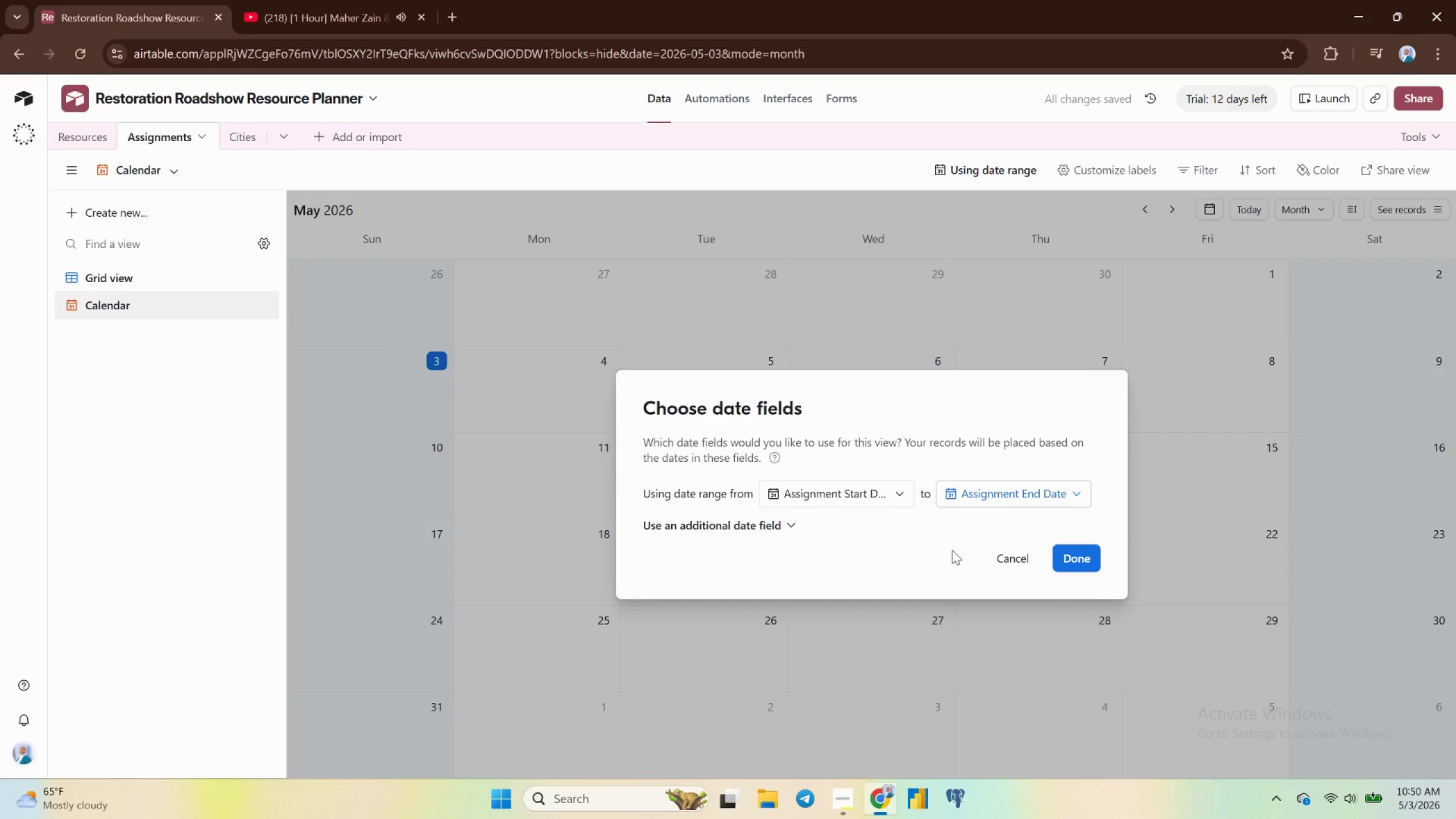 
left_click([1079, 552])
 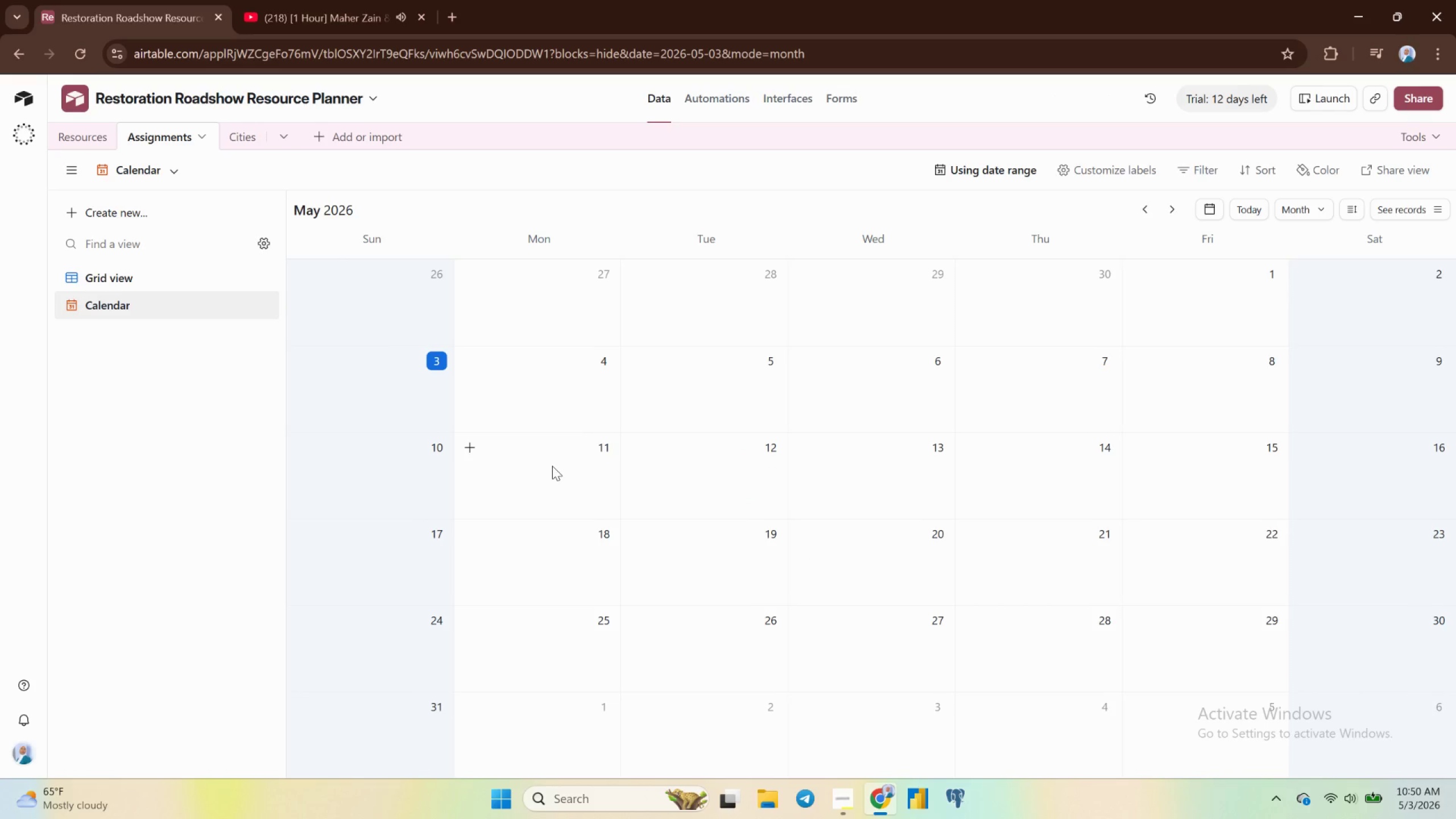 
scroll: coordinate [544, 466], scroll_direction: up, amount: 3.0
 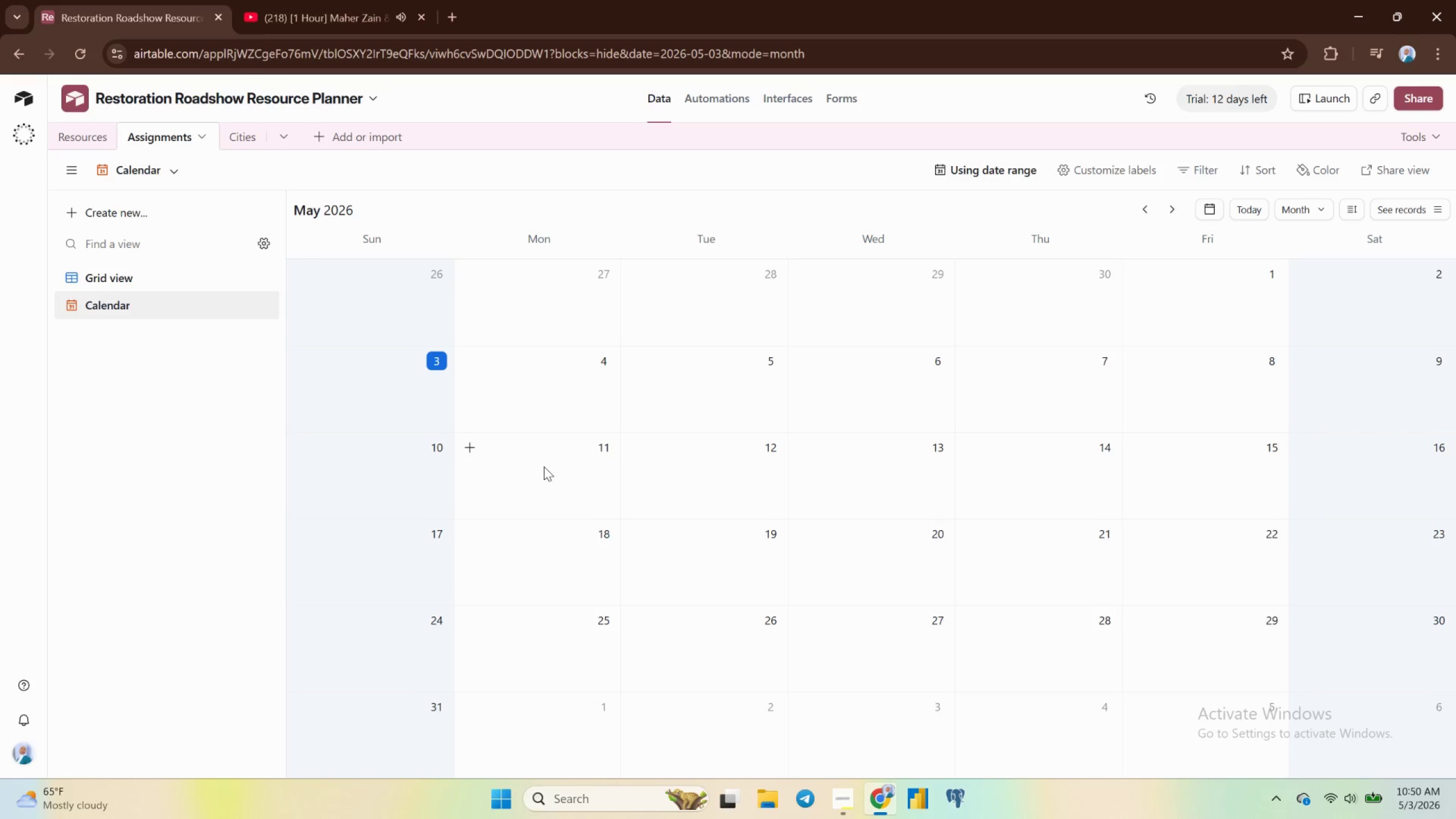 
scroll: coordinate [544, 466], scroll_direction: down, amount: 3.0
 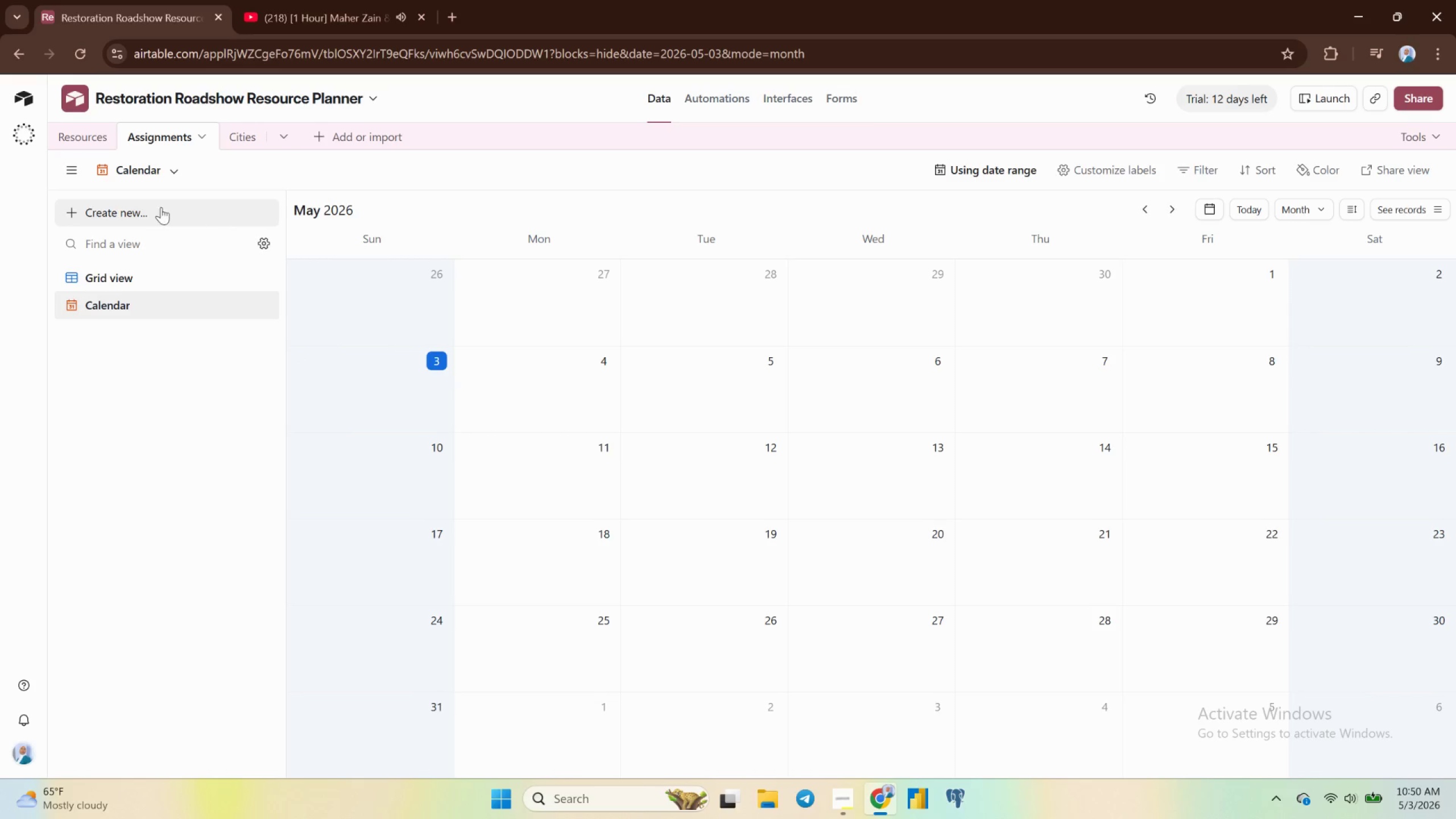 
left_click([140, 206])
 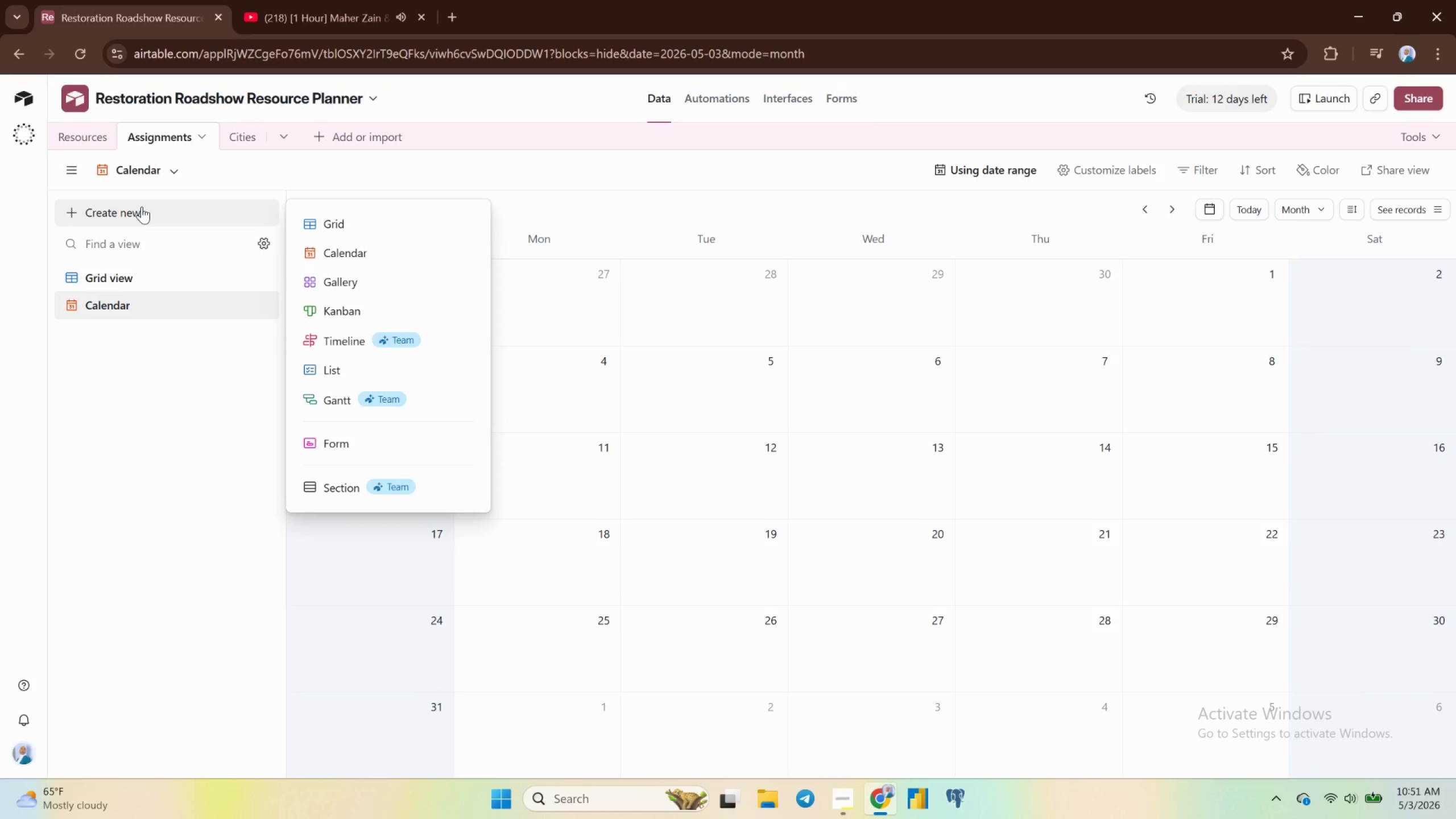 
wait(5.62)
 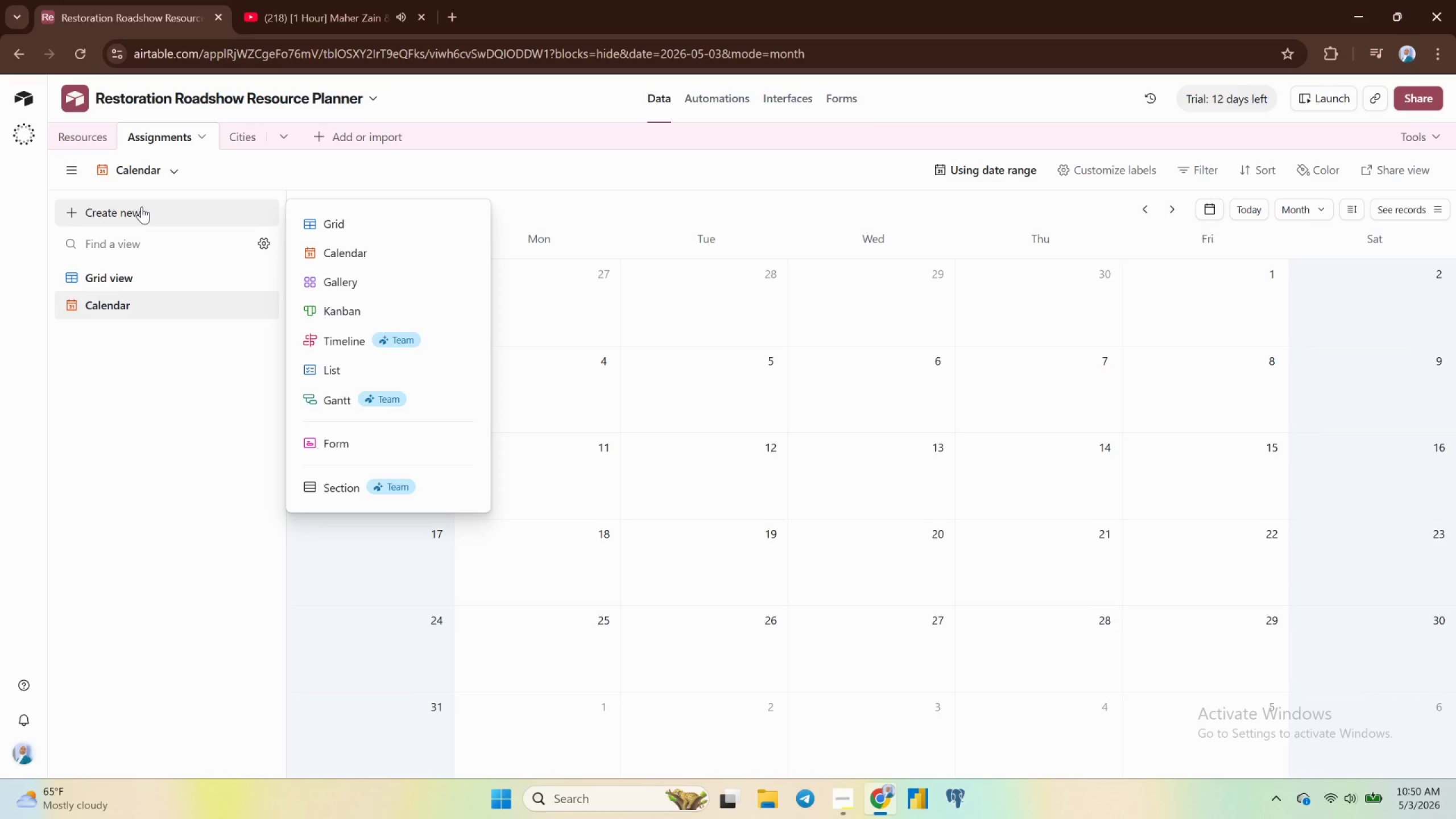 
left_click([358, 319])
 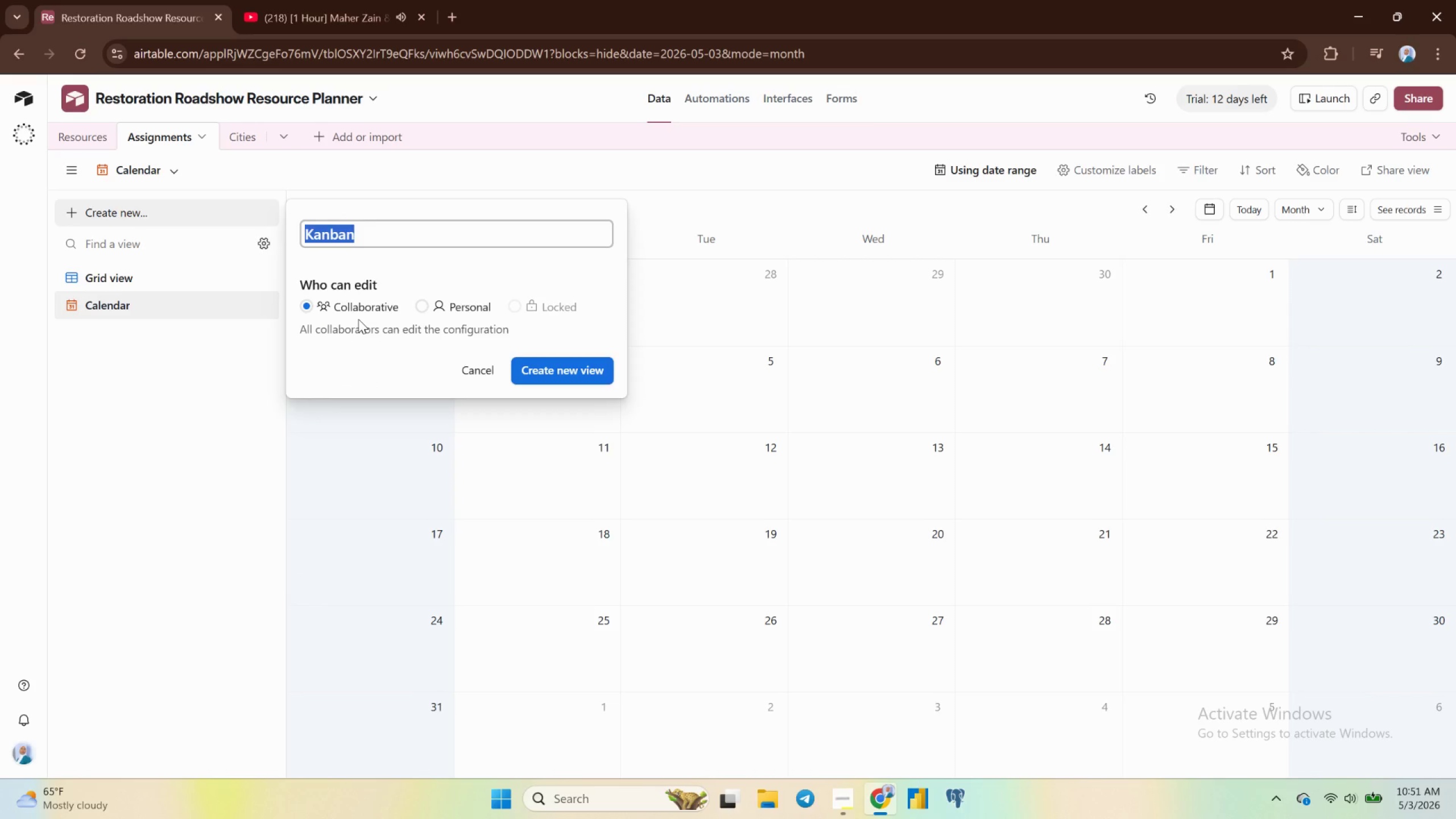 
wait(9.67)
 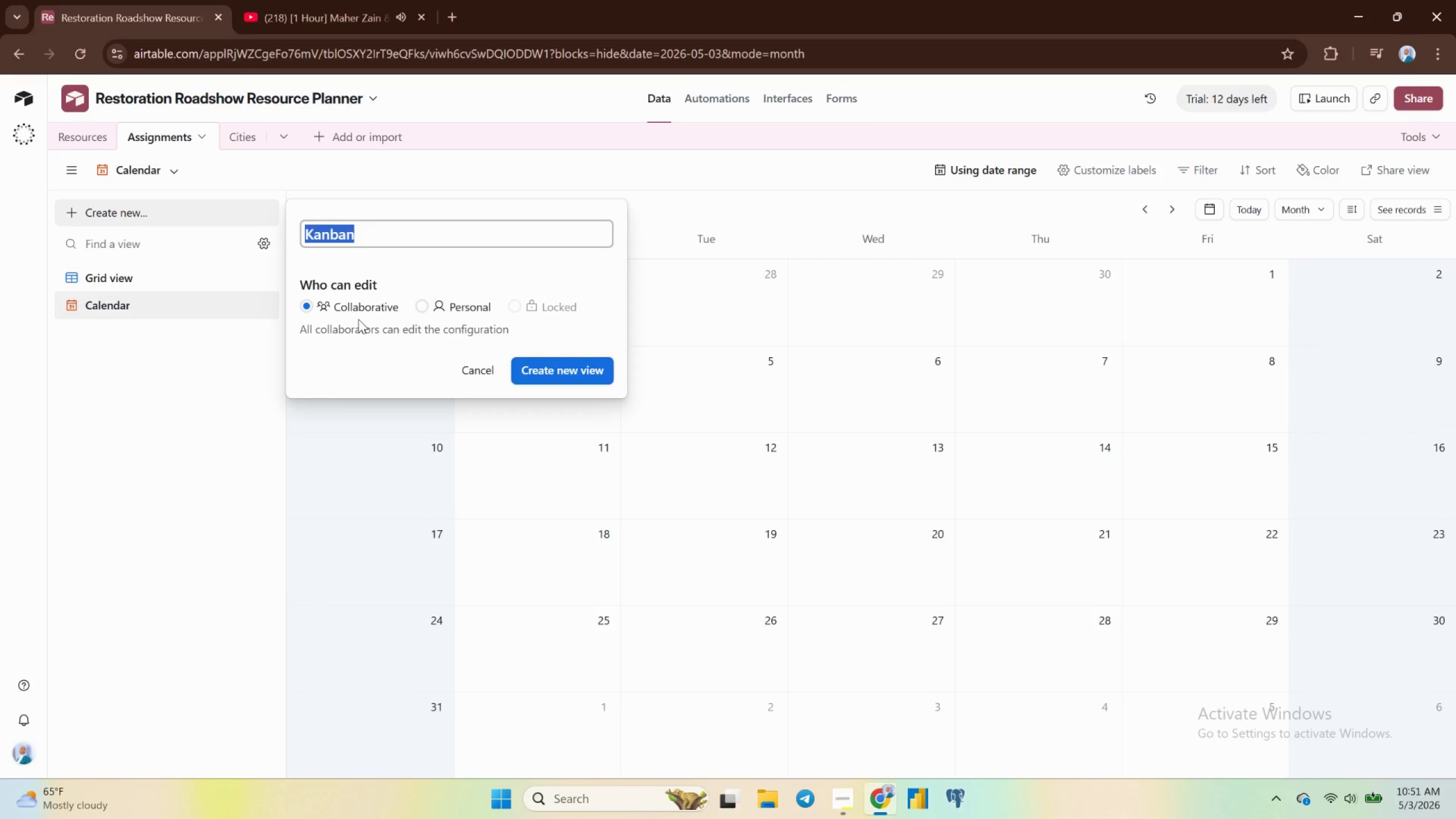 
left_click([549, 371])
 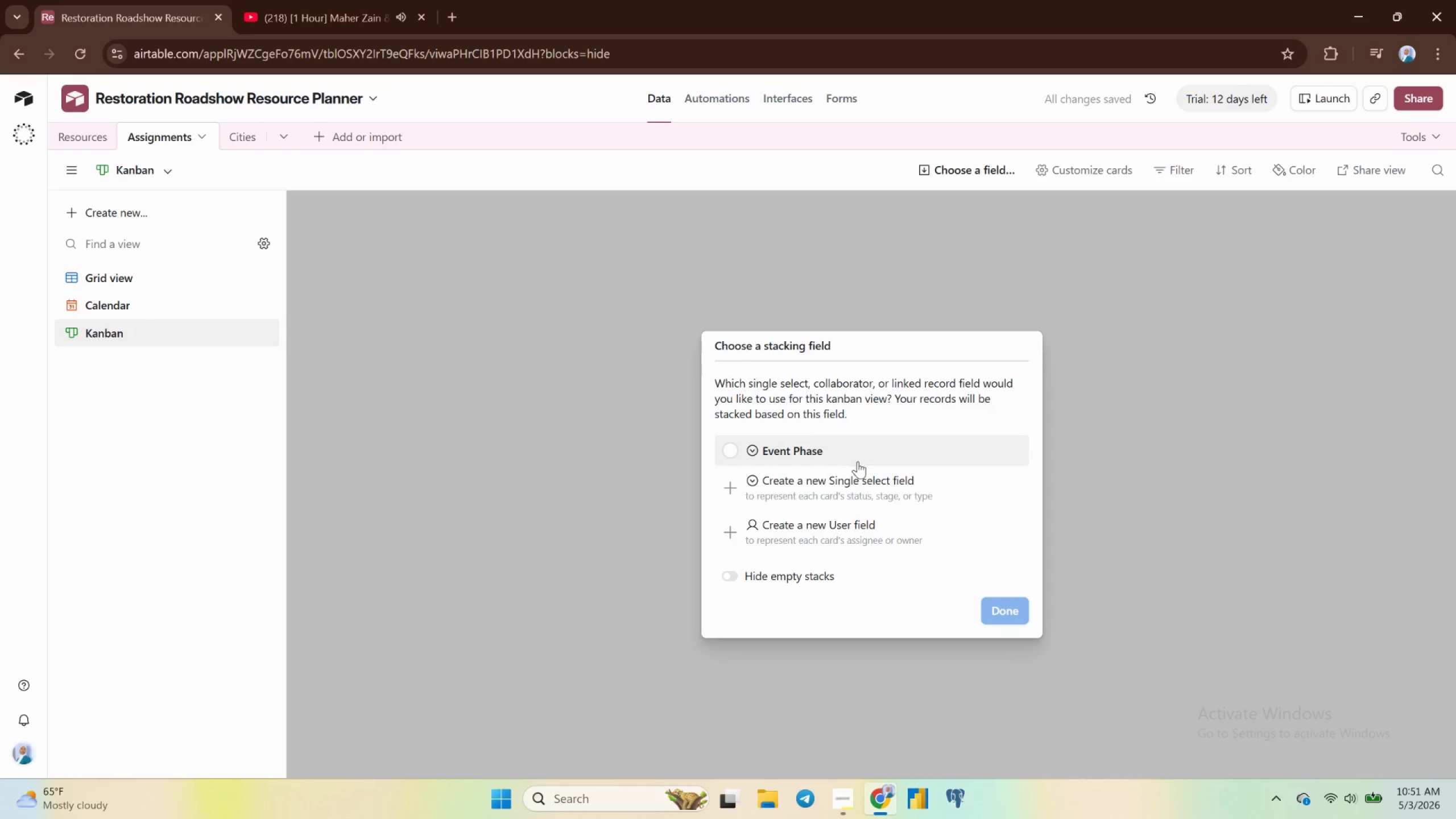 
wait(8.02)
 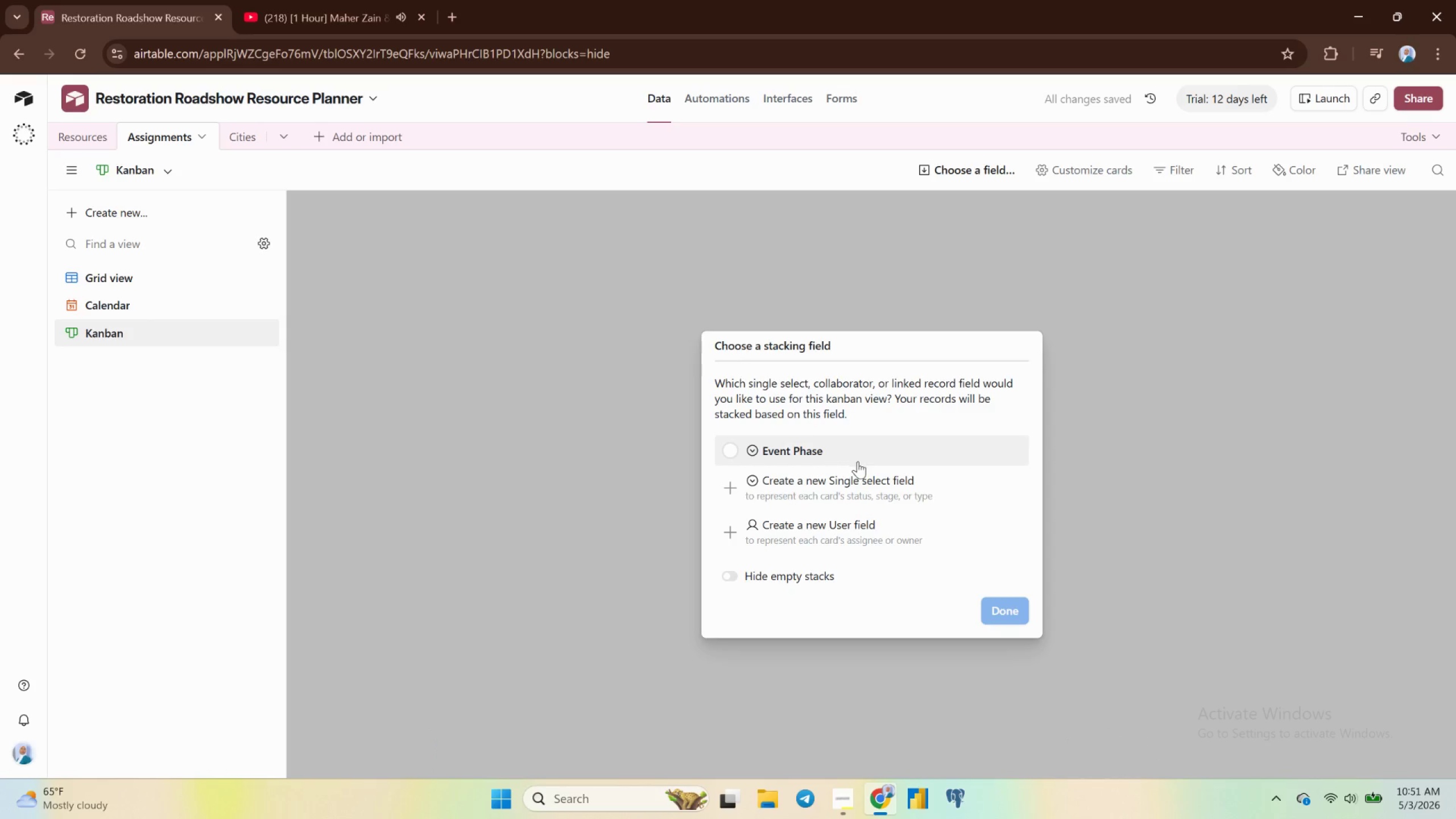 
left_click([722, 455])
 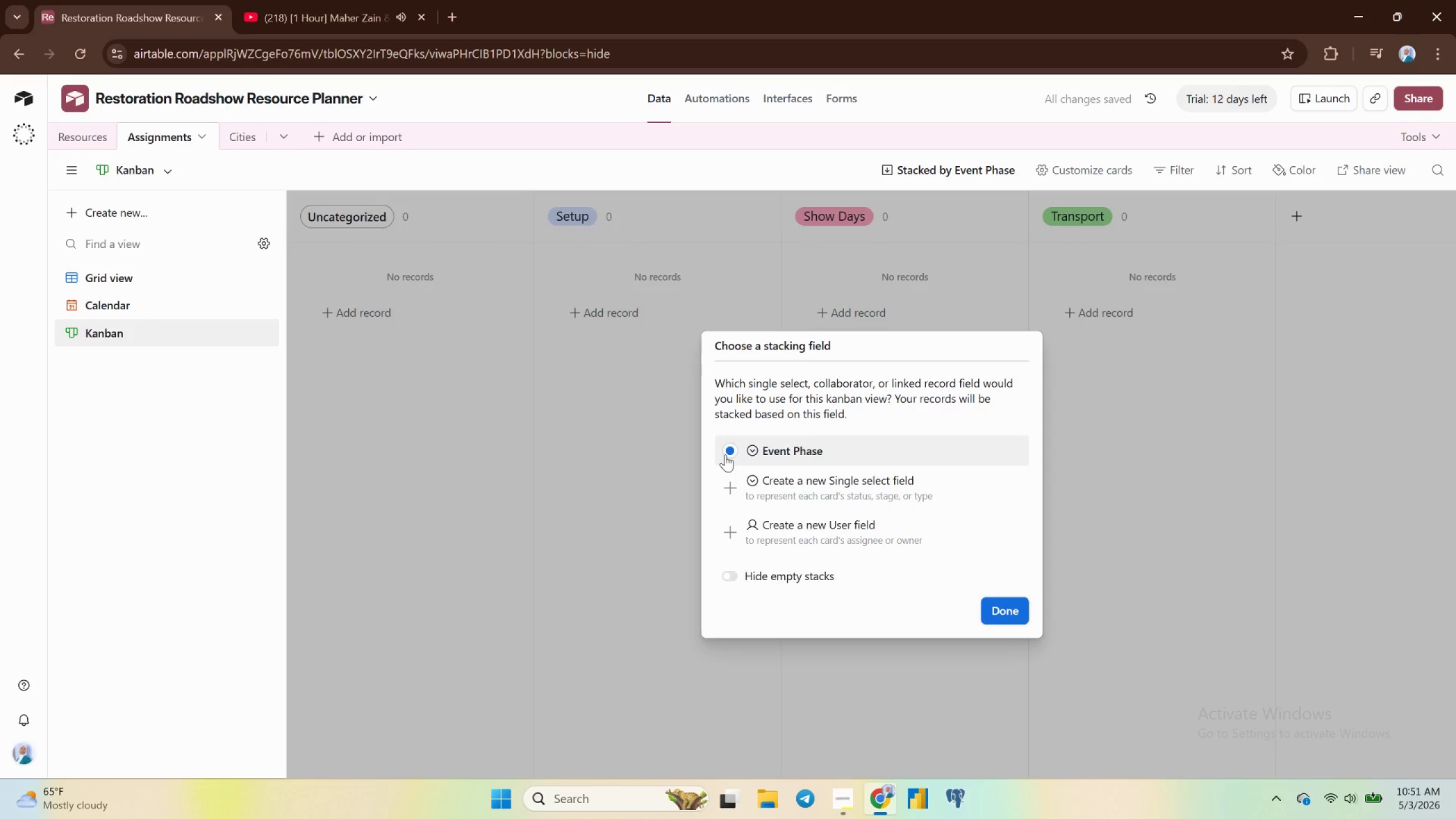 
wait(6.36)
 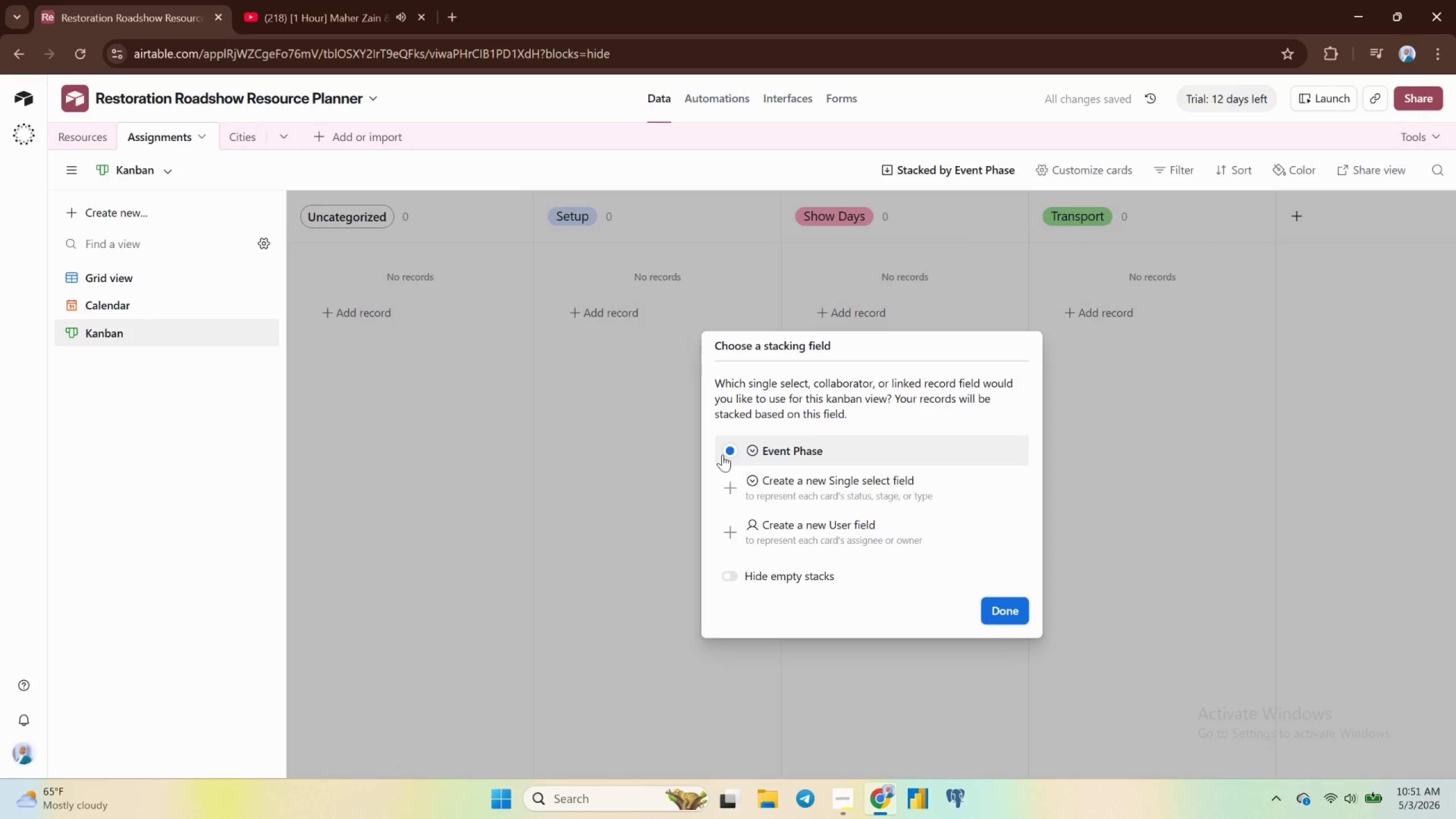 
left_click([1008, 607])
 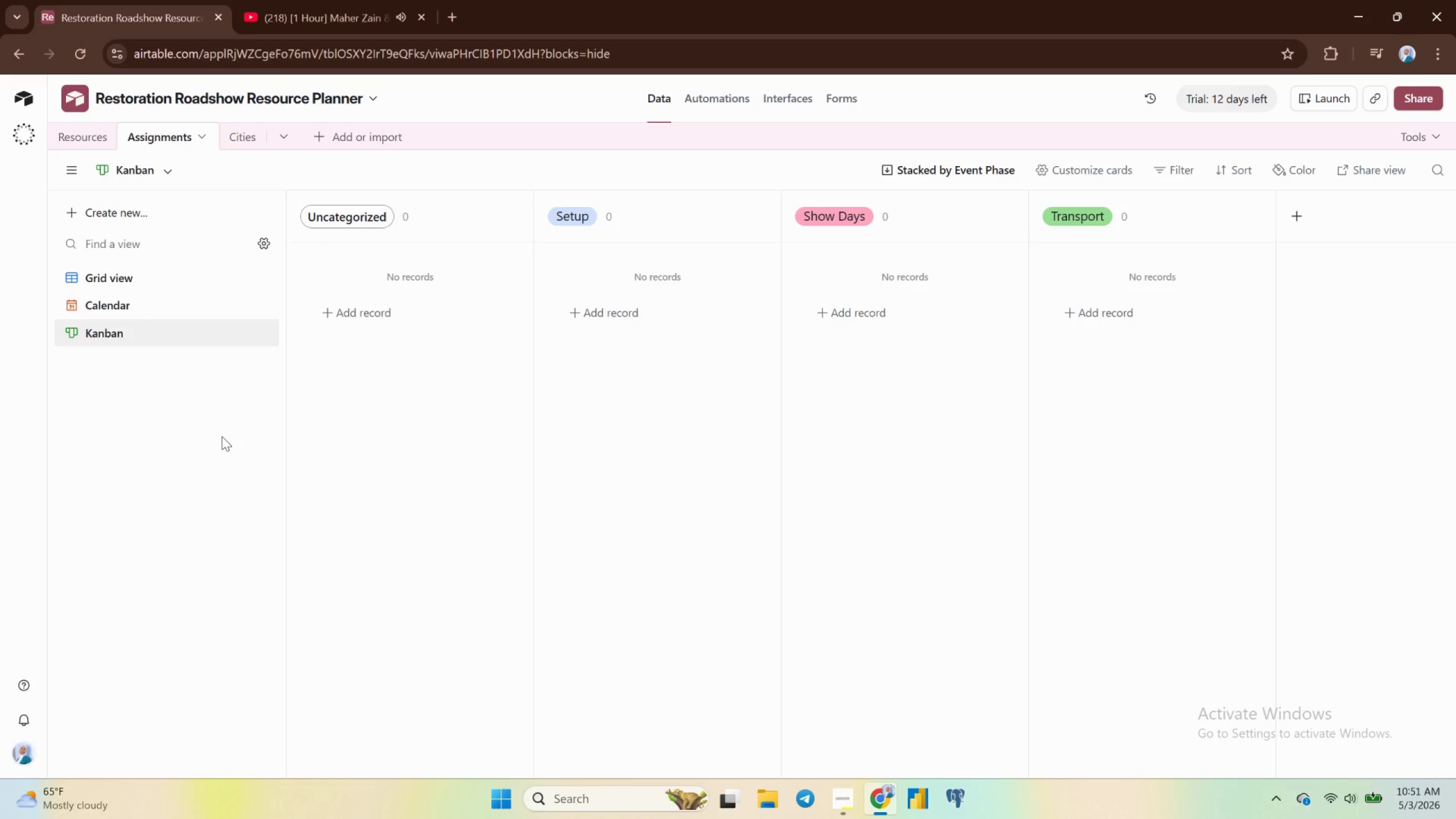 
wait(11.58)
 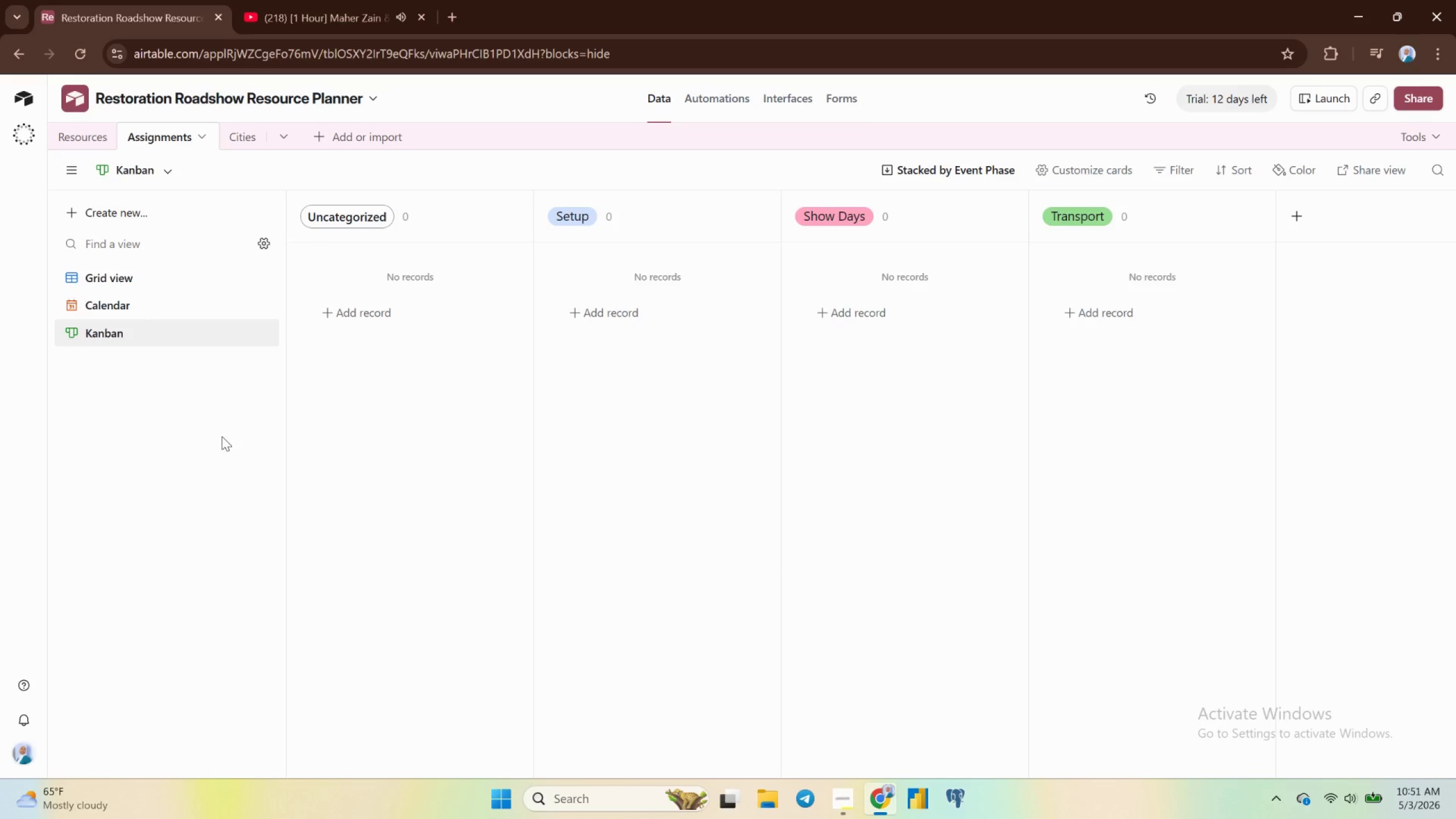 
left_click([116, 216])
 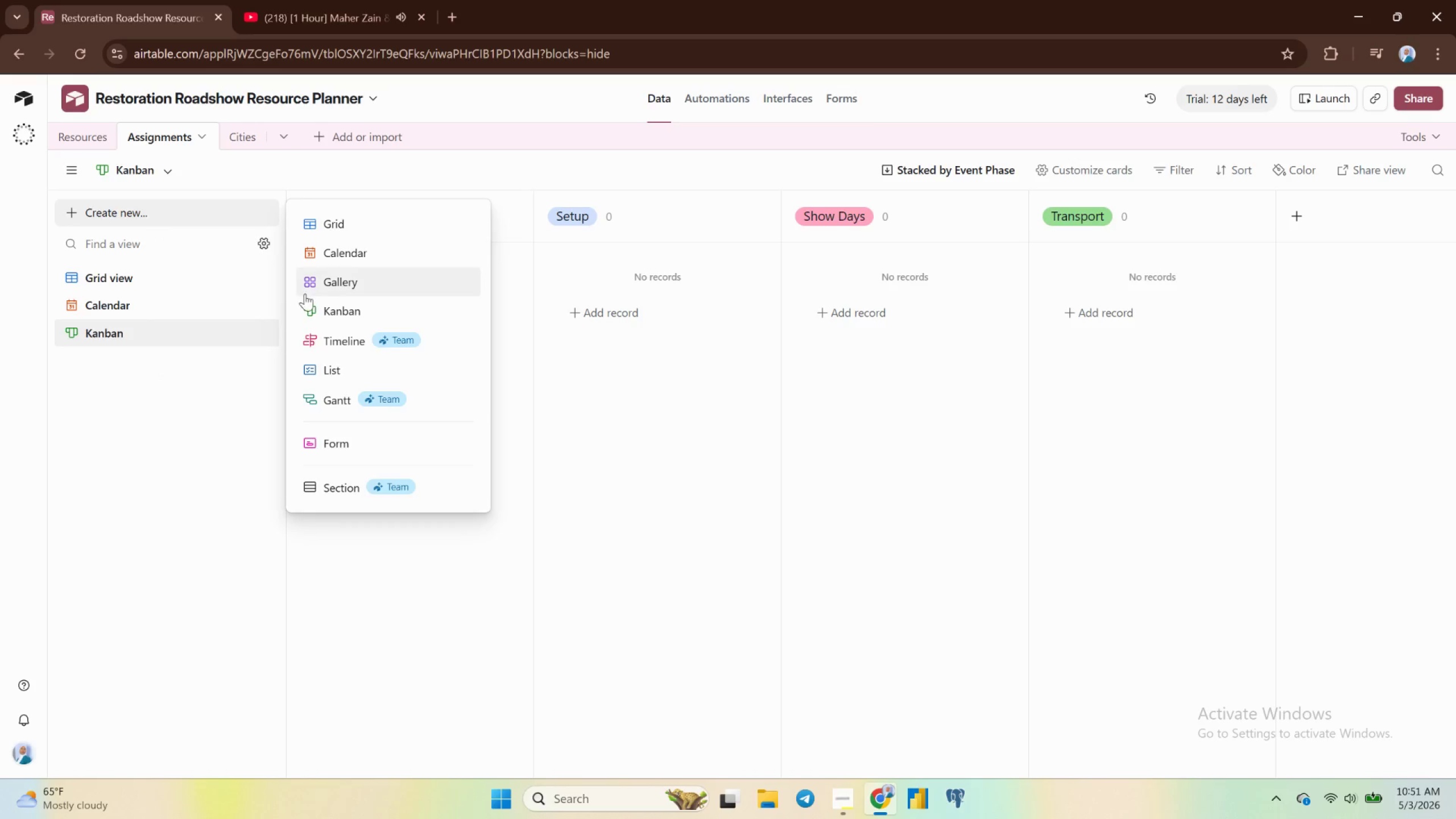 
left_click([324, 287])
 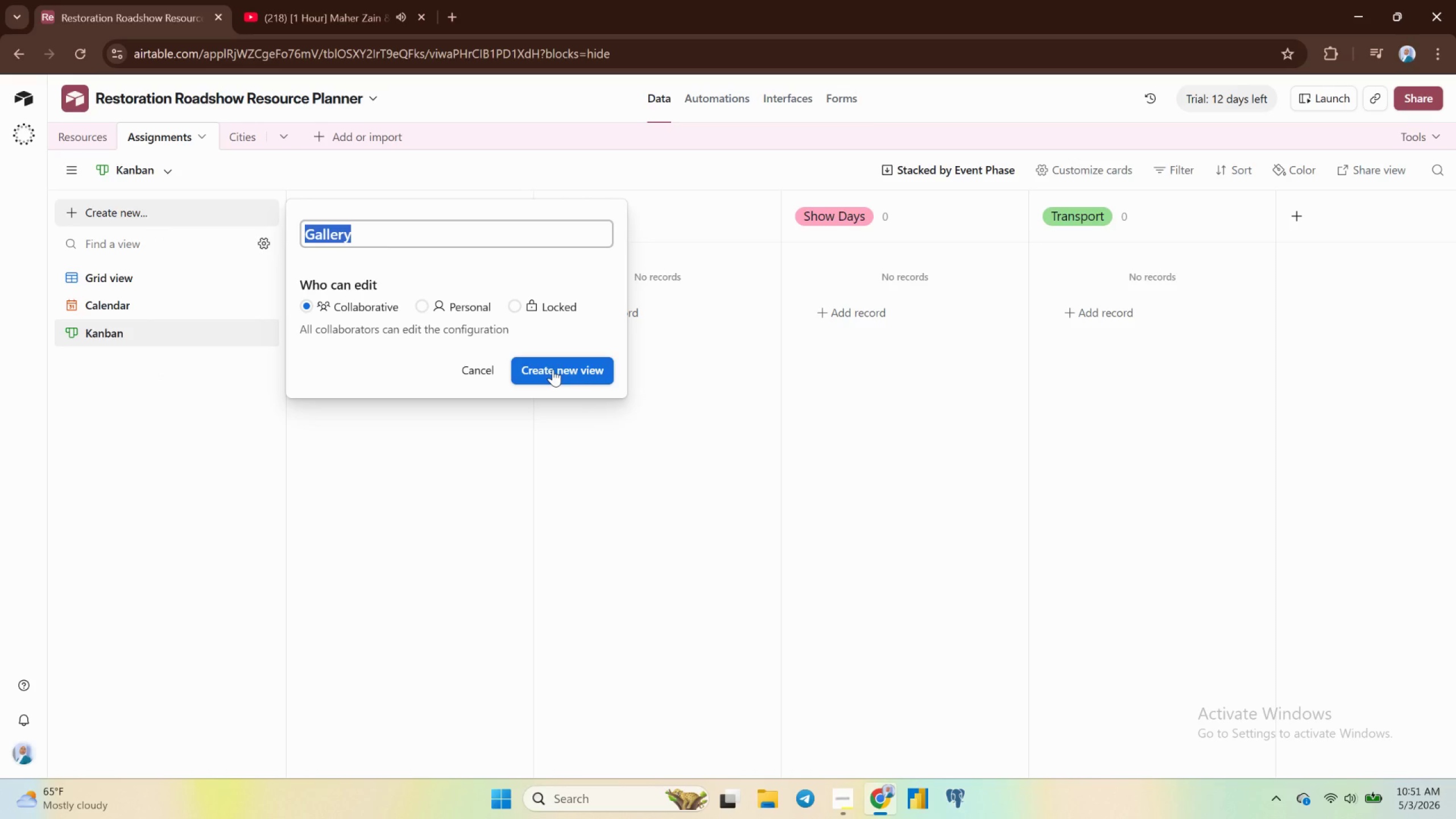 
wait(7.69)
 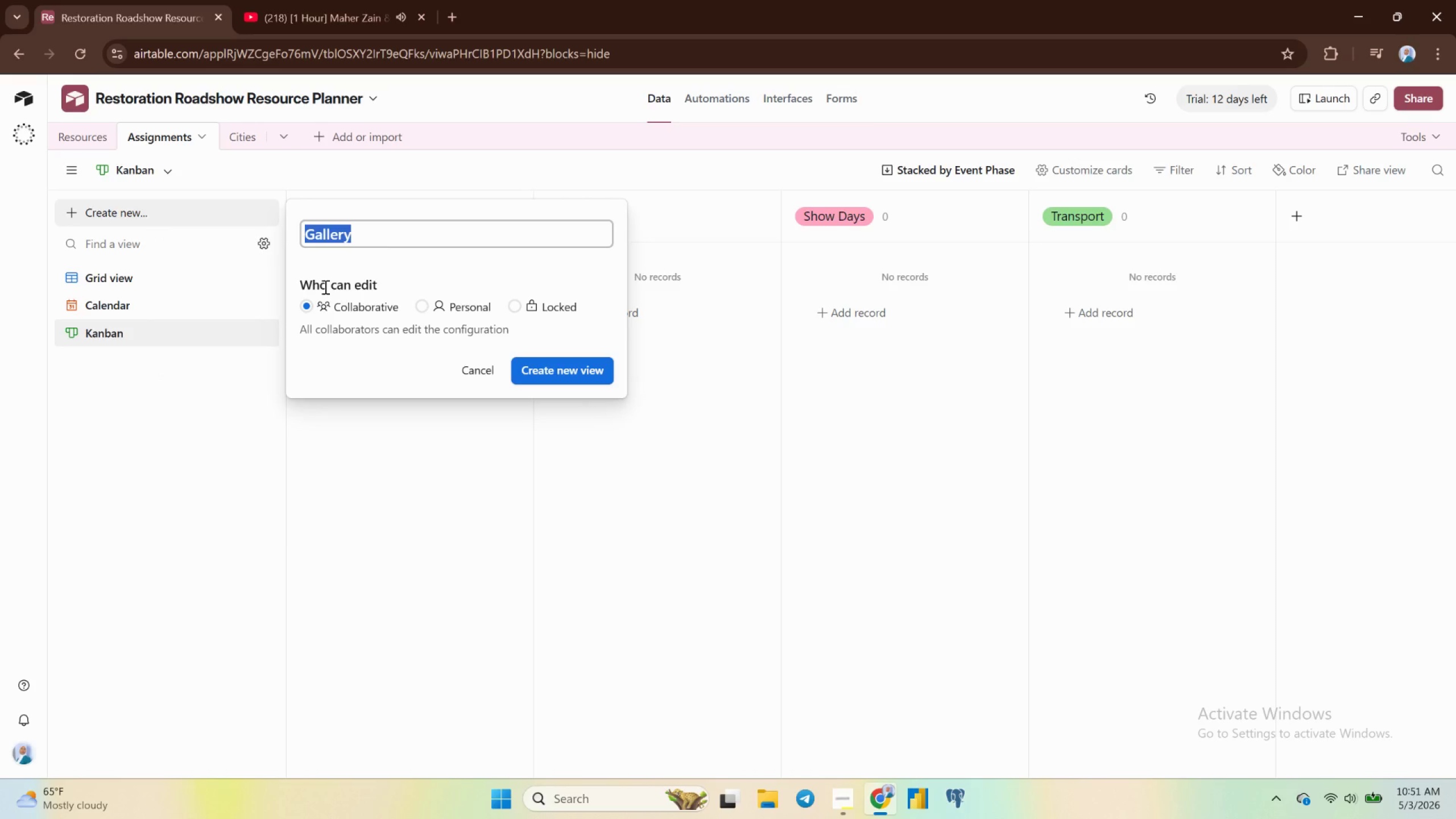 
left_click([553, 369])
 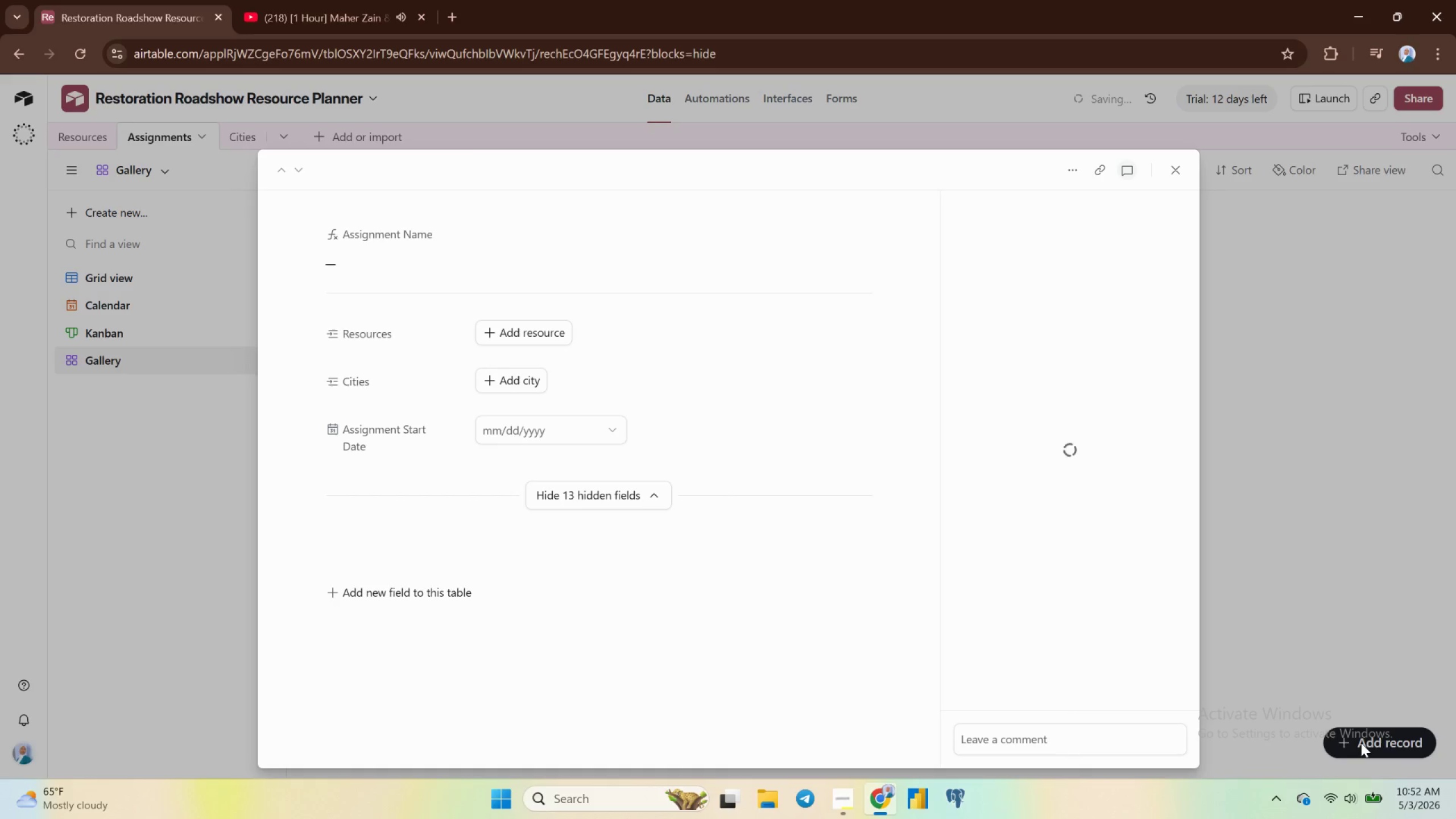 
wait(18.33)
 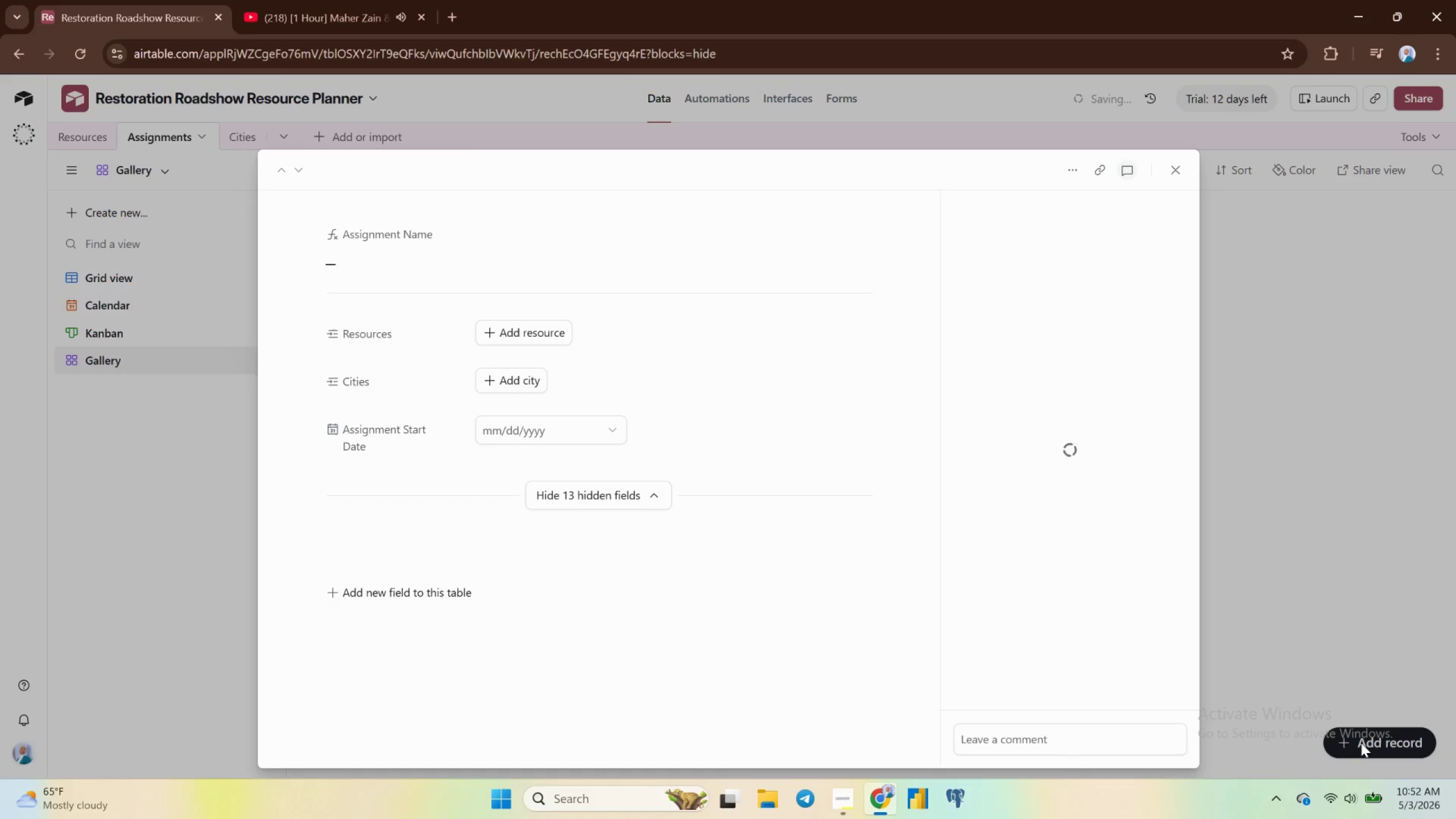 
left_click([518, 328])
 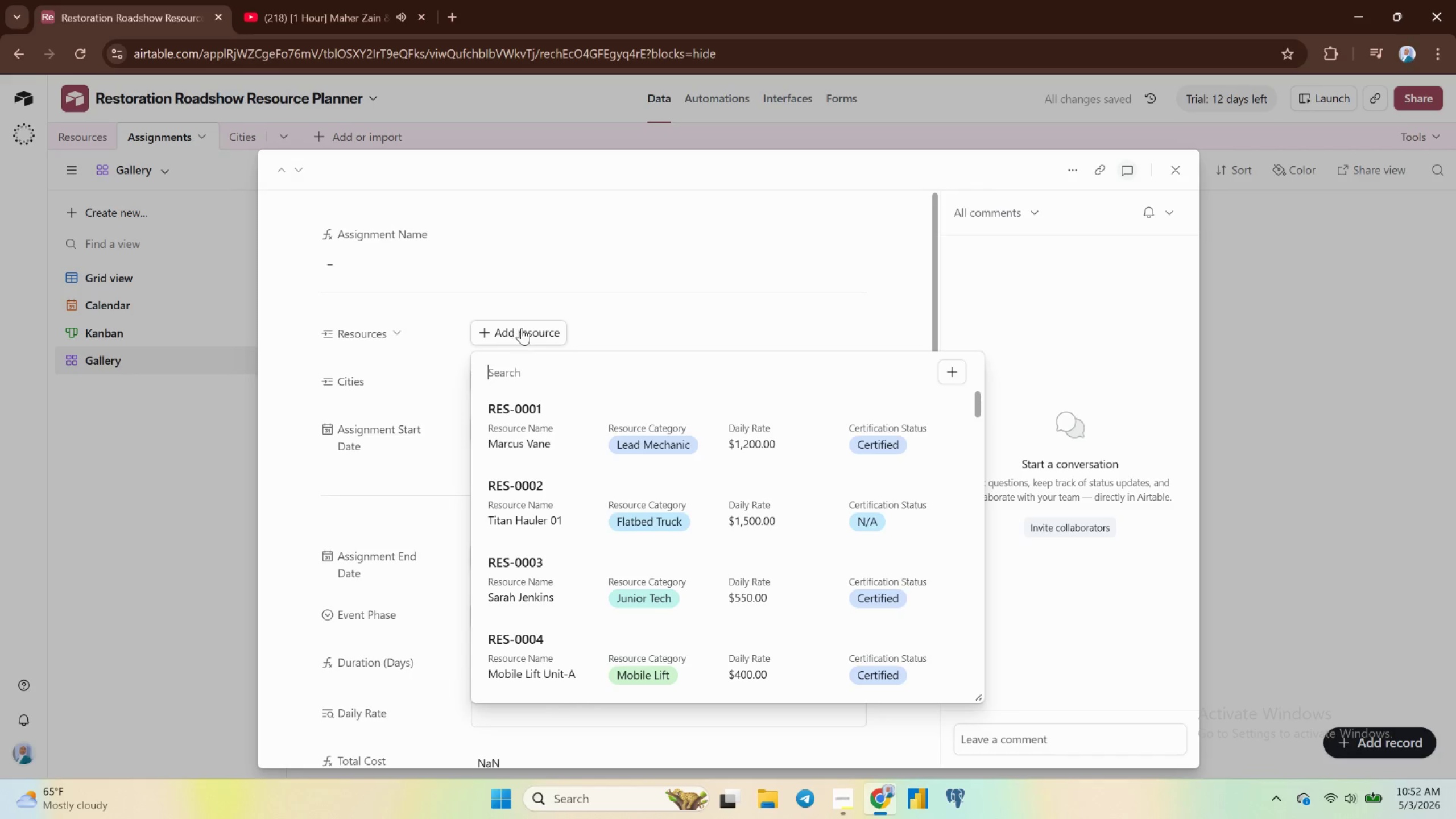 
left_click([632, 316])
 